 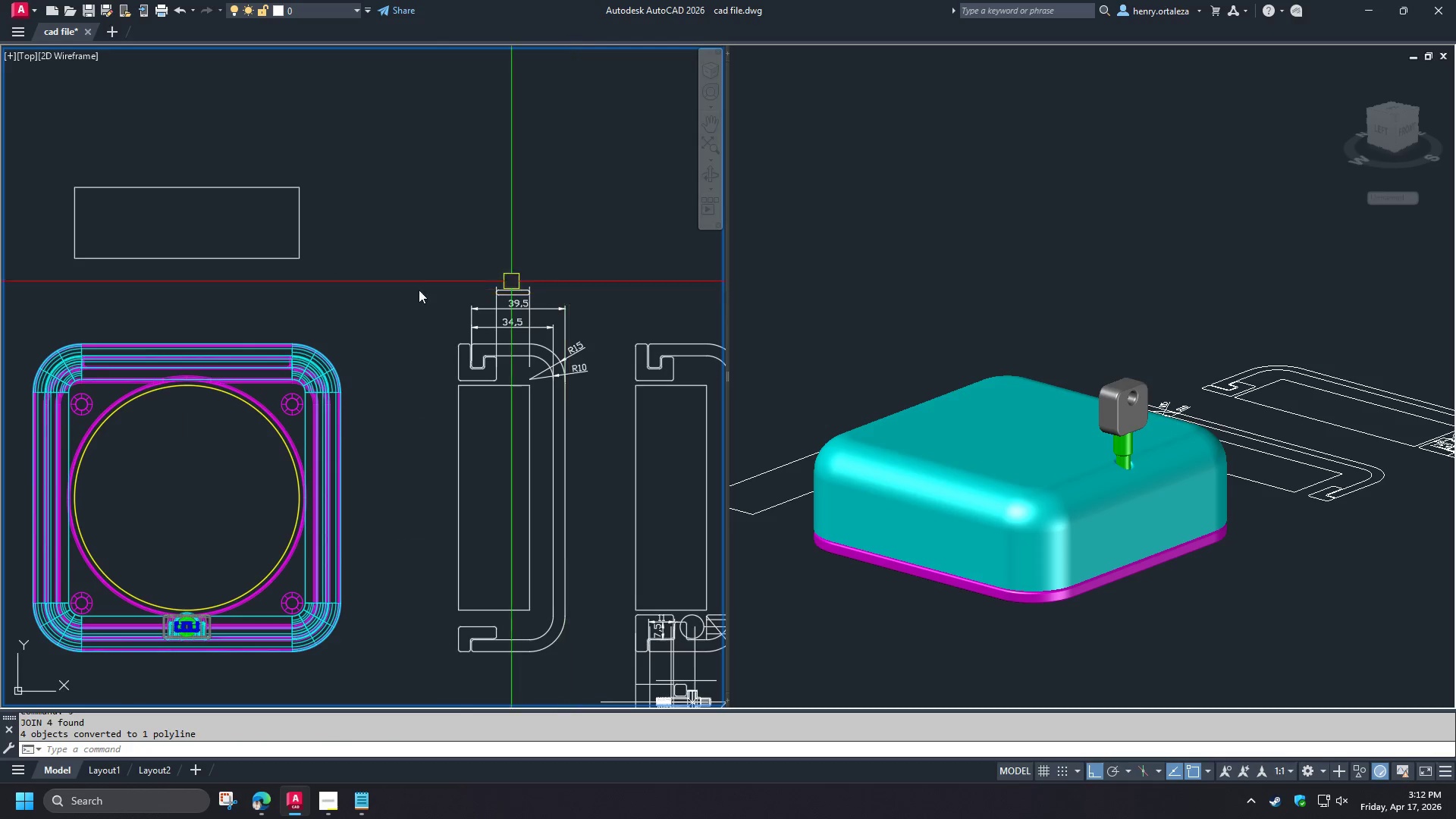 
scroll: coordinate [197, 338], scroll_direction: up, amount: 2.0
 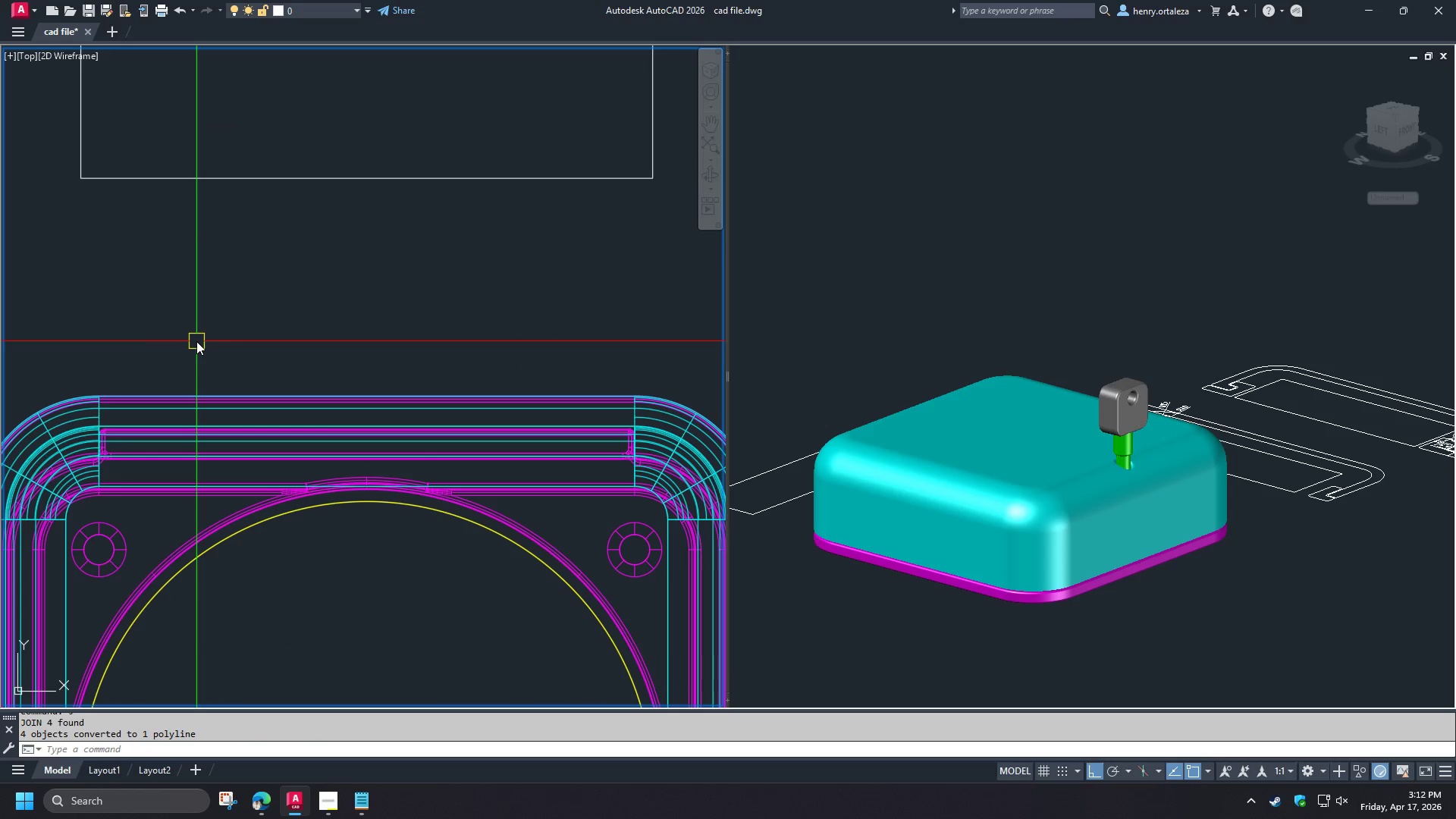 
type(DLI)
 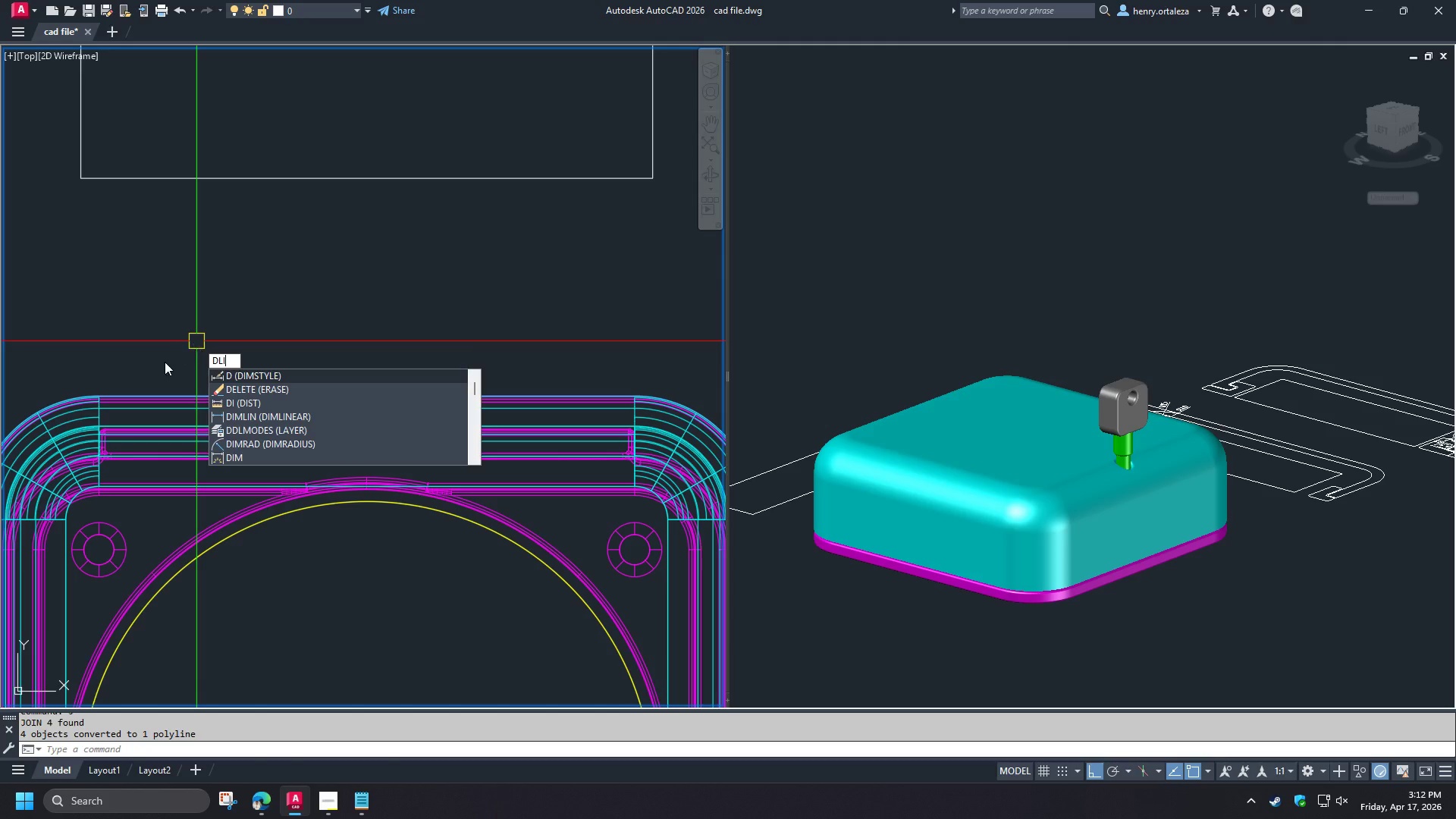 
key(Space)
 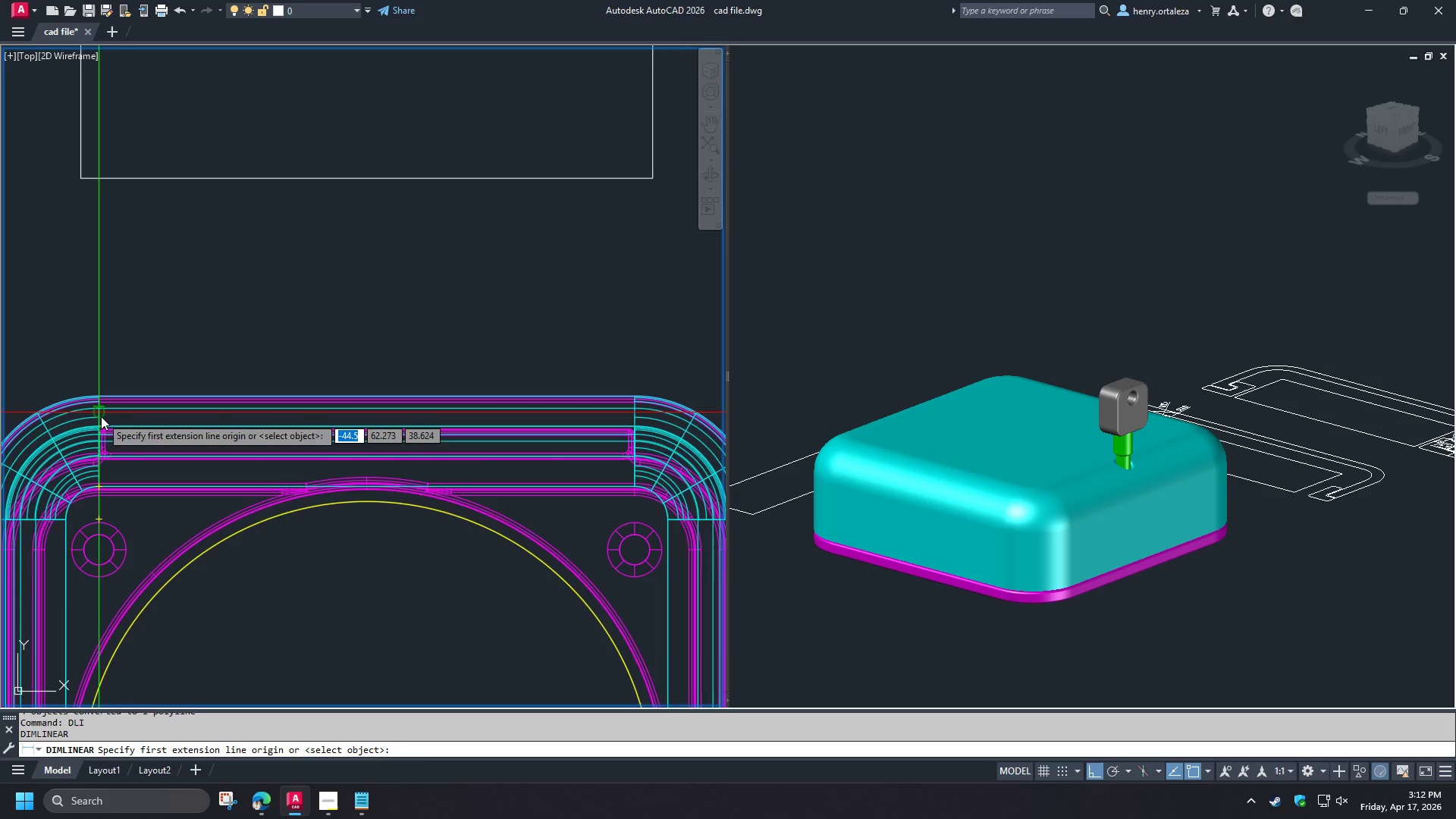 
scroll: coordinate [101, 416], scroll_direction: up, amount: 1.0
 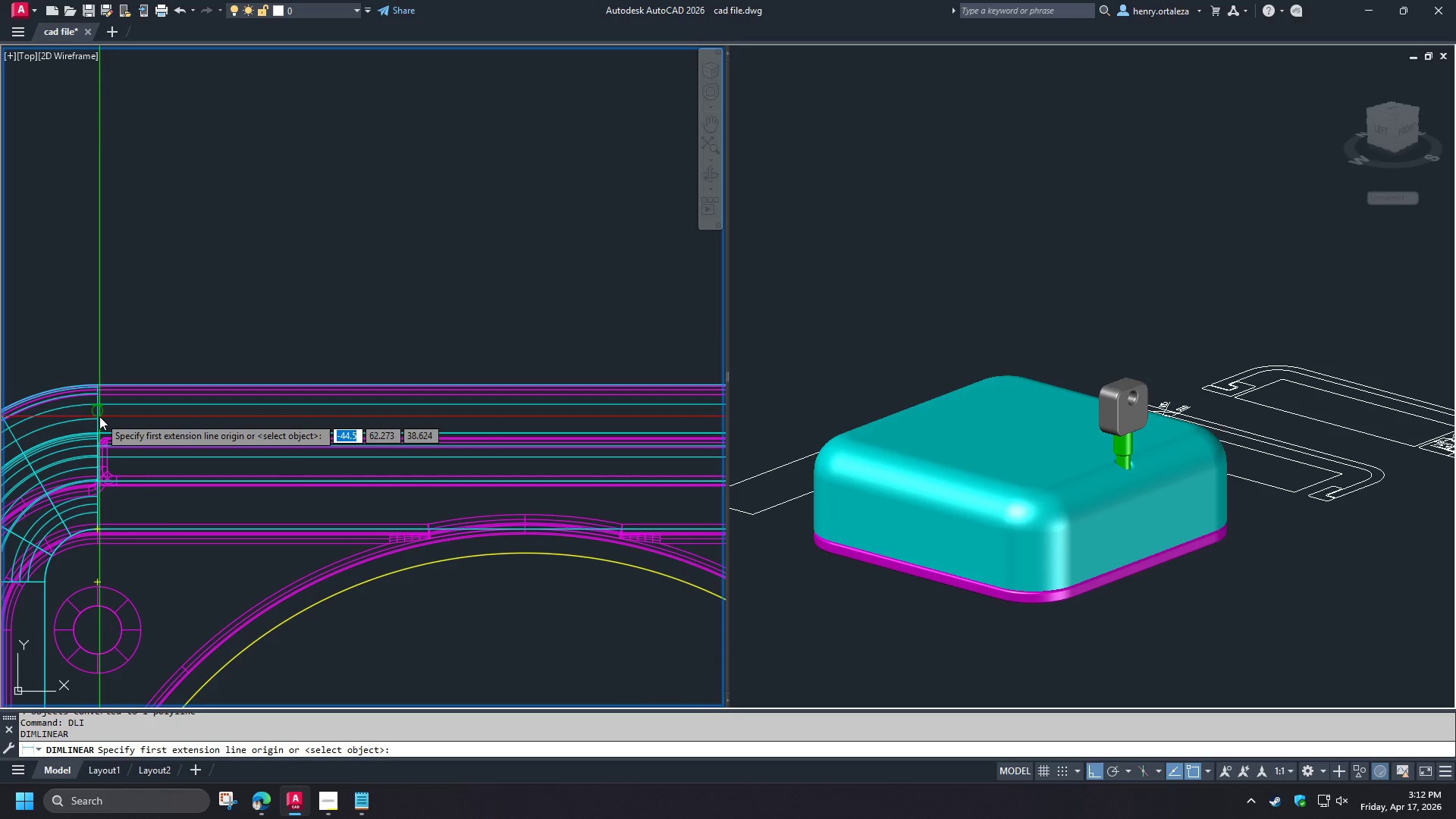 
left_click([99, 416])
 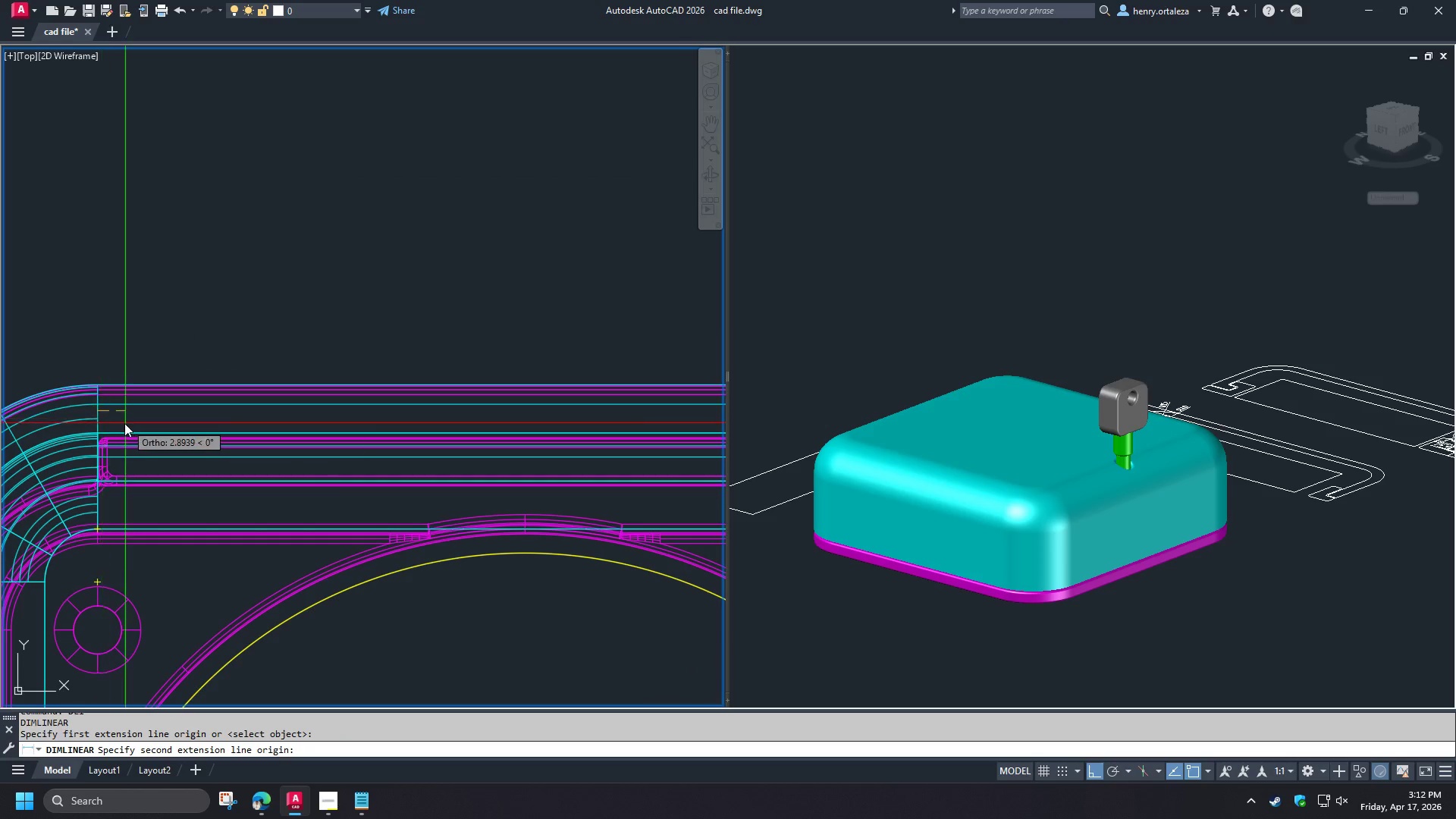 
scroll: coordinate [453, 423], scroll_direction: down, amount: 1.0
 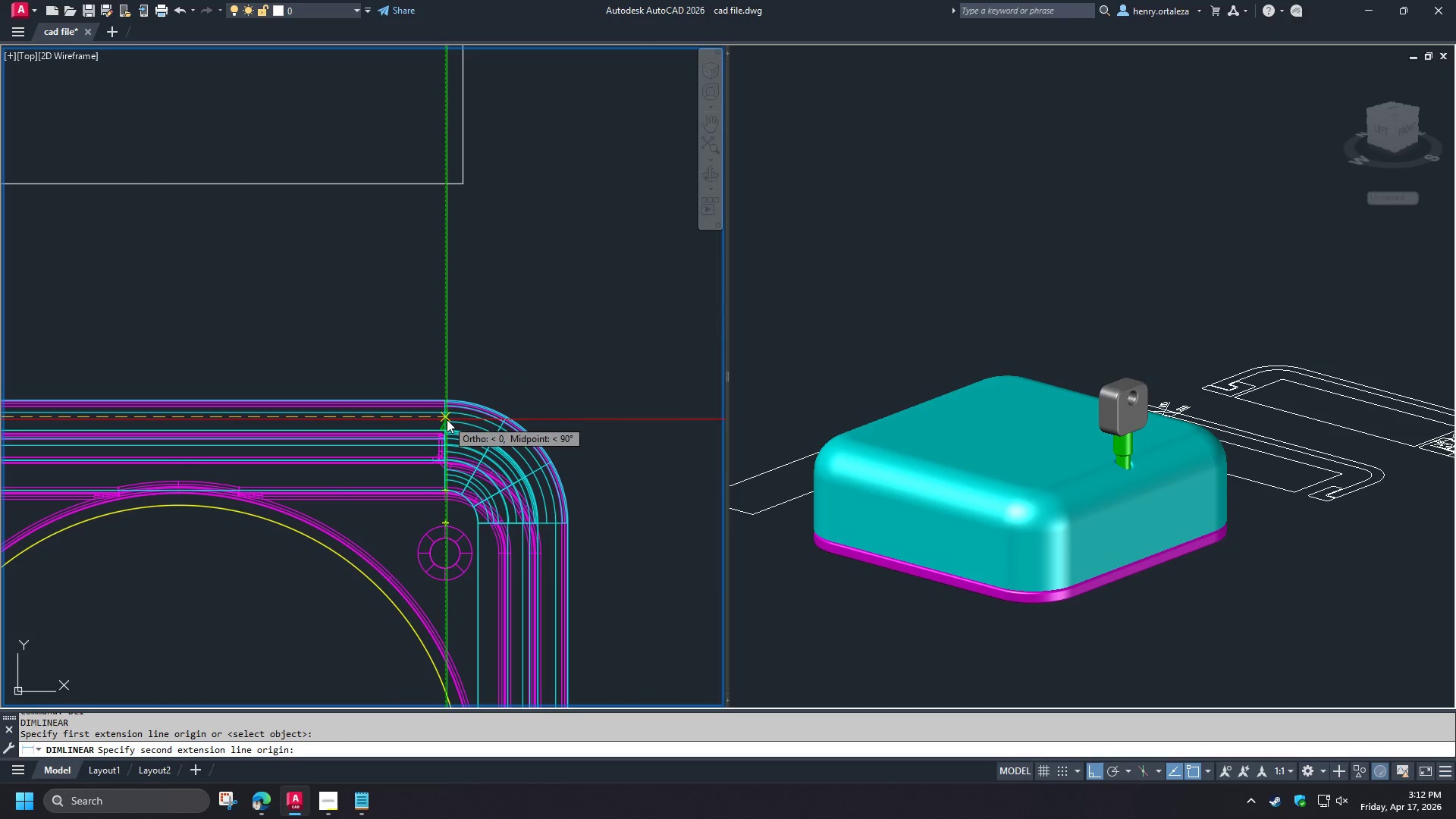 
left_click([447, 419])
 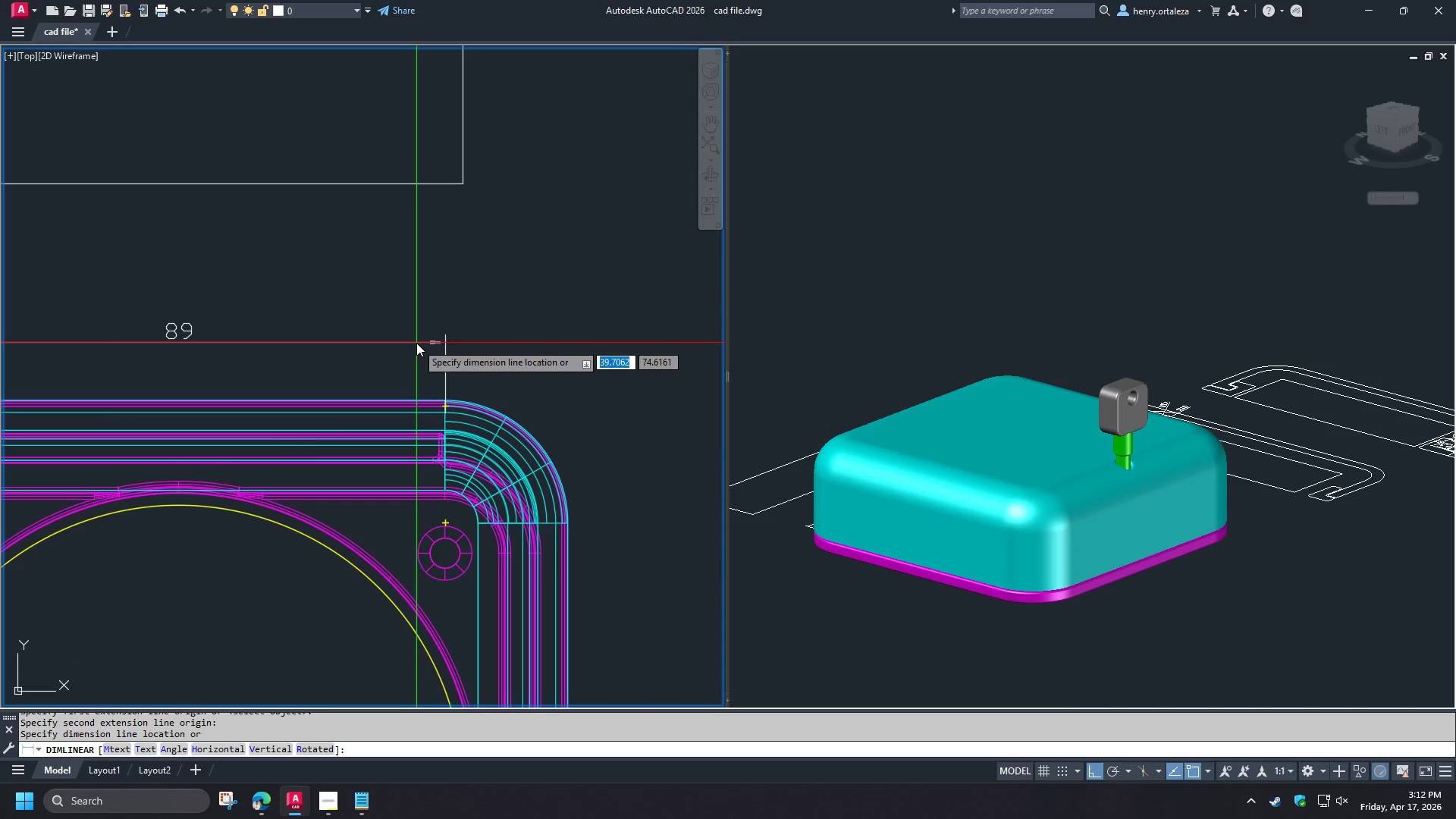 
scroll: coordinate [416, 343], scroll_direction: down, amount: 1.0
 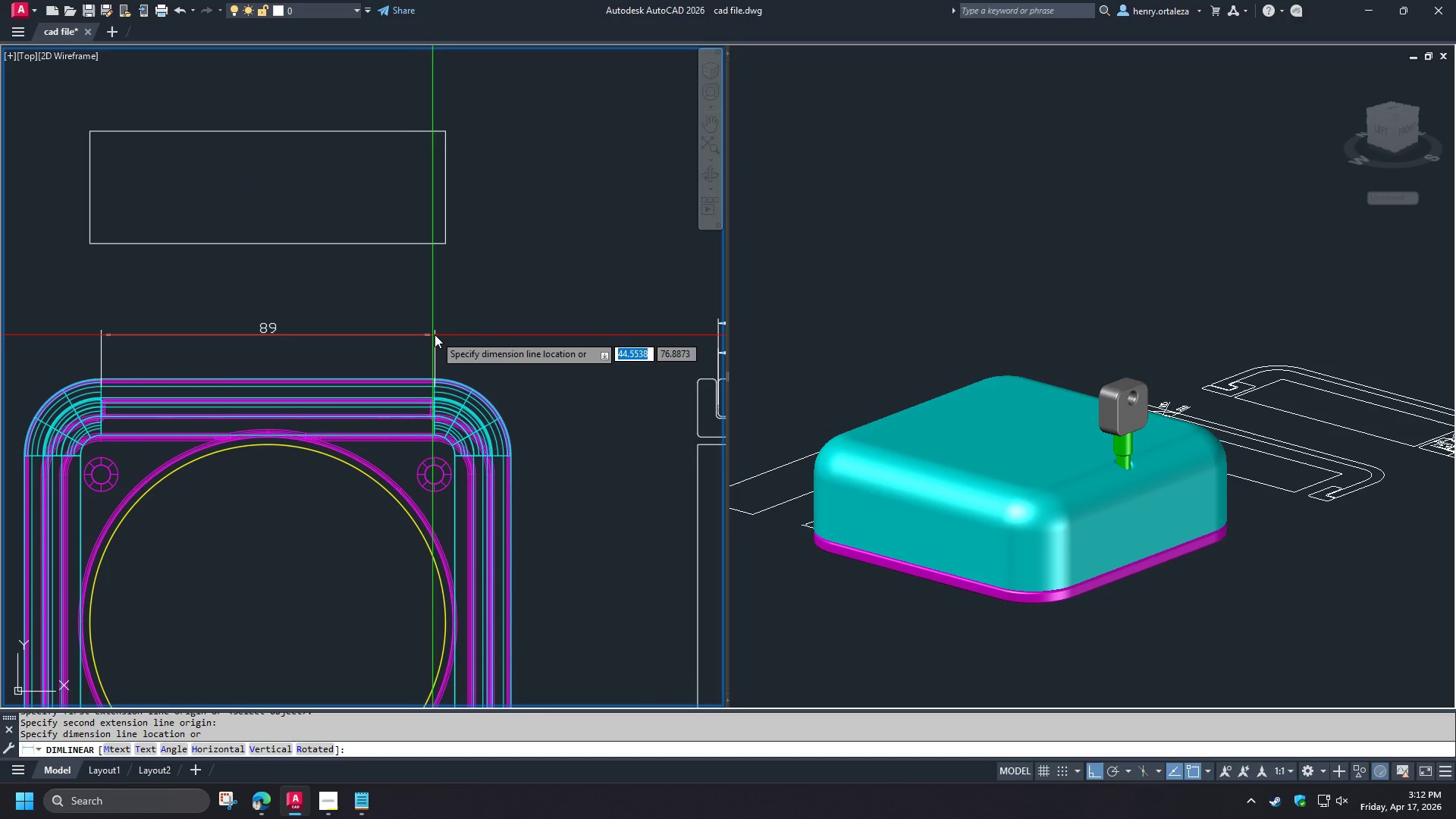 
key(Escape)
 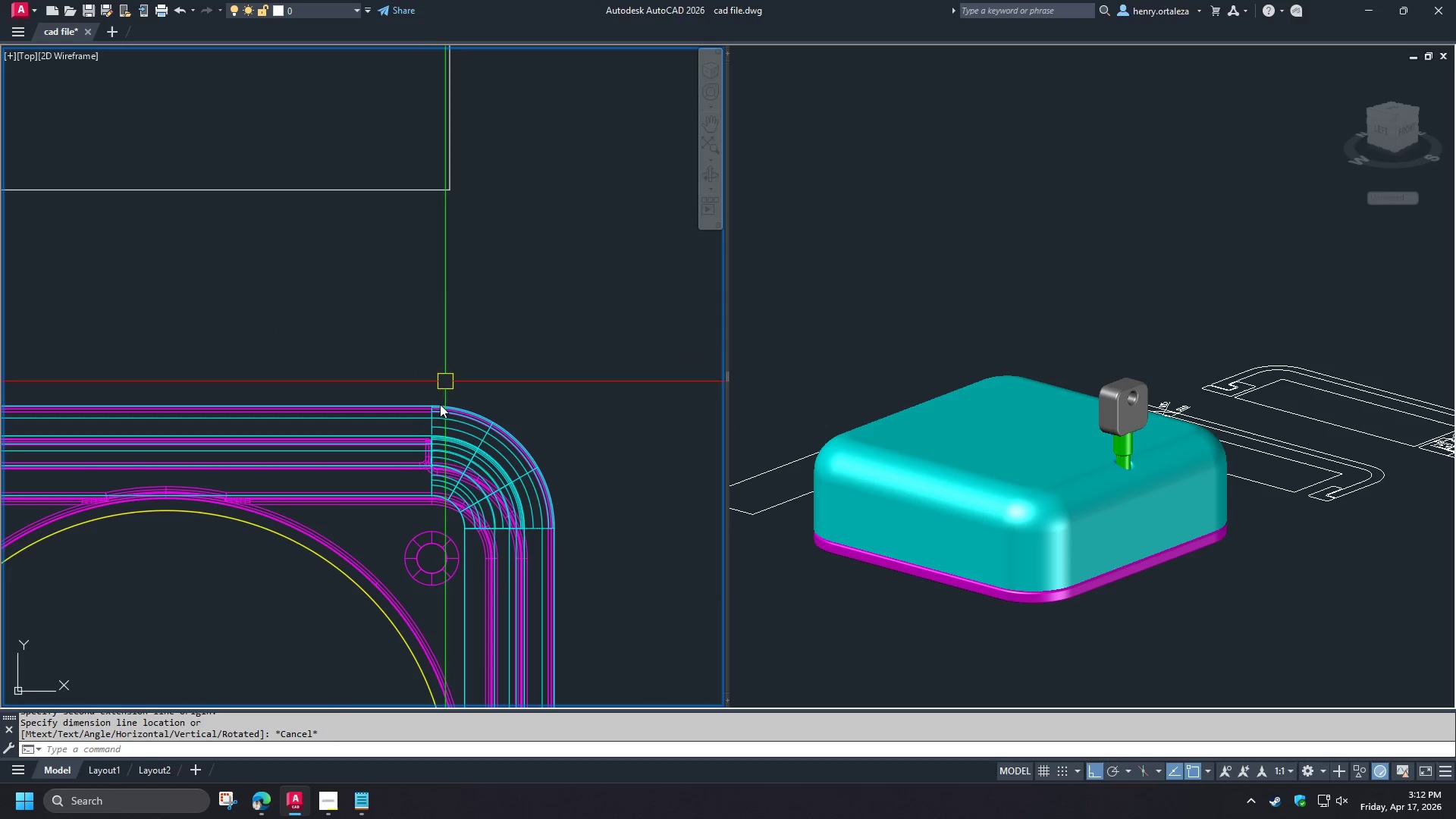 
scroll: coordinate [440, 334], scroll_direction: up, amount: 1.0
 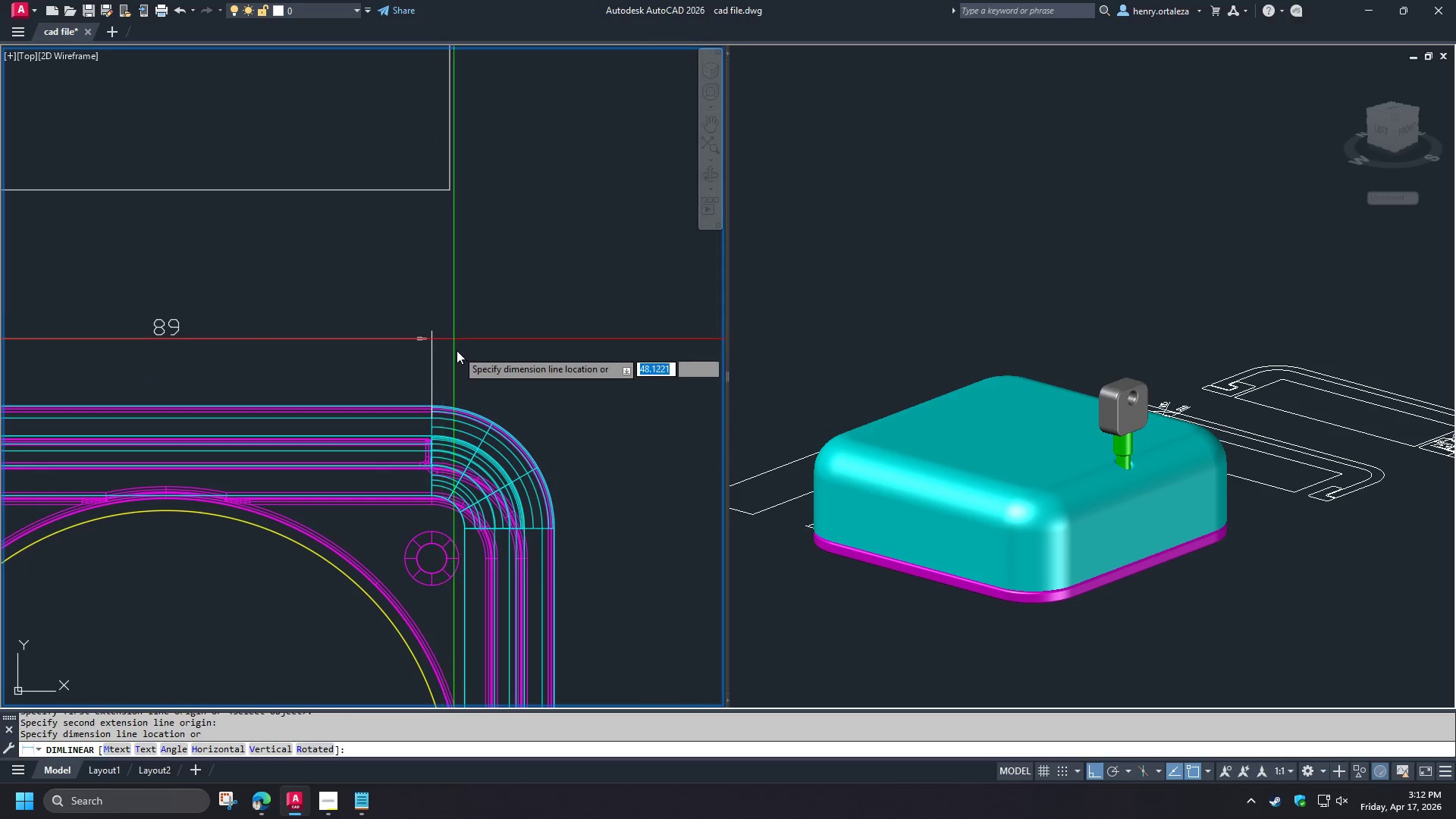 
key(Space)
 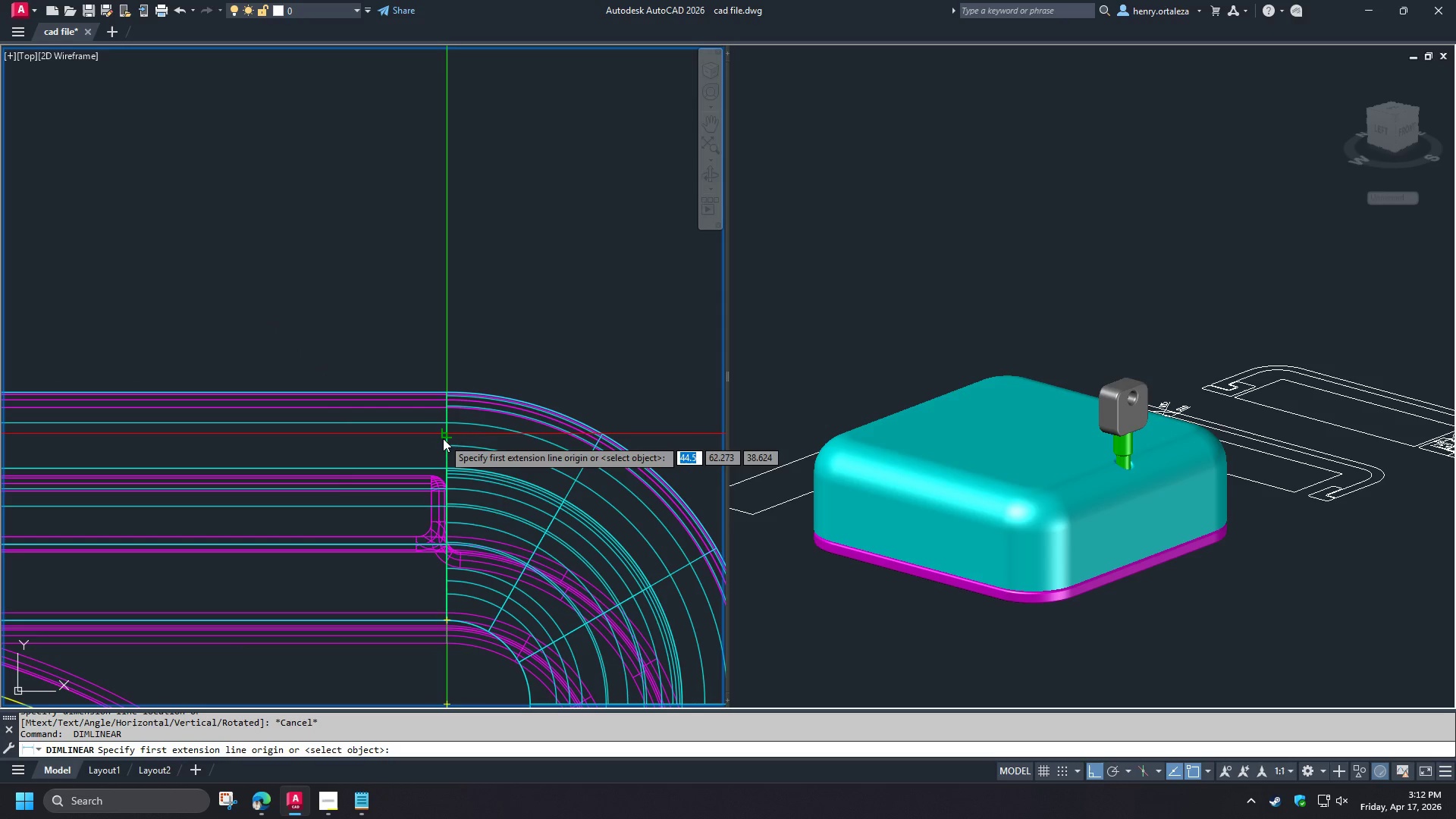 
scroll: coordinate [422, 417], scroll_direction: up, amount: 2.0
 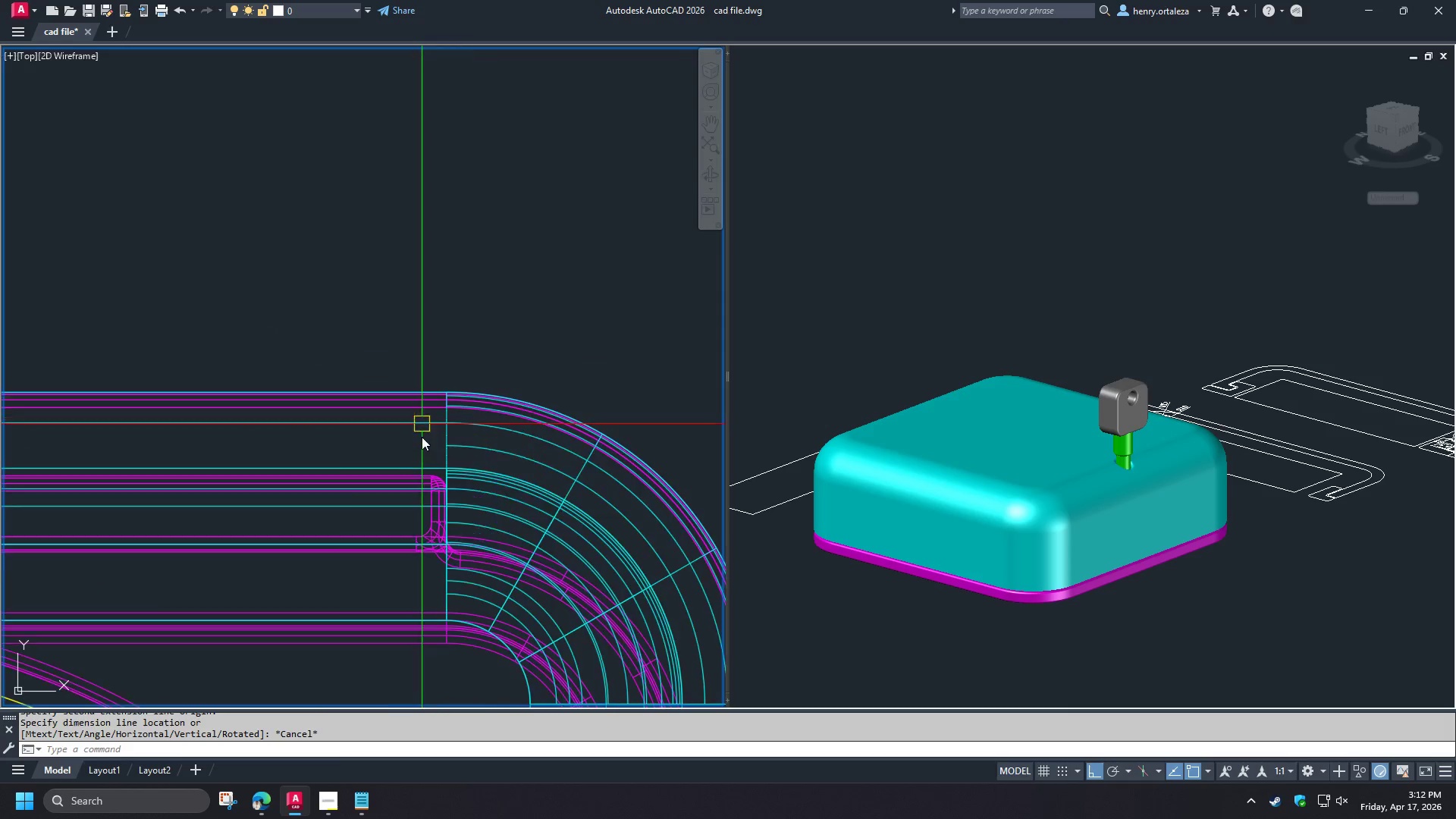 
key(Escape)
type(DI )
 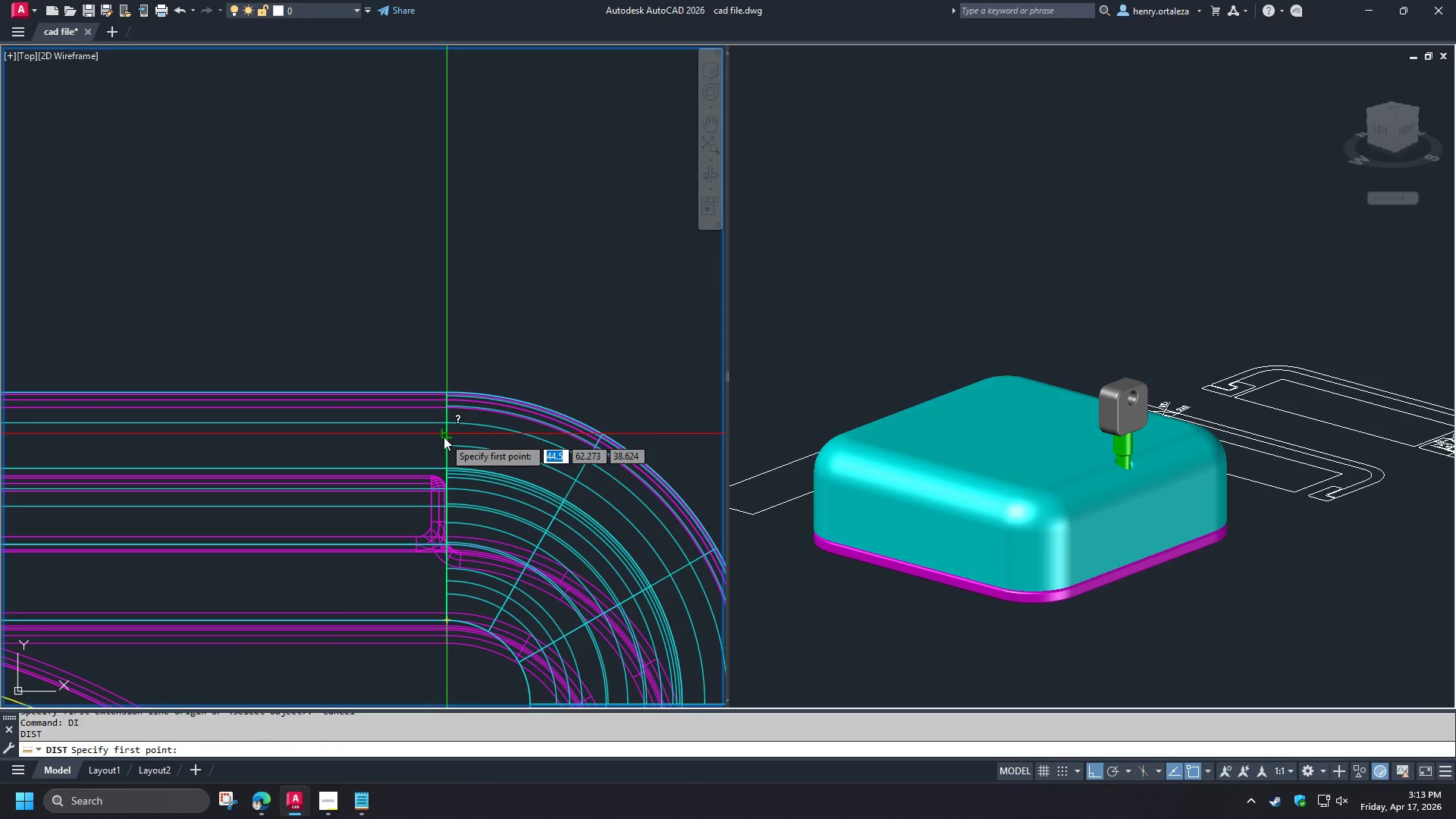 
left_click([444, 437])
 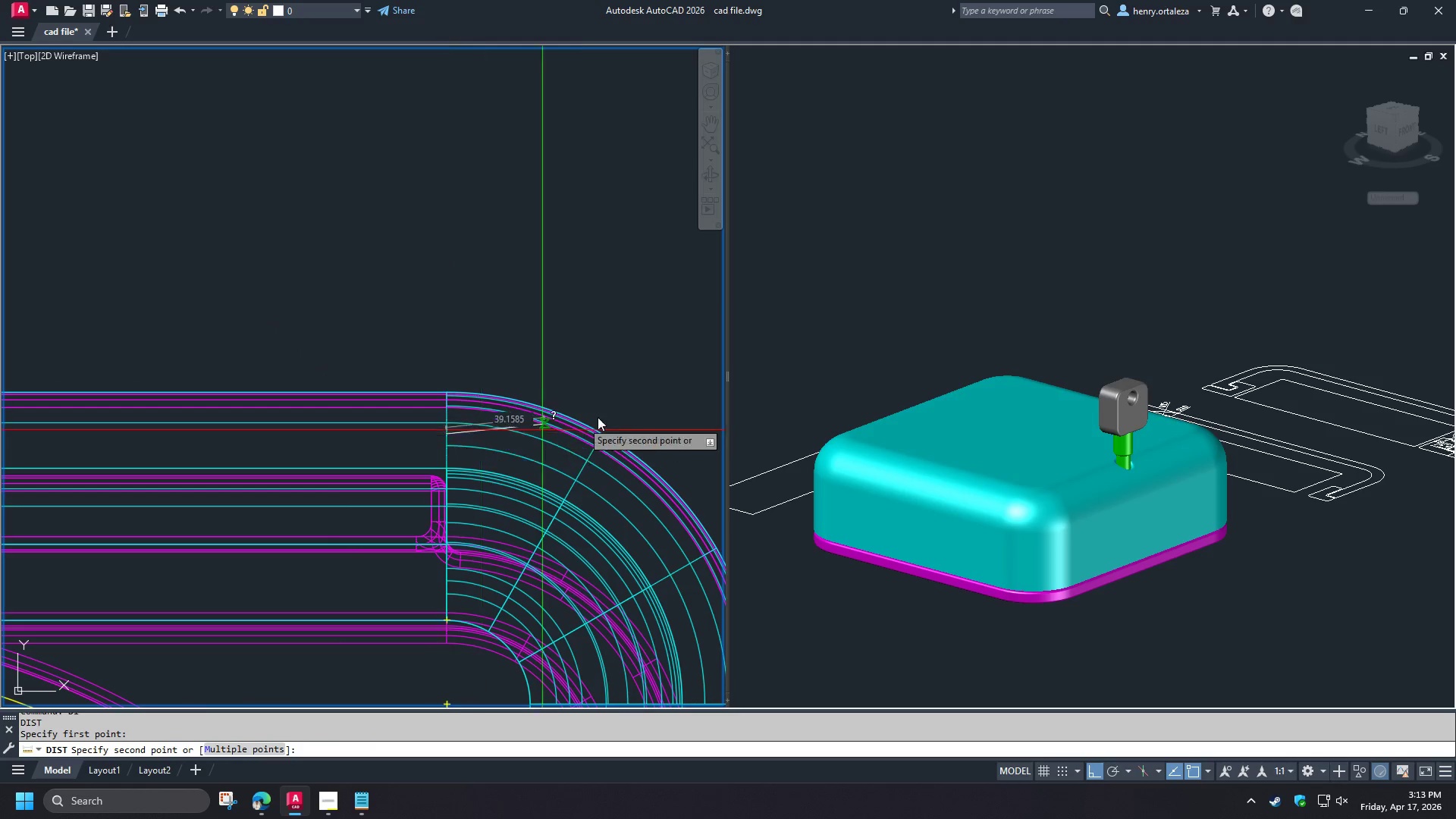 
scroll: coordinate [601, 415], scroll_direction: down, amount: 2.0
 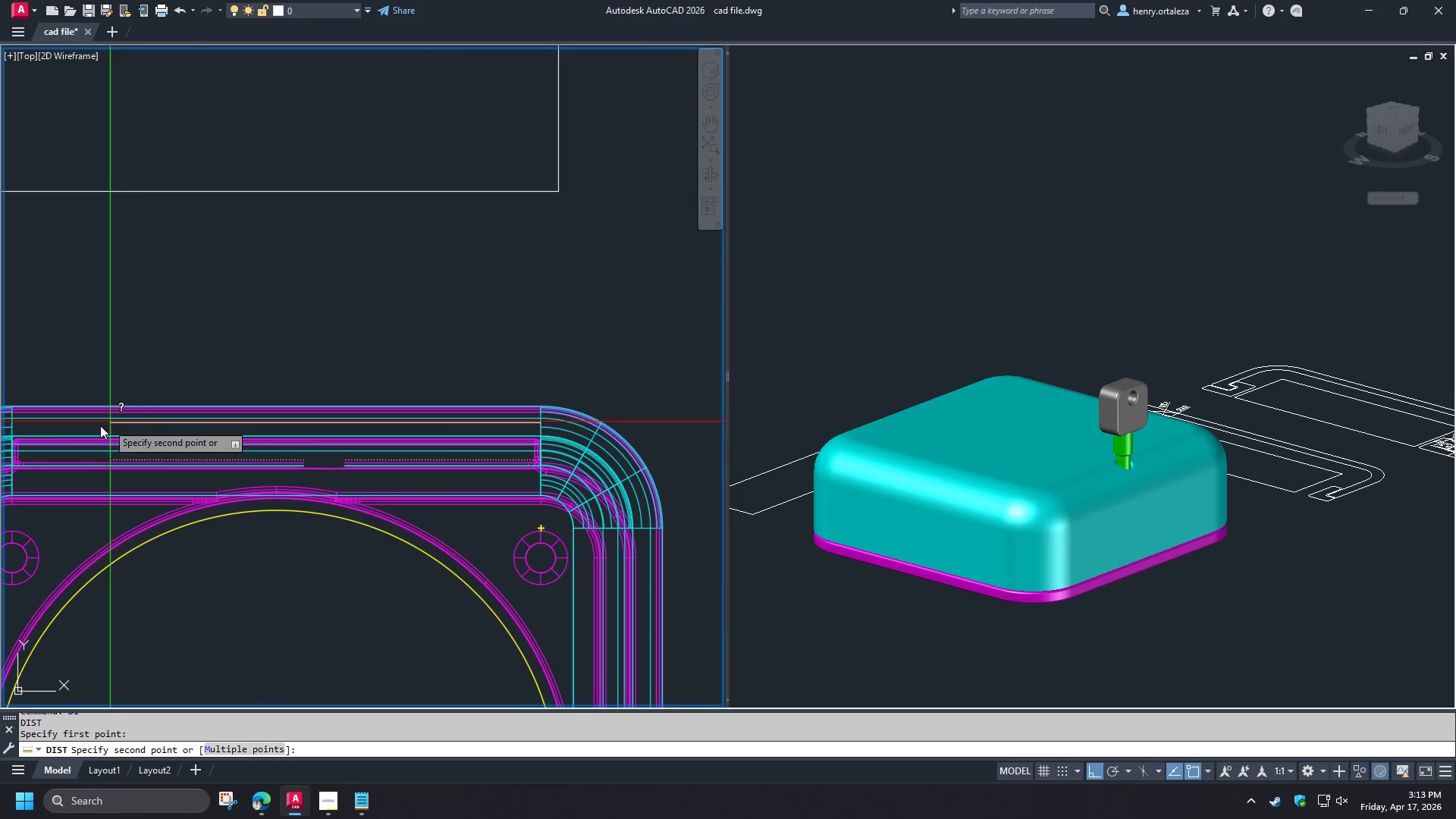 
scroll: coordinate [36, 428], scroll_direction: up, amount: 2.0
 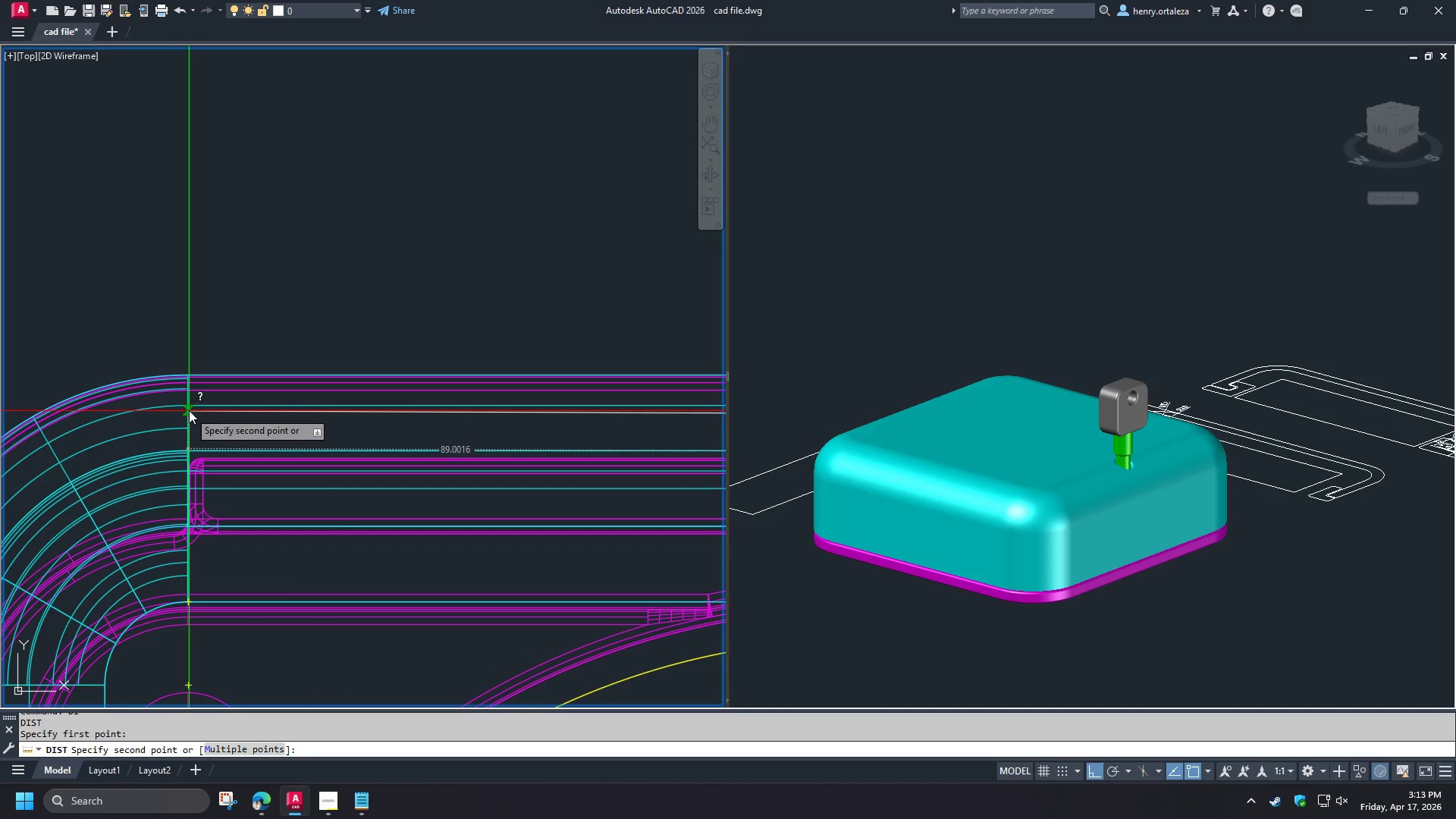 
left_click([183, 418])
 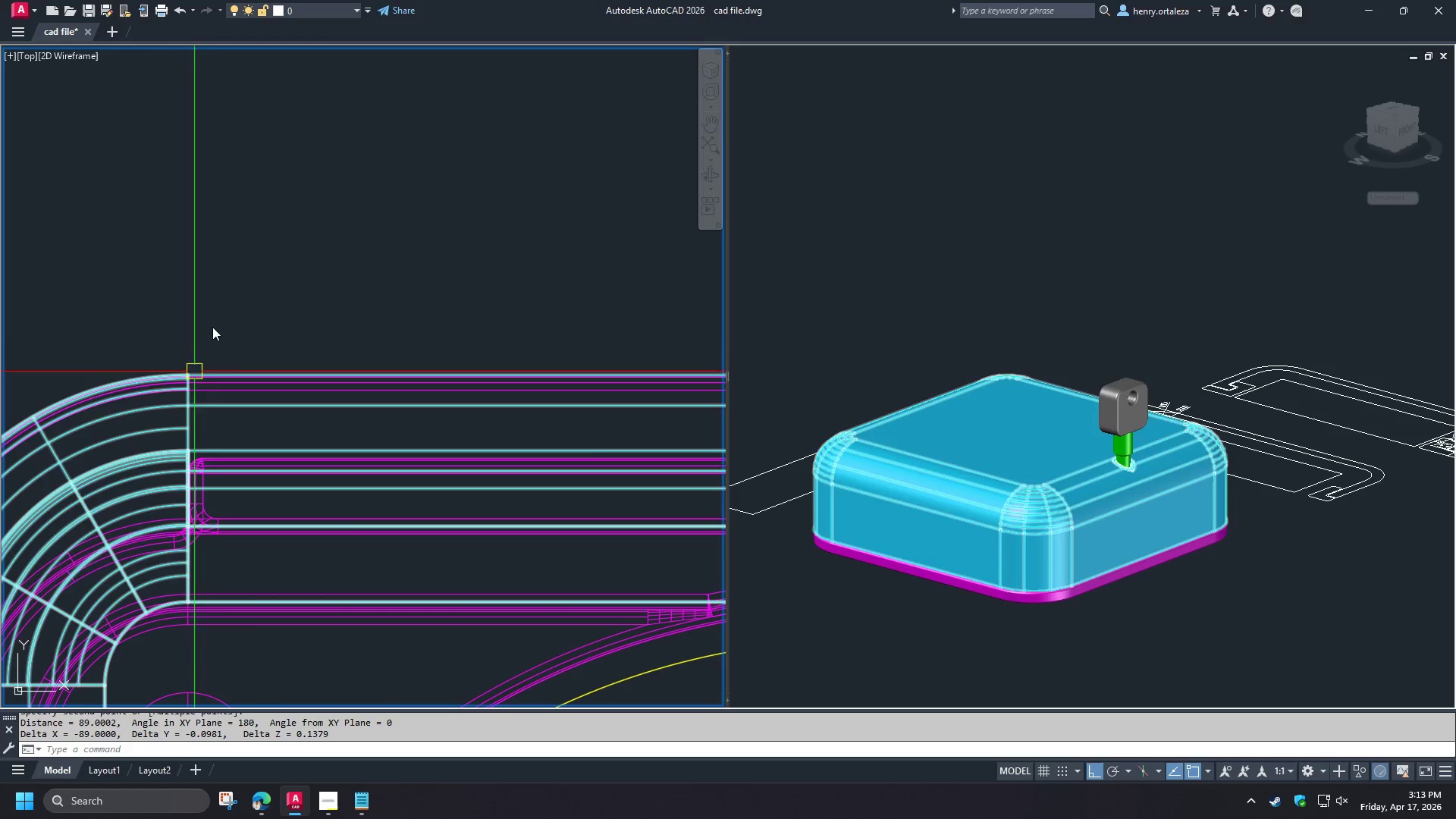 
scroll: coordinate [208, 309], scroll_direction: down, amount: 3.0
 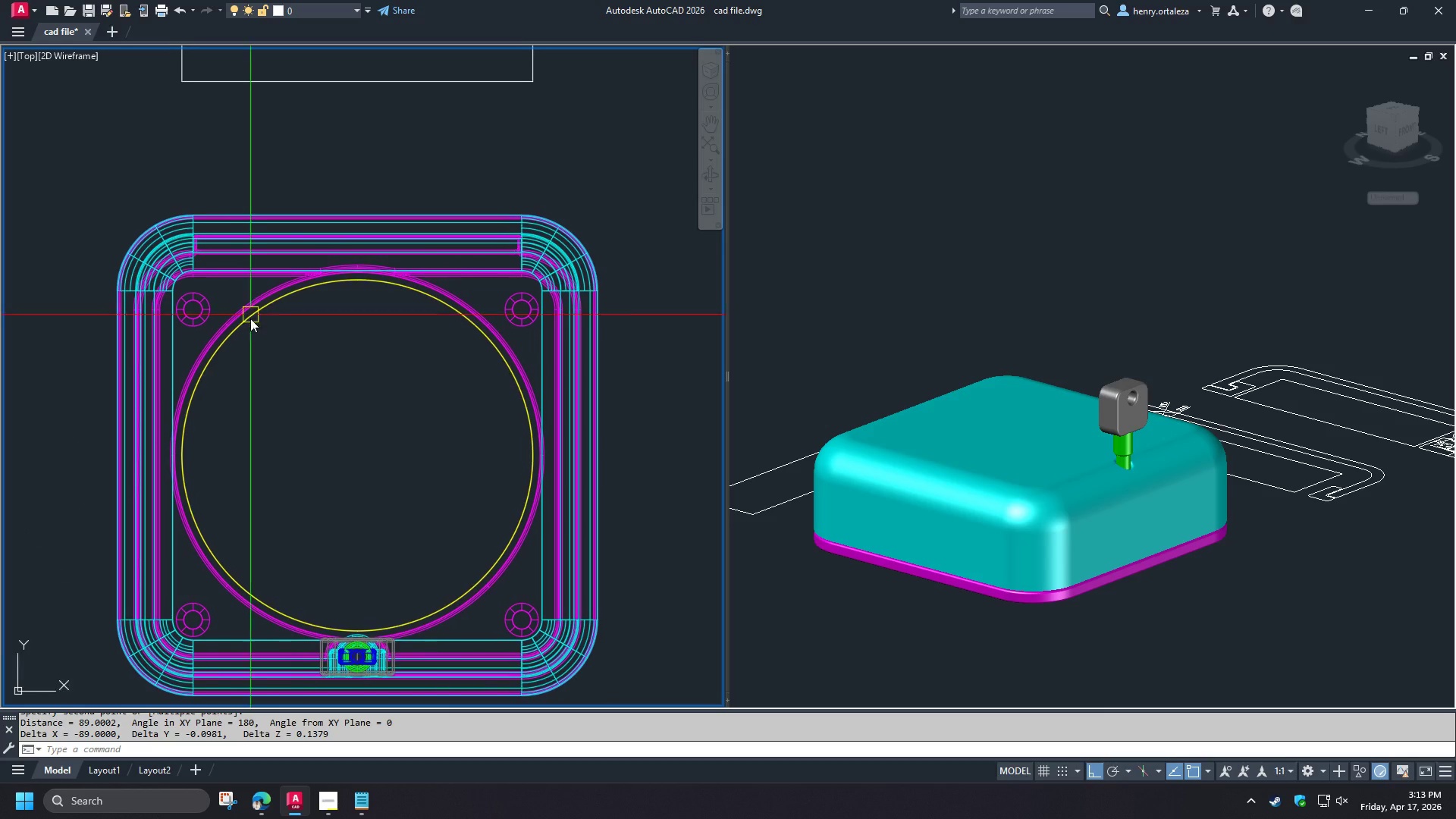 
type(DLI )
 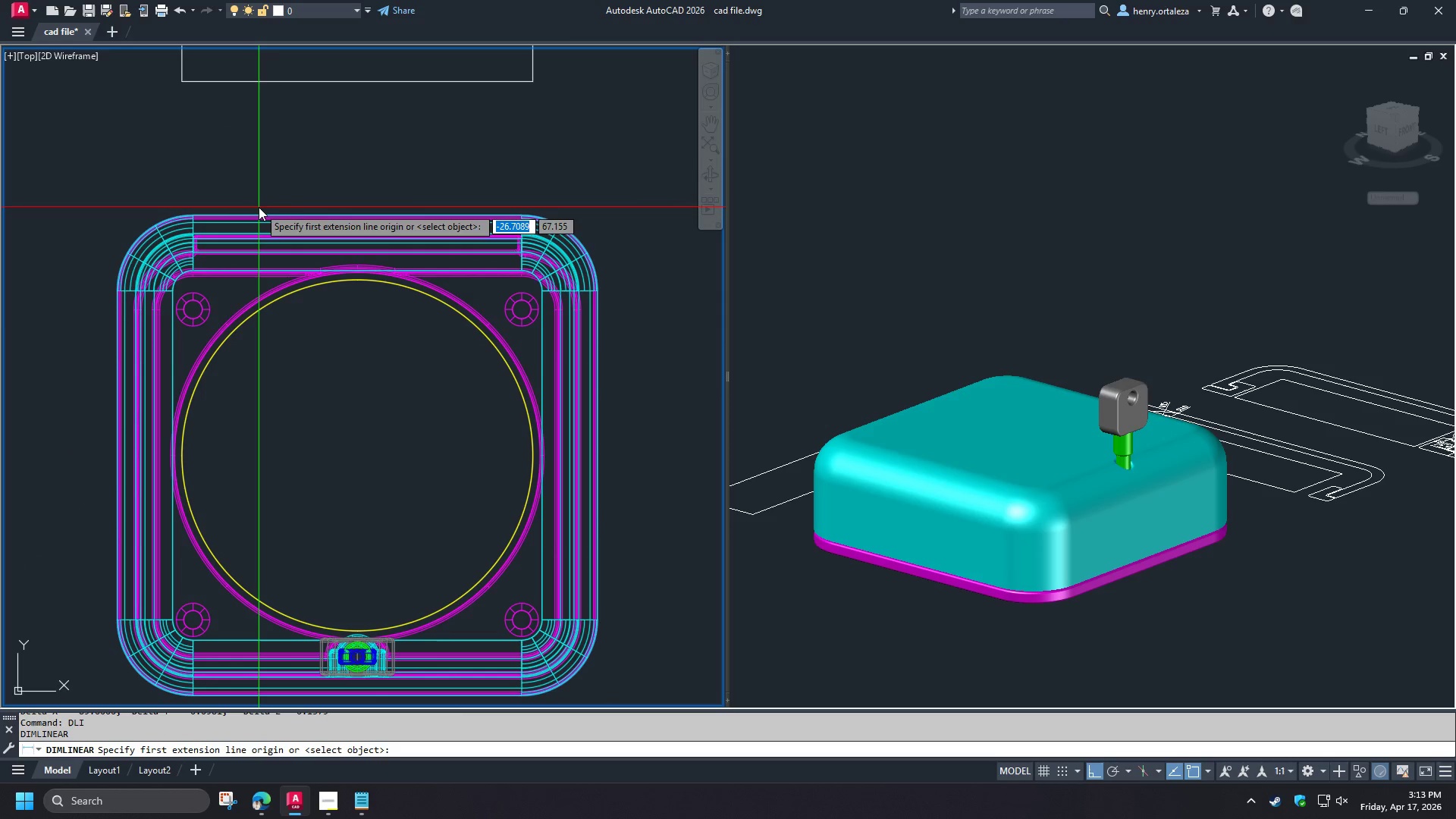 
left_click([259, 209])
 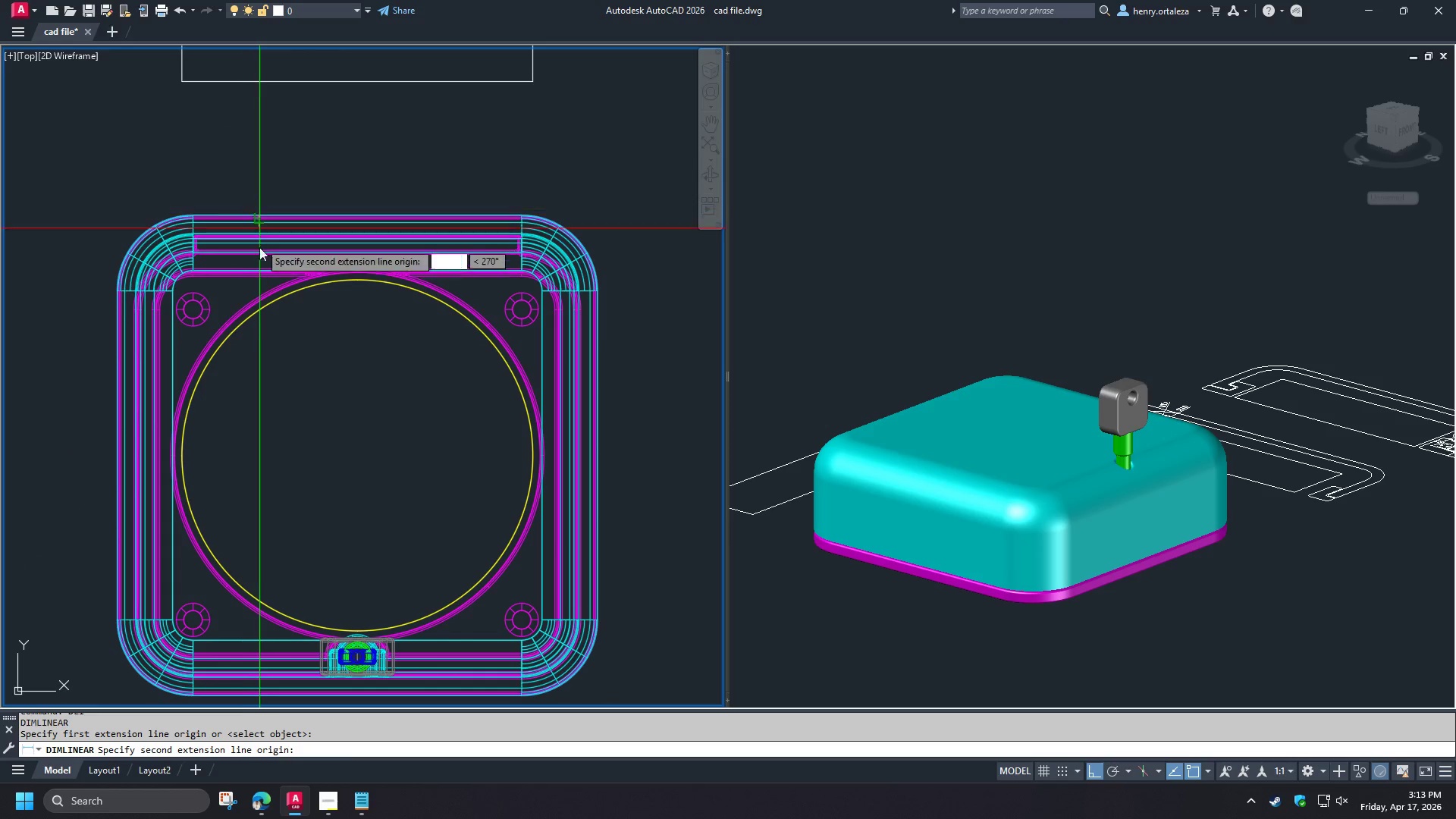 
scroll: coordinate [256, 265], scroll_direction: down, amount: 1.0
 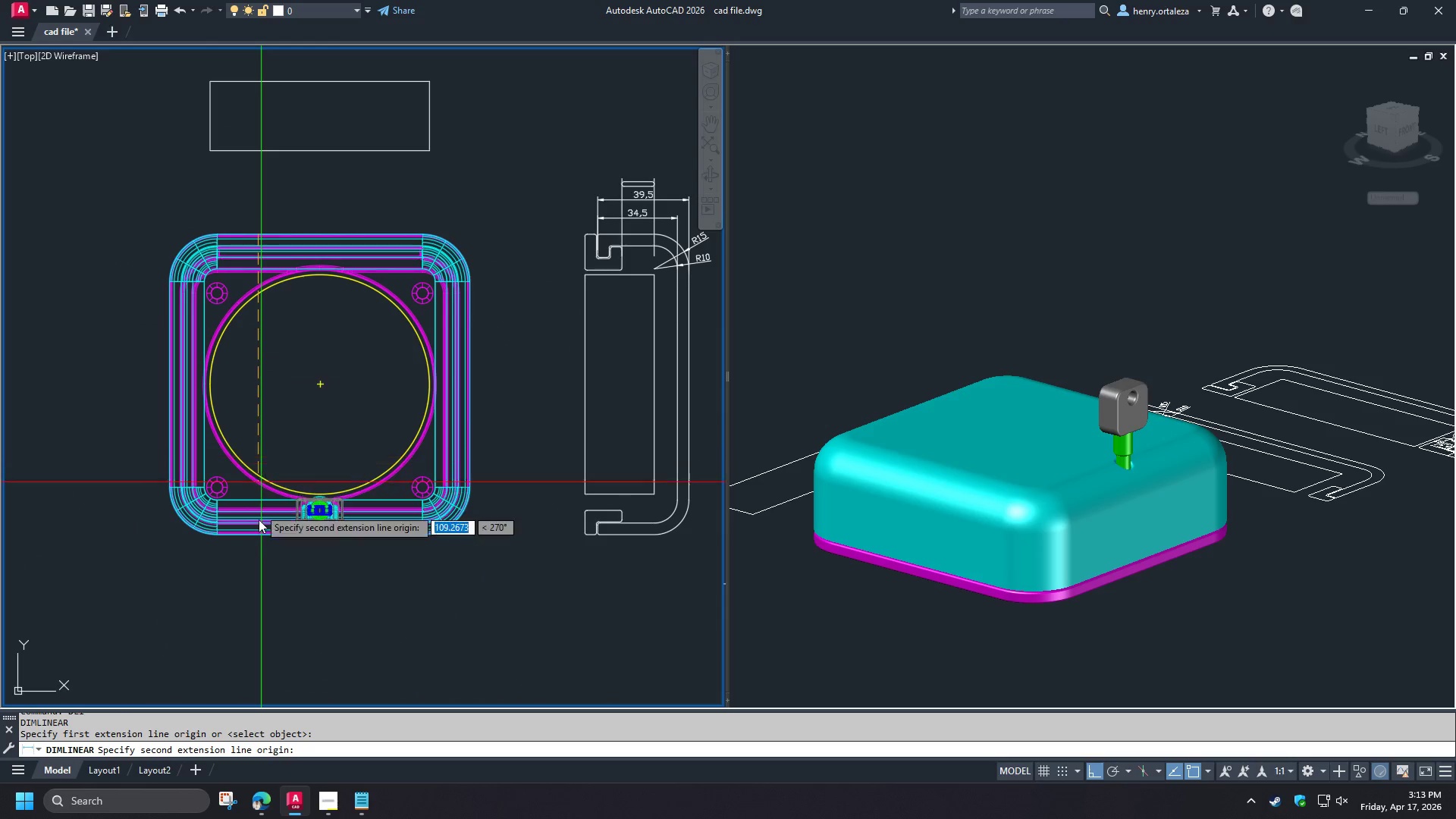 
scroll: coordinate [262, 544], scroll_direction: up, amount: 2.0
 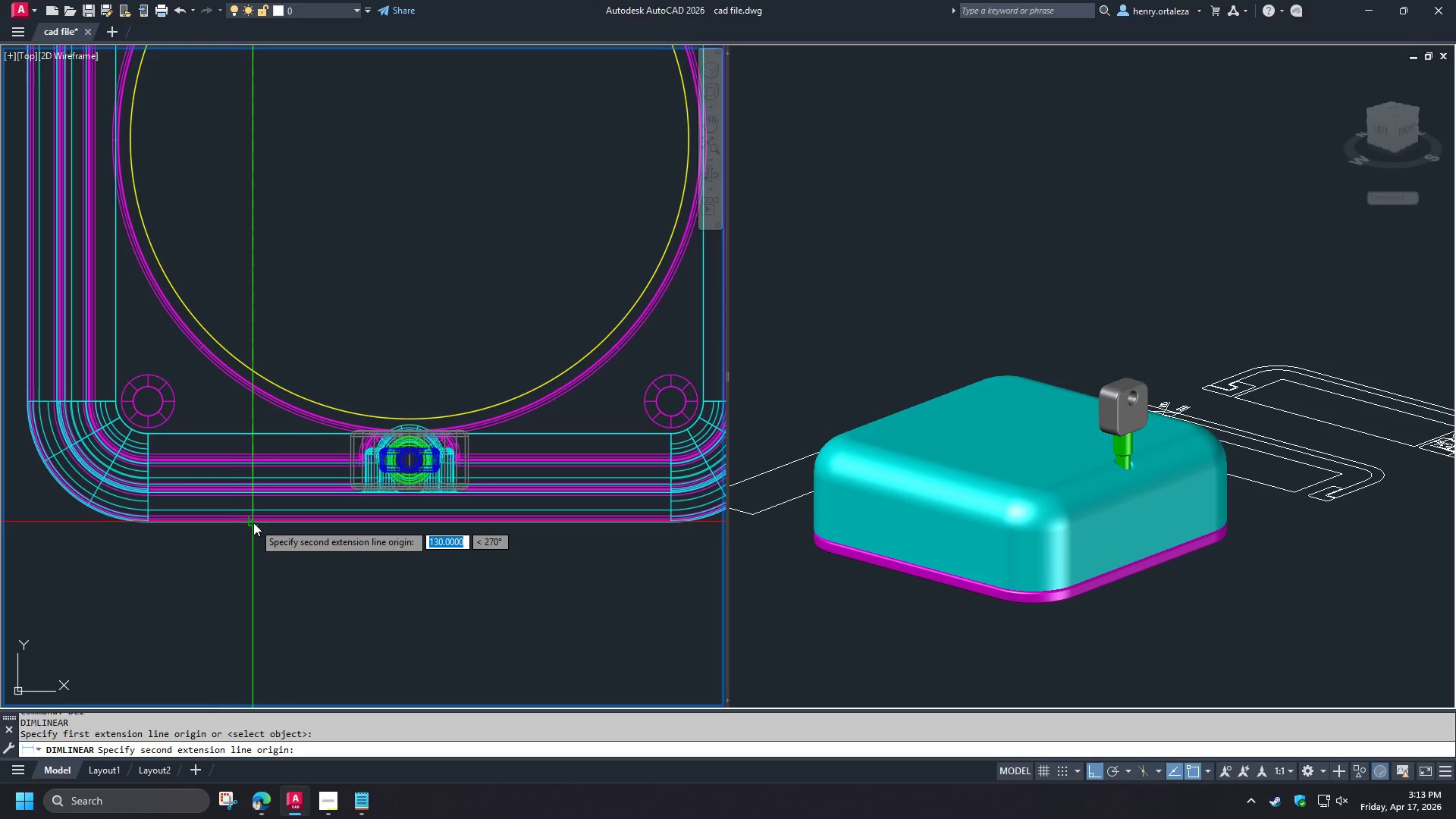 
scroll: coordinate [334, 537], scroll_direction: down, amount: 2.0
 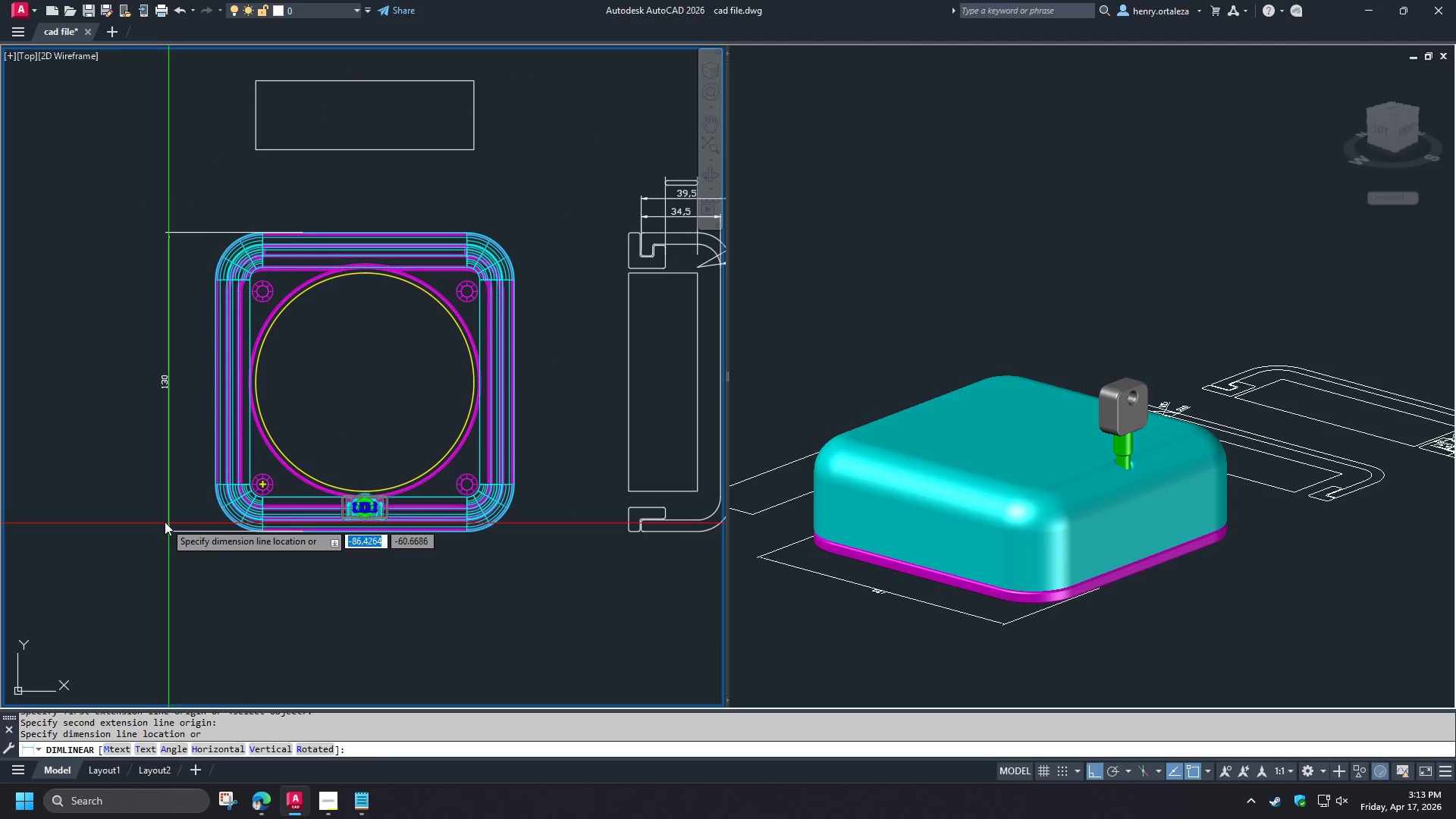 
left_click([165, 522])
 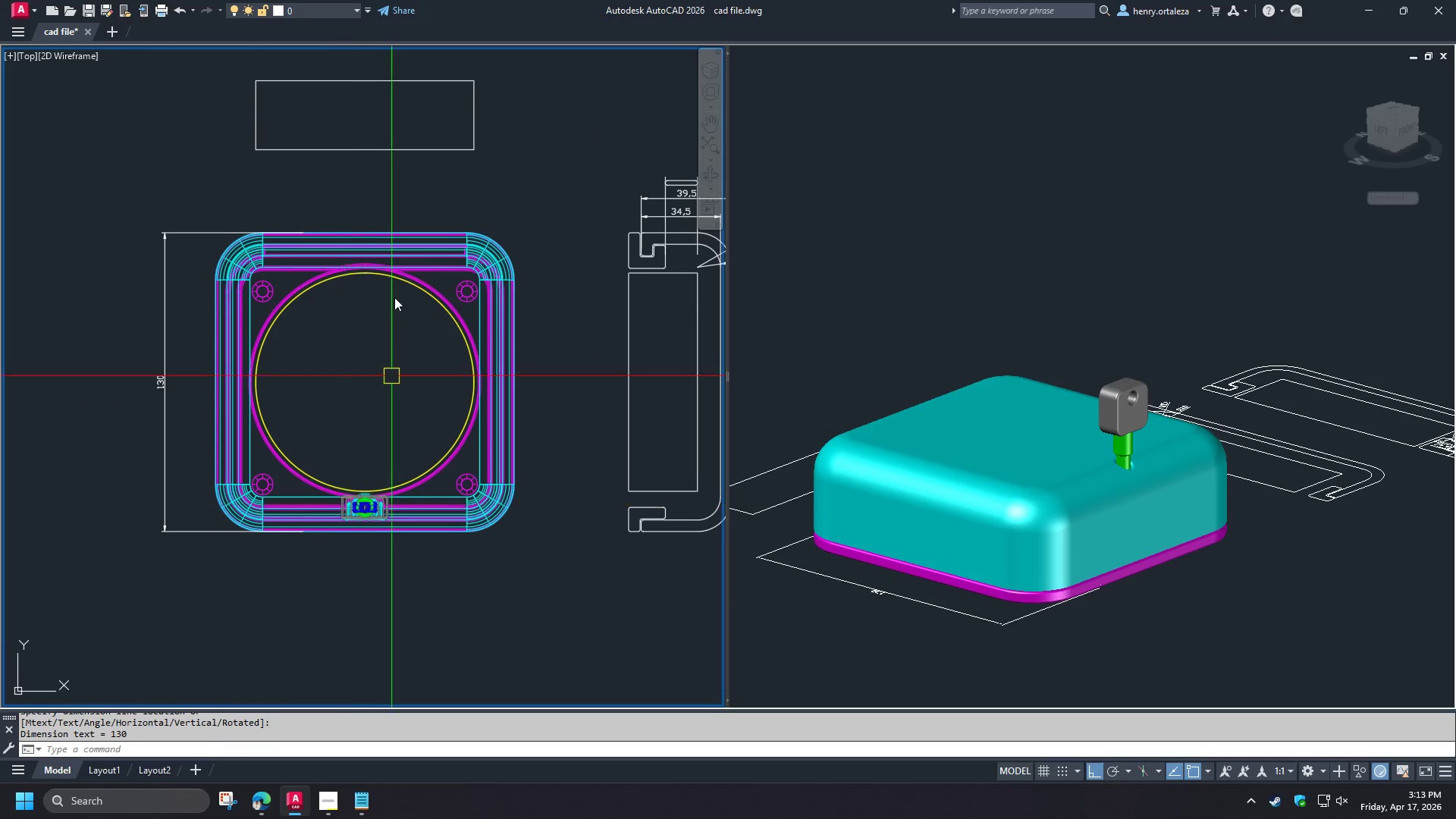 
key(Space)
 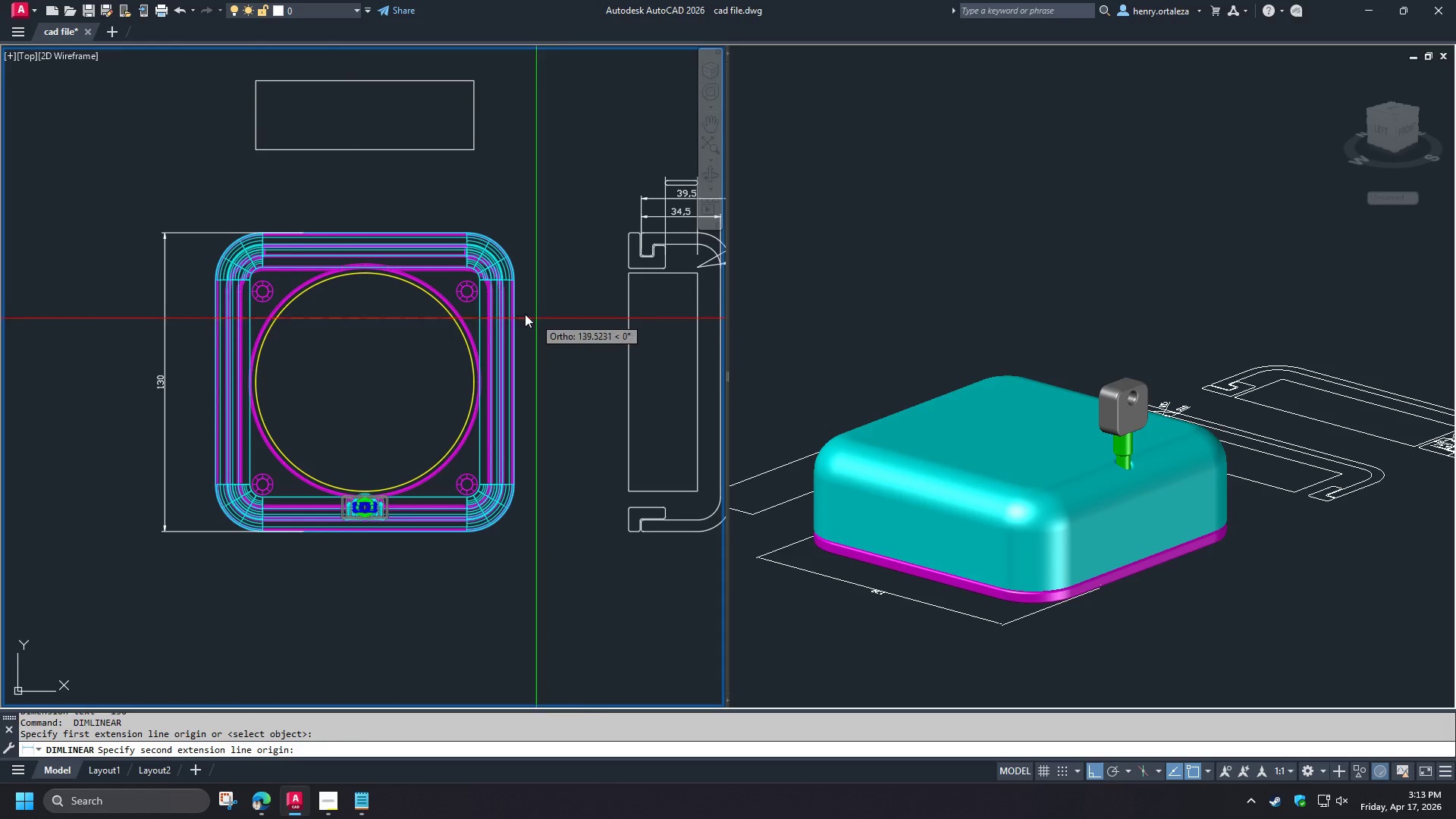 
left_click([513, 310])
 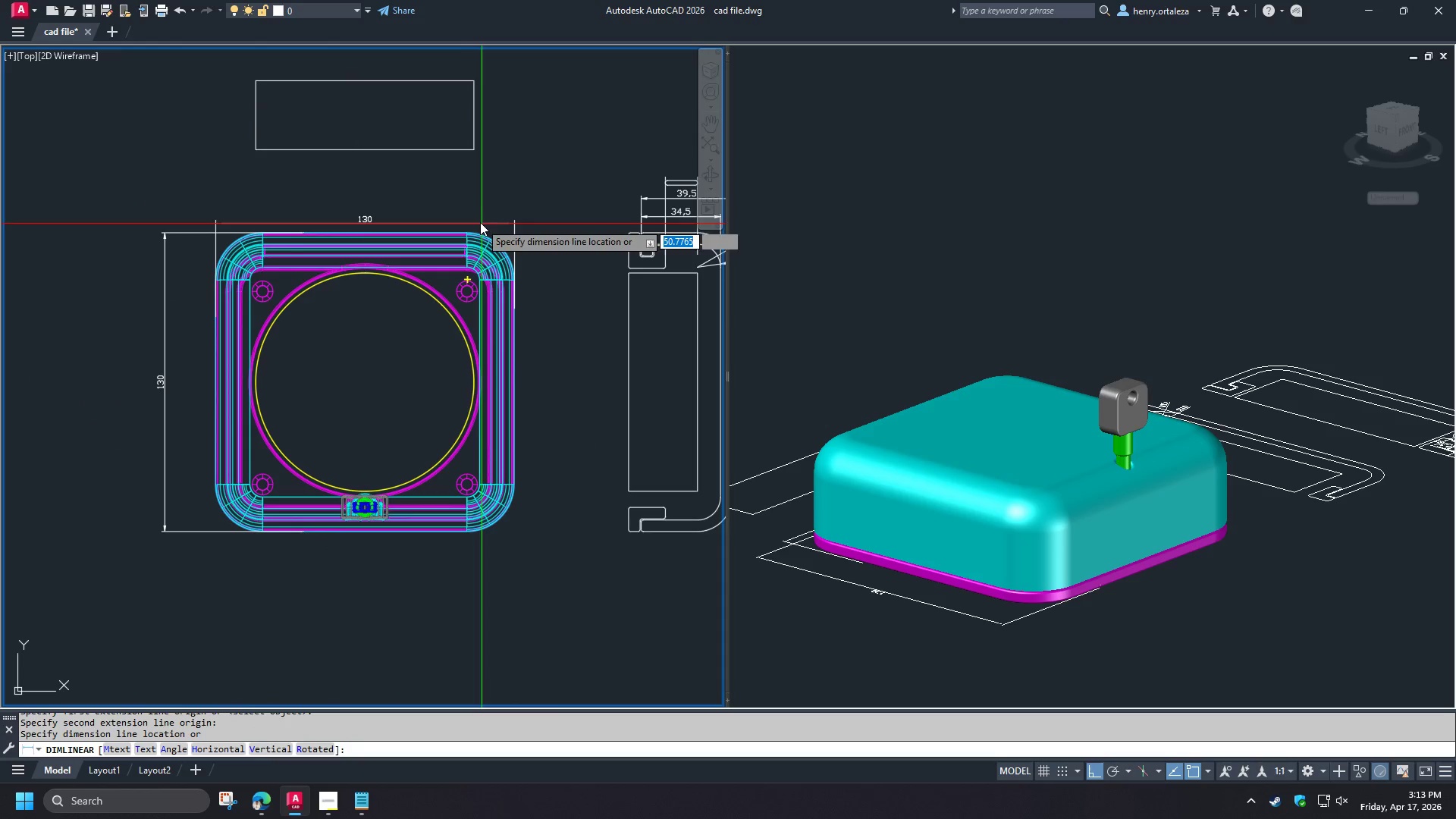 
left_click([466, 199])
 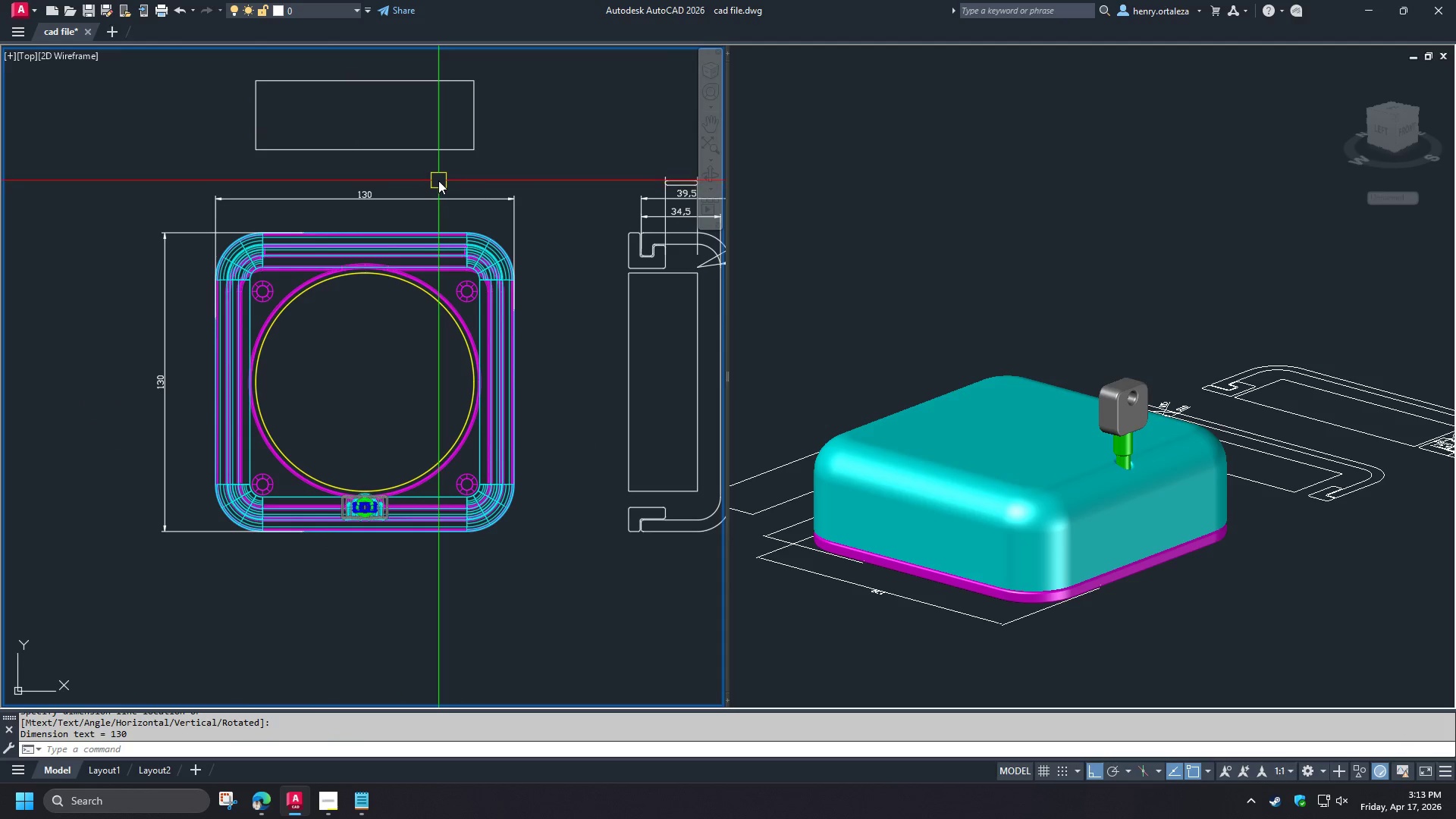 
scroll: coordinate [439, 194], scroll_direction: up, amount: 1.0
 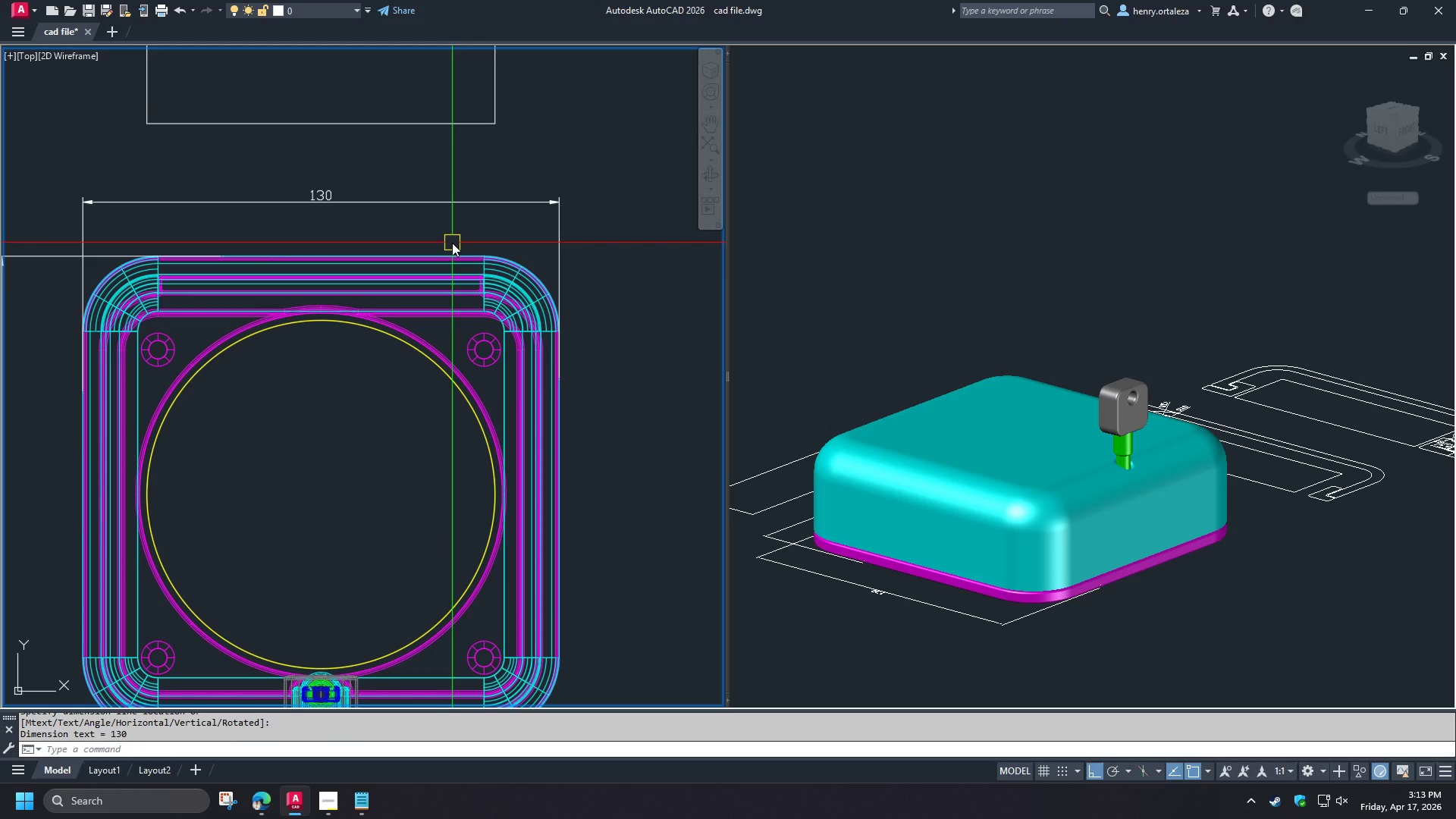 
type(RE )
 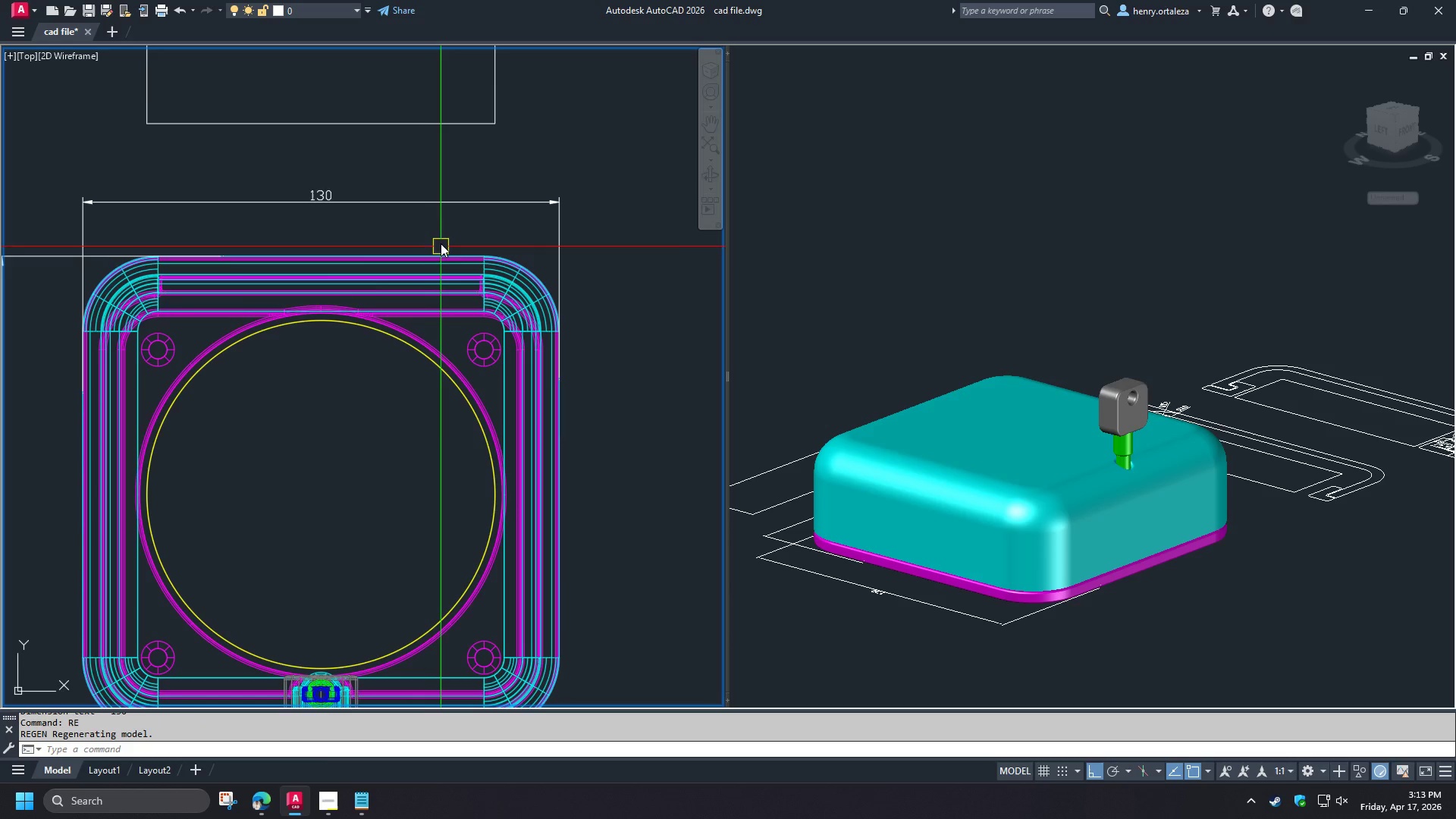 
scroll: coordinate [444, 240], scroll_direction: down, amount: 1.0
 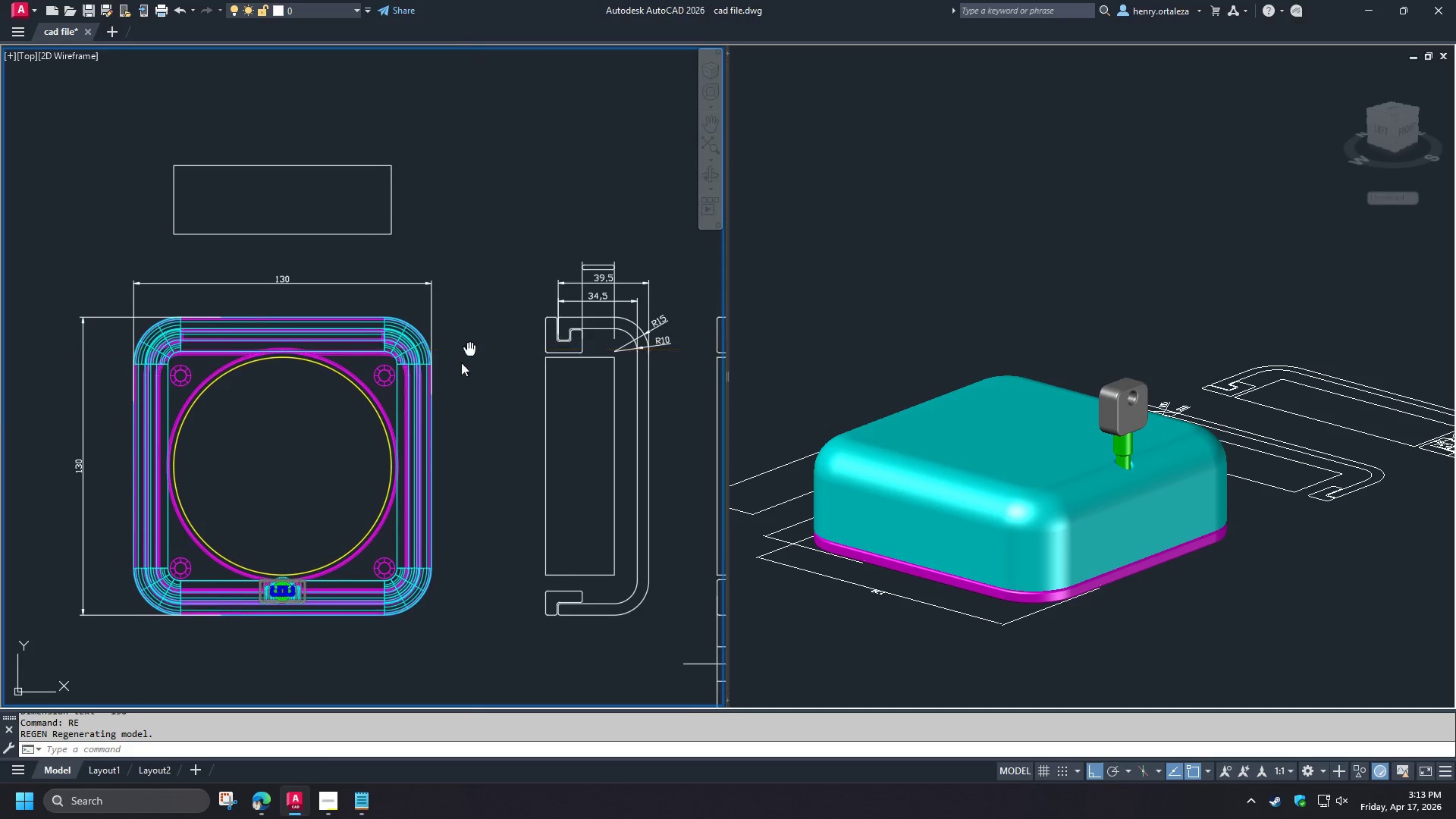 
wait(5.23)
 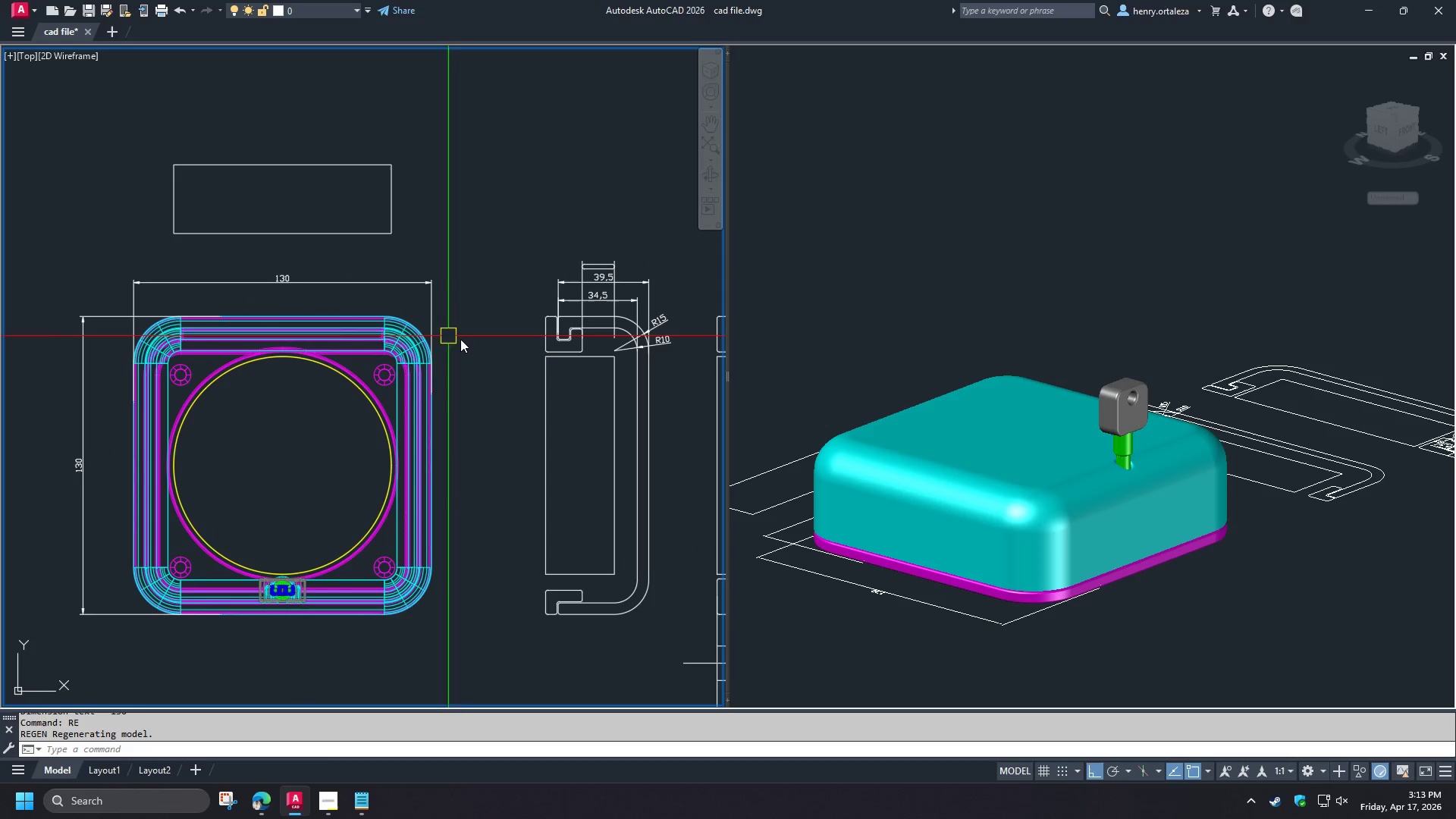 
scroll: coordinate [298, 374], scroll_direction: down, amount: 2.0
 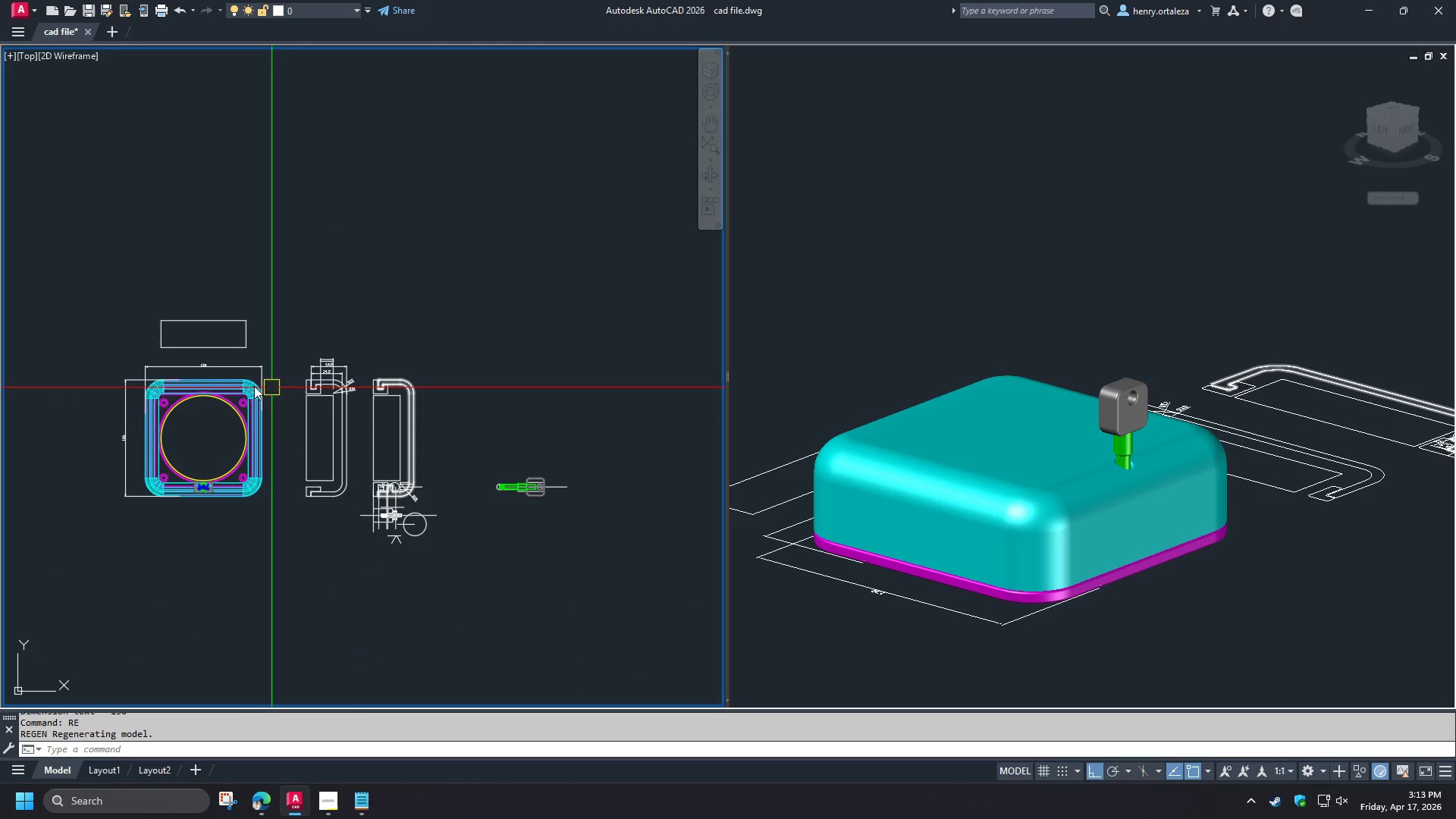 
scroll: coordinate [176, 396], scroll_direction: up, amount: 4.0
 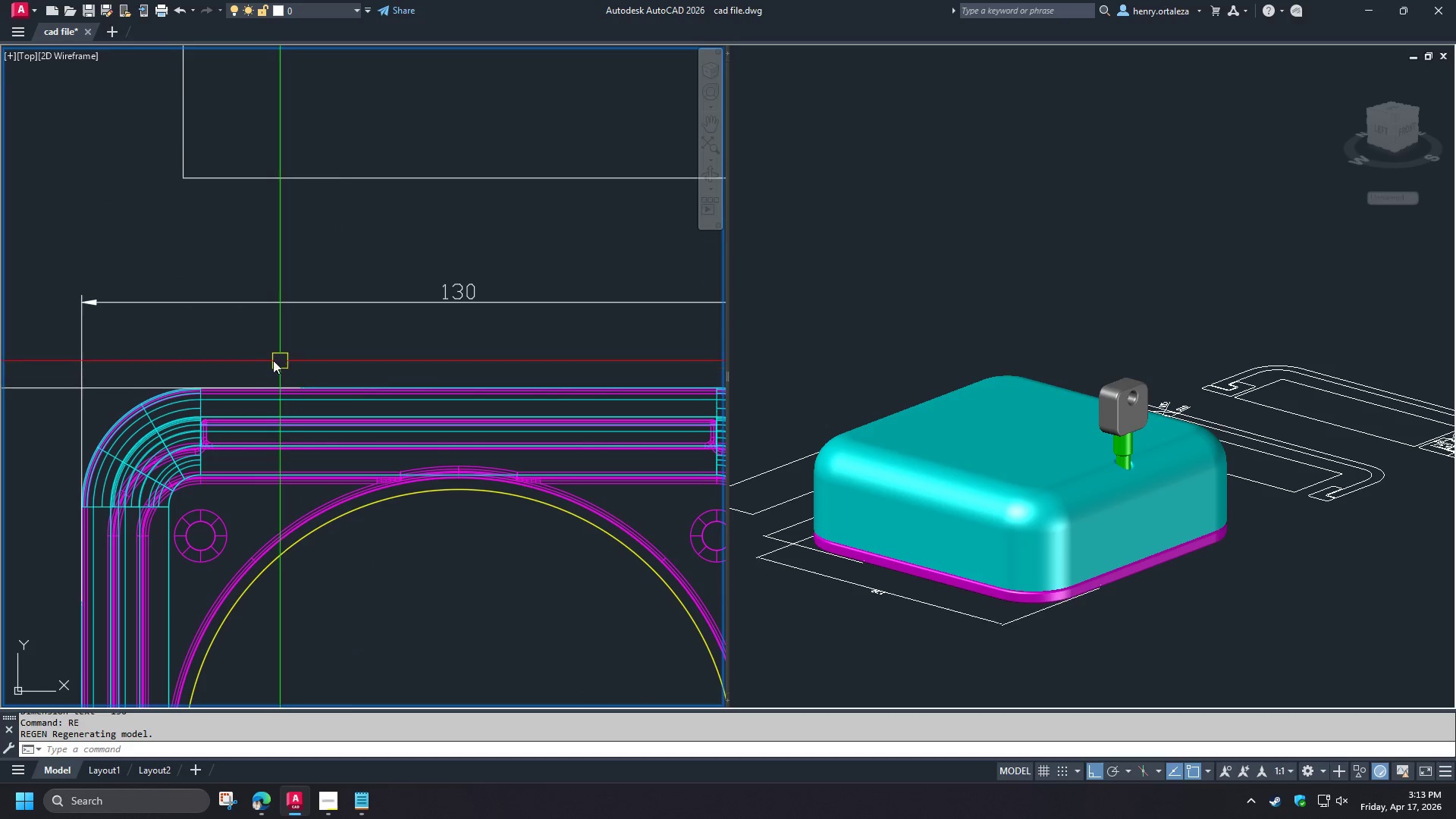 
type(DLI )
 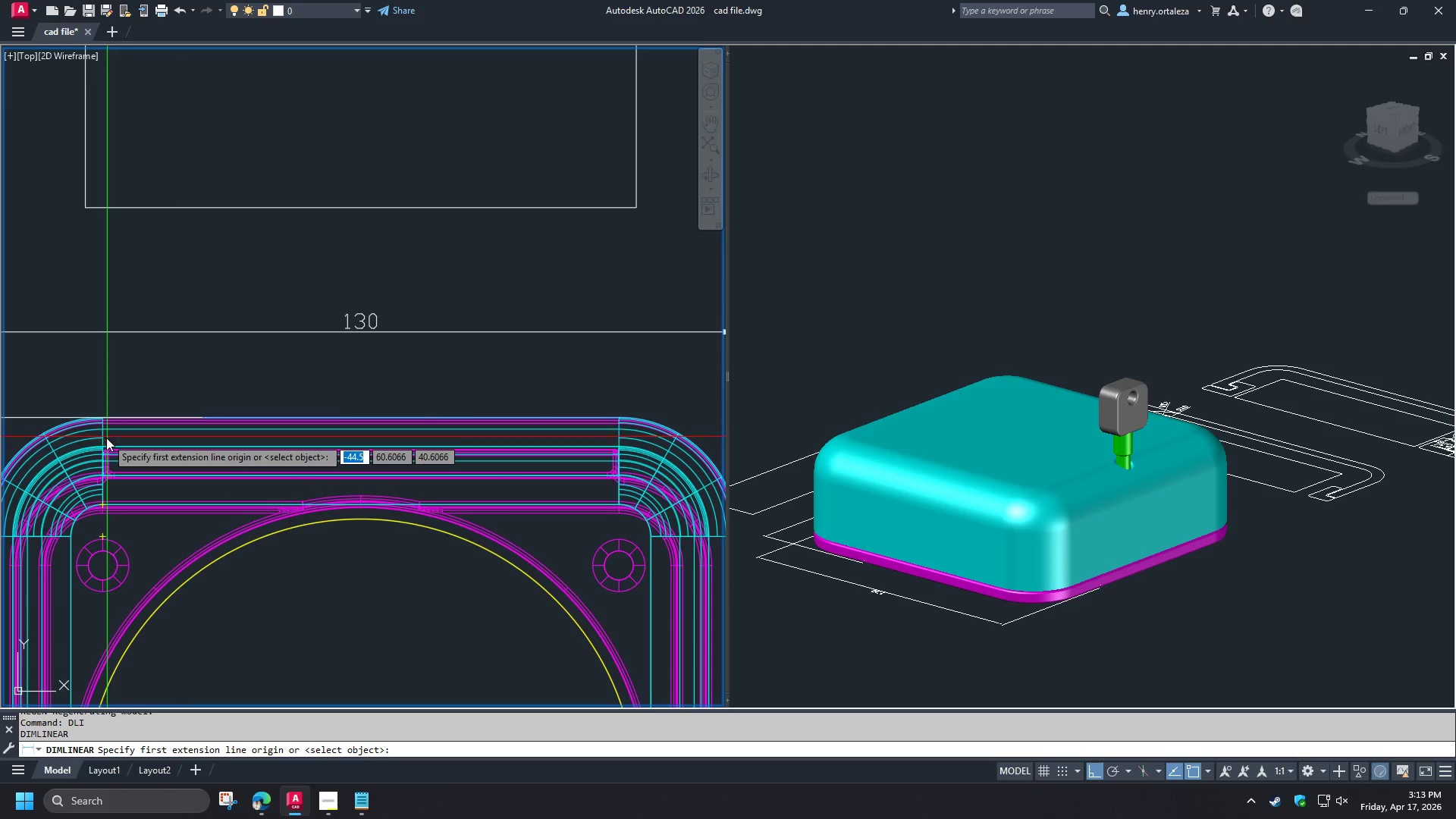 
left_click([106, 438])
 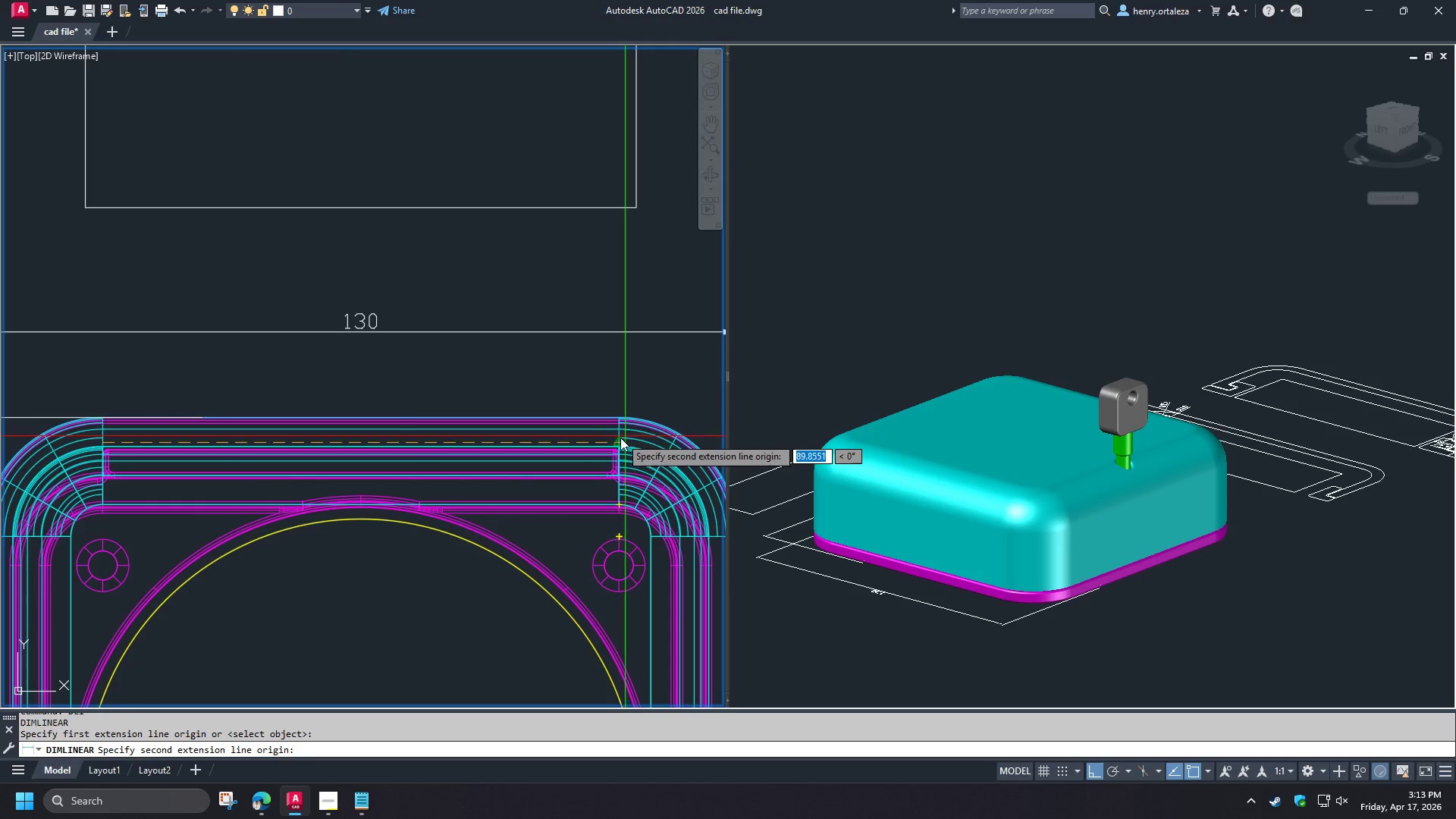 
left_click([620, 439])
 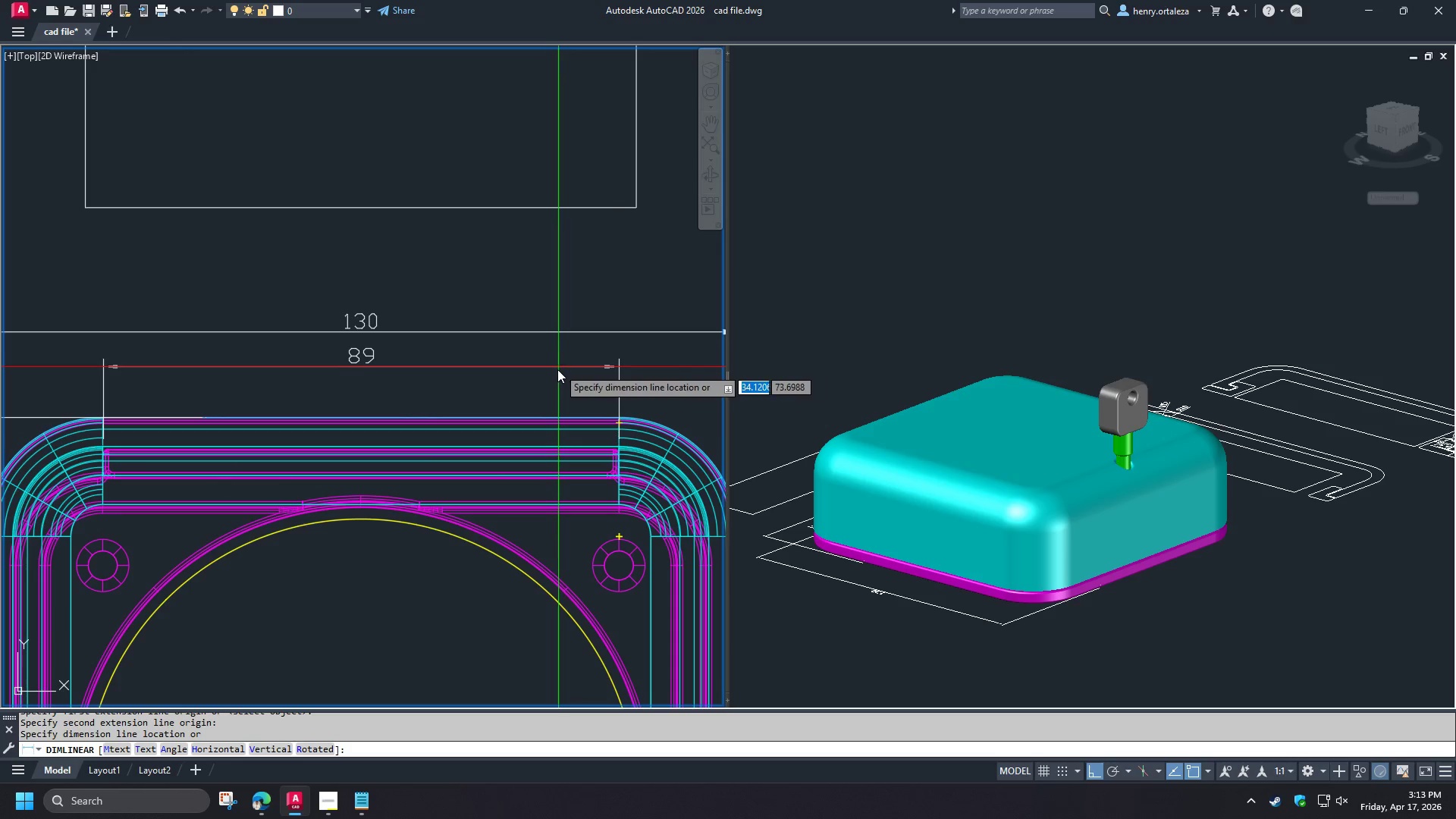 
left_click([552, 373])
 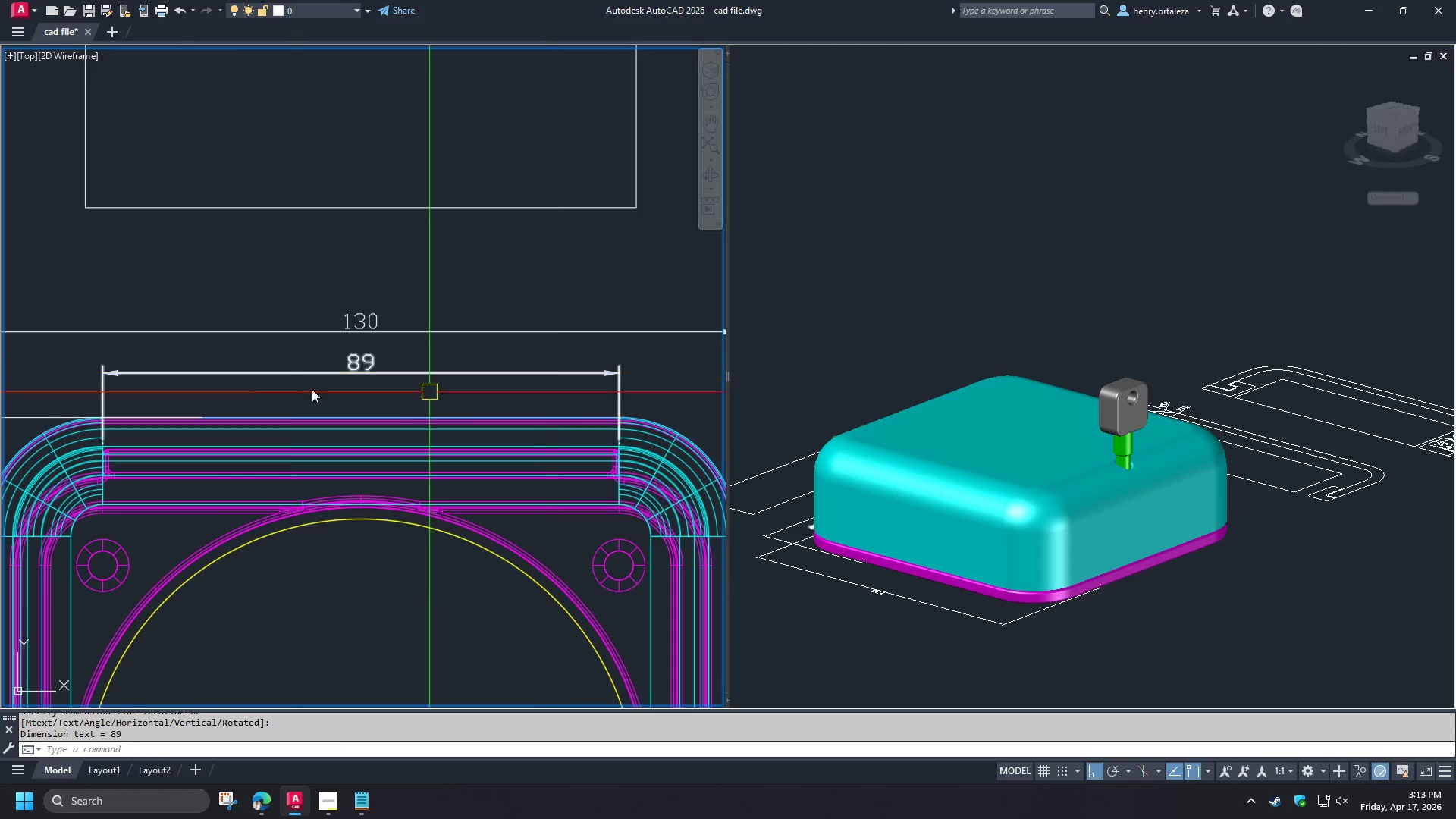 
scroll: coordinate [248, 385], scroll_direction: down, amount: 2.0
 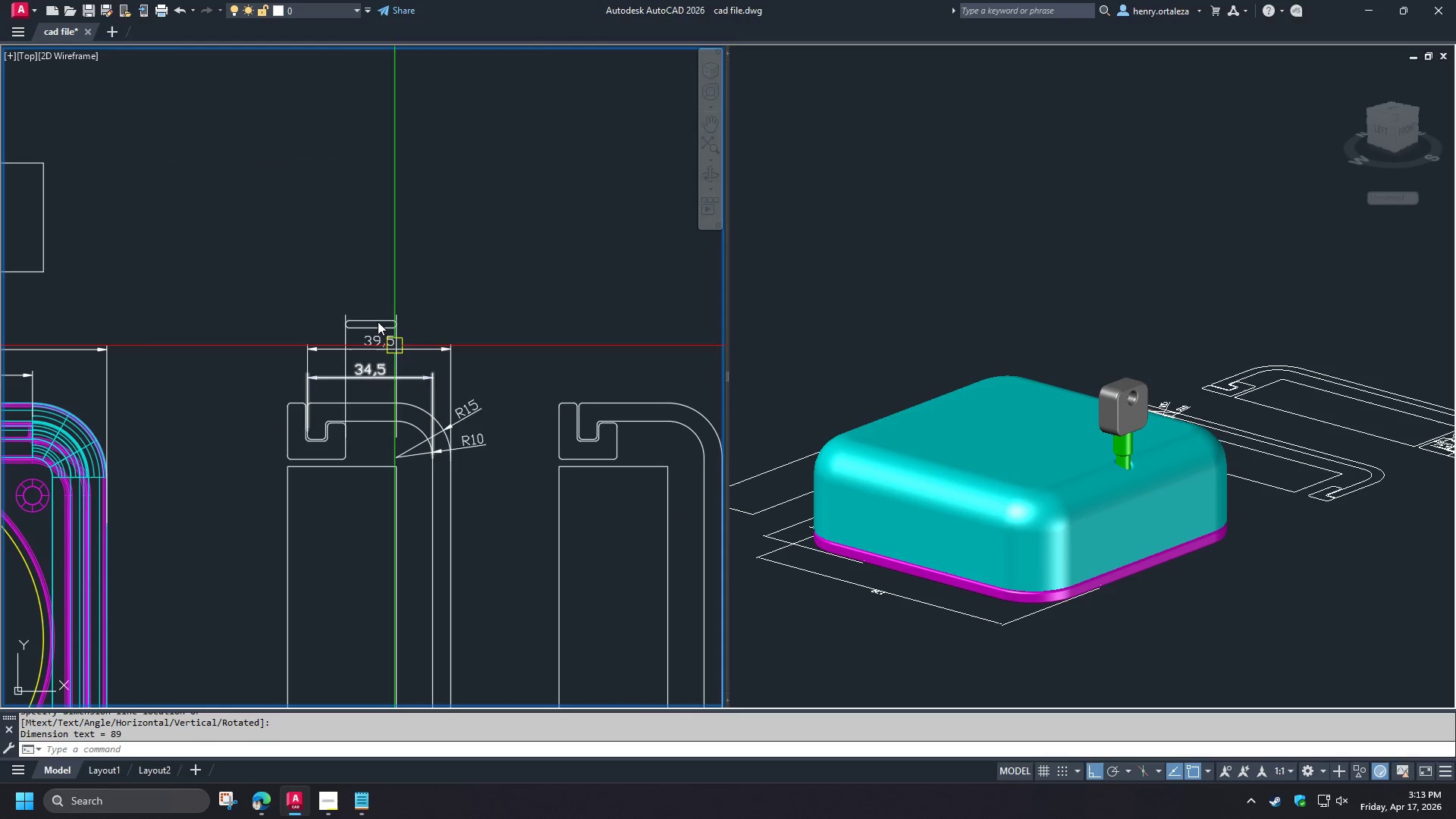 
scroll: coordinate [359, 446], scroll_direction: up, amount: 2.0
 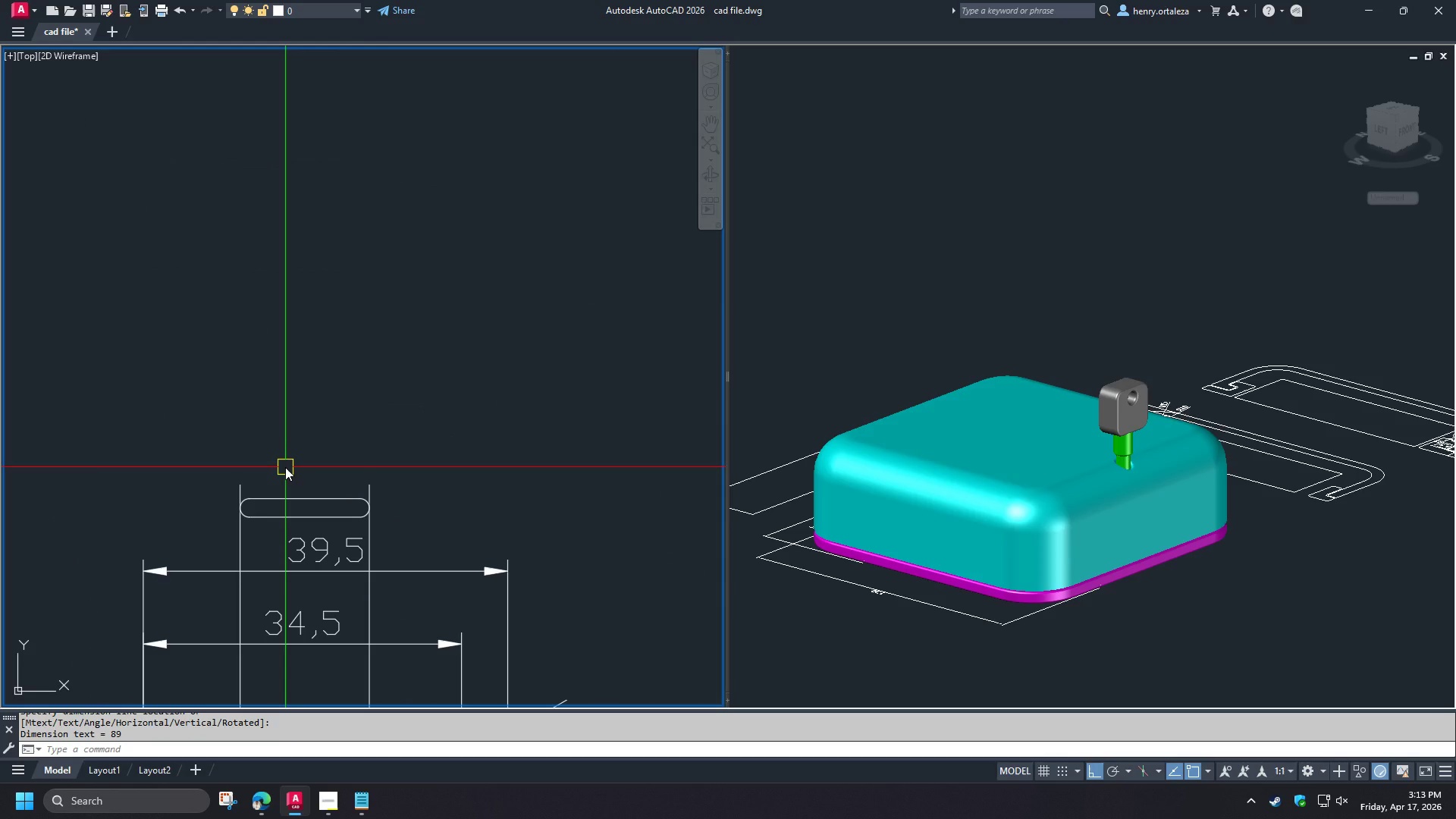 
type(RE)
 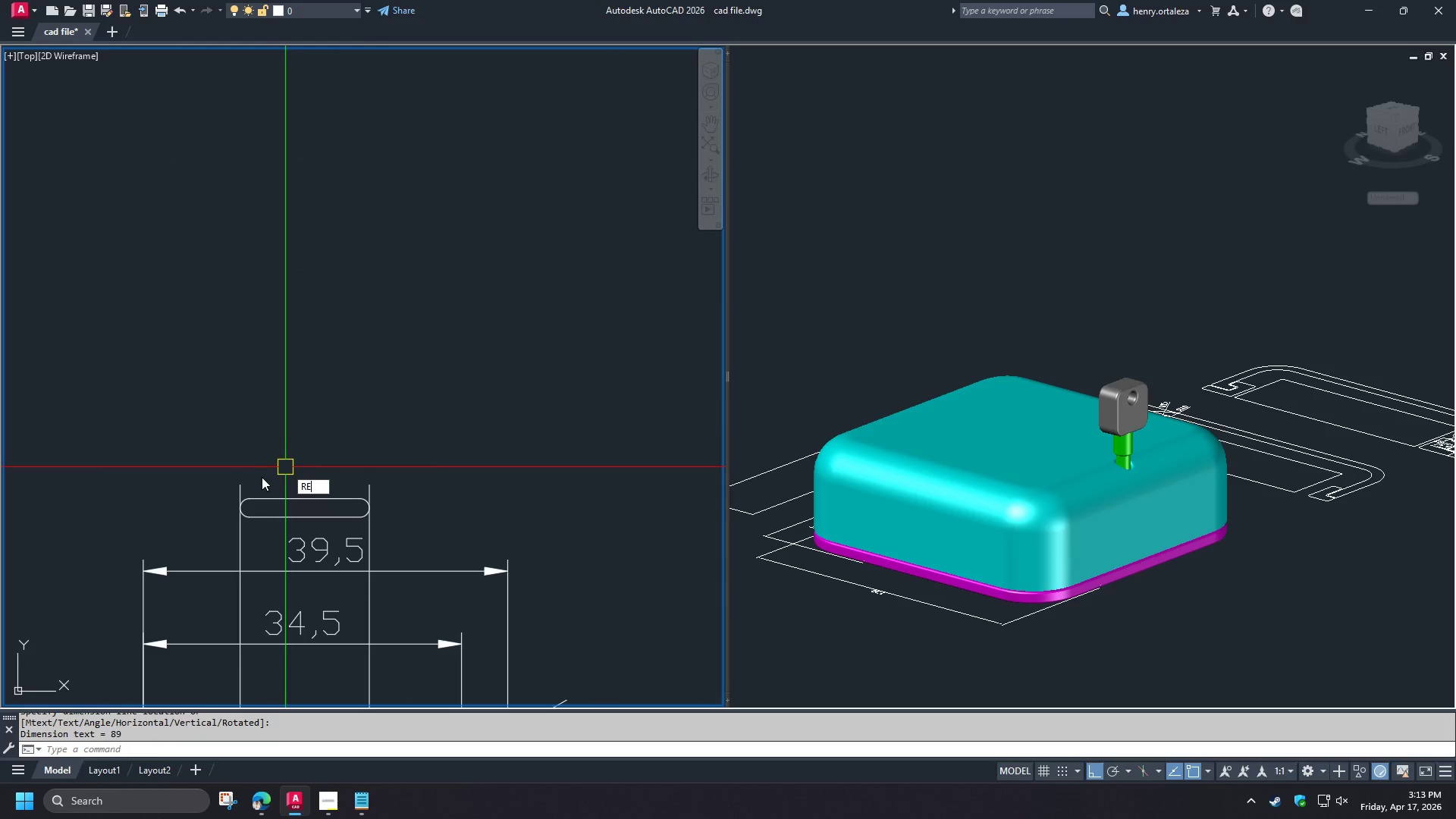 
key(C)
 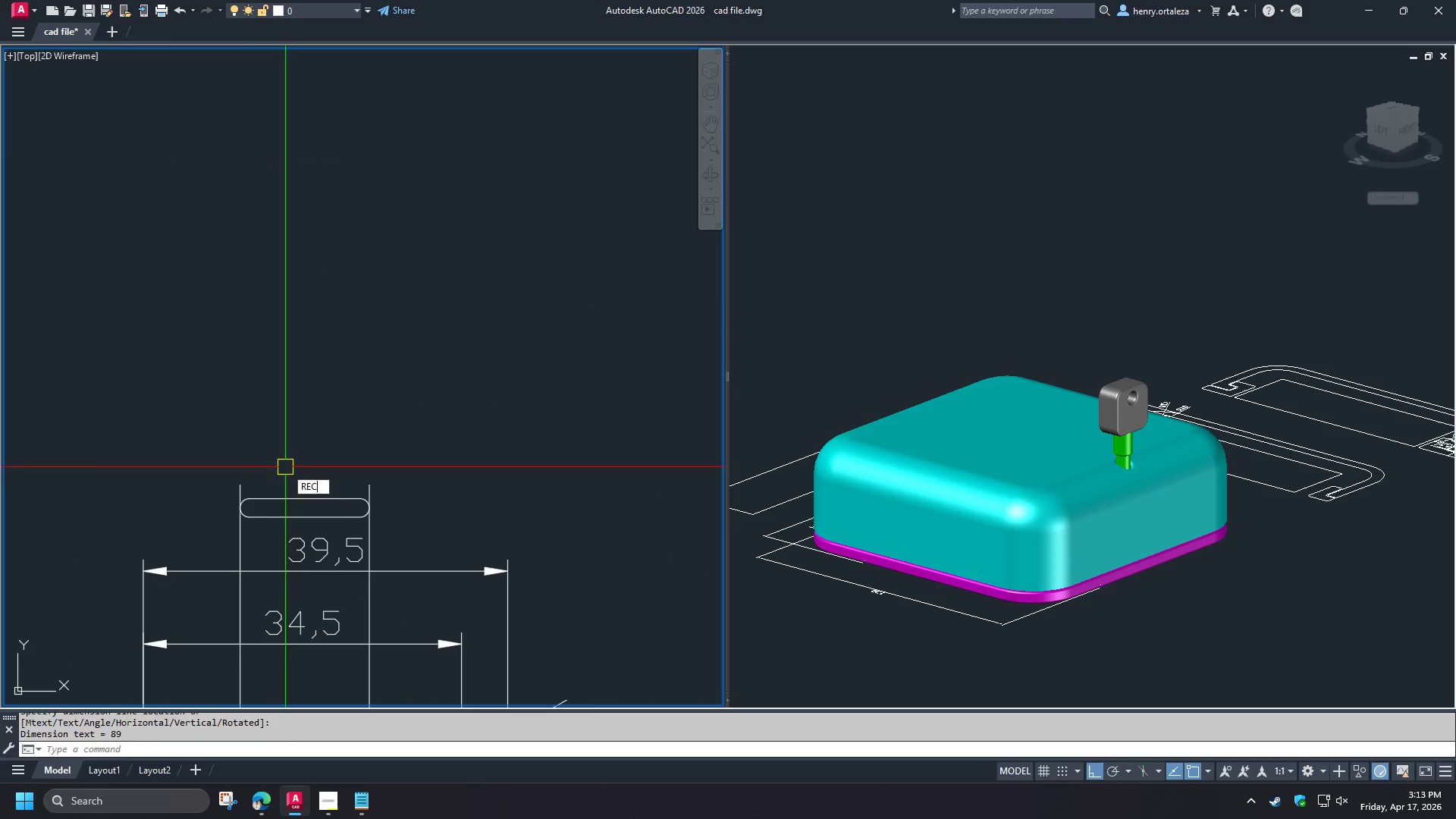 
key(Space)
 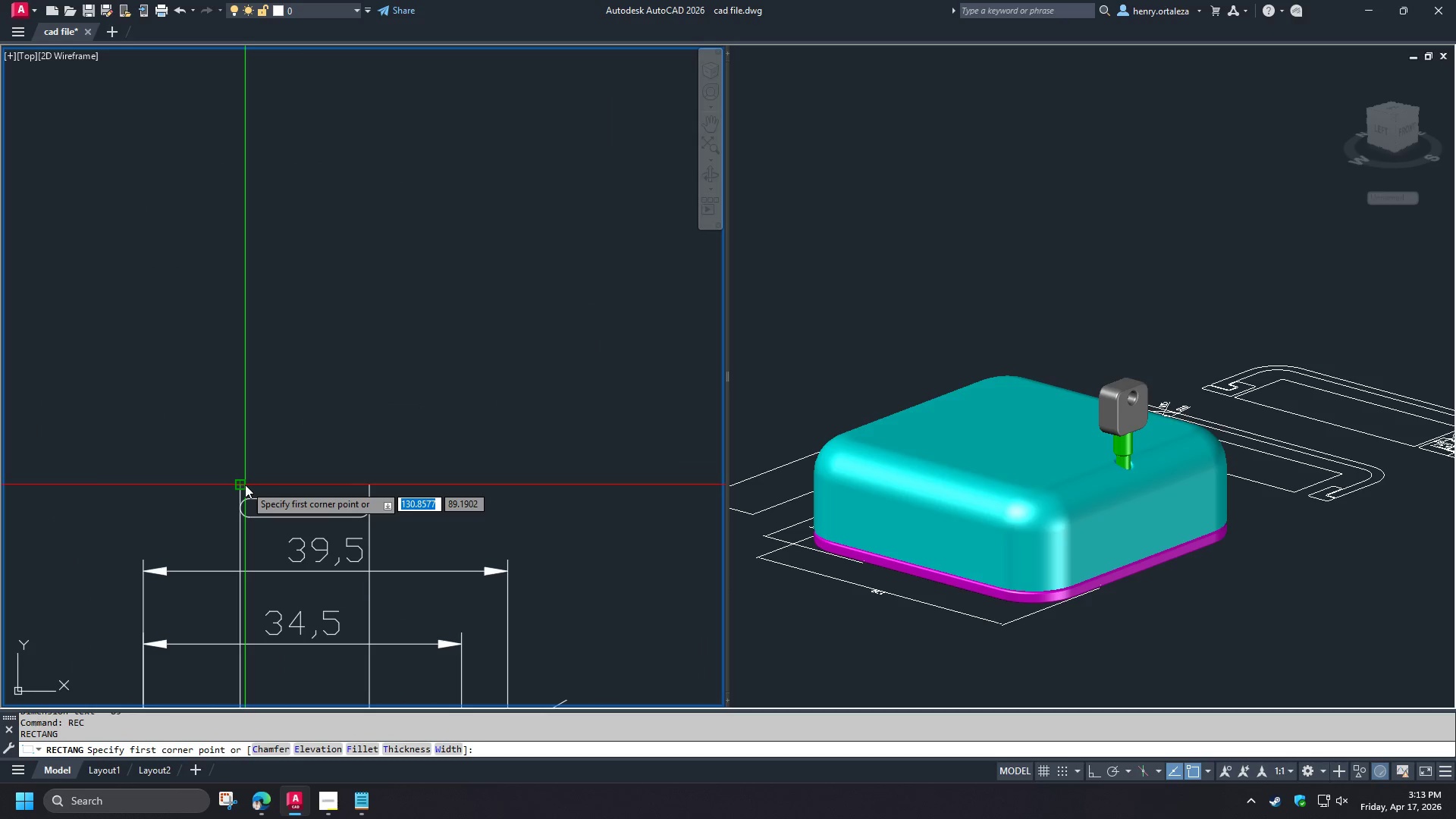 
left_click([245, 485])
 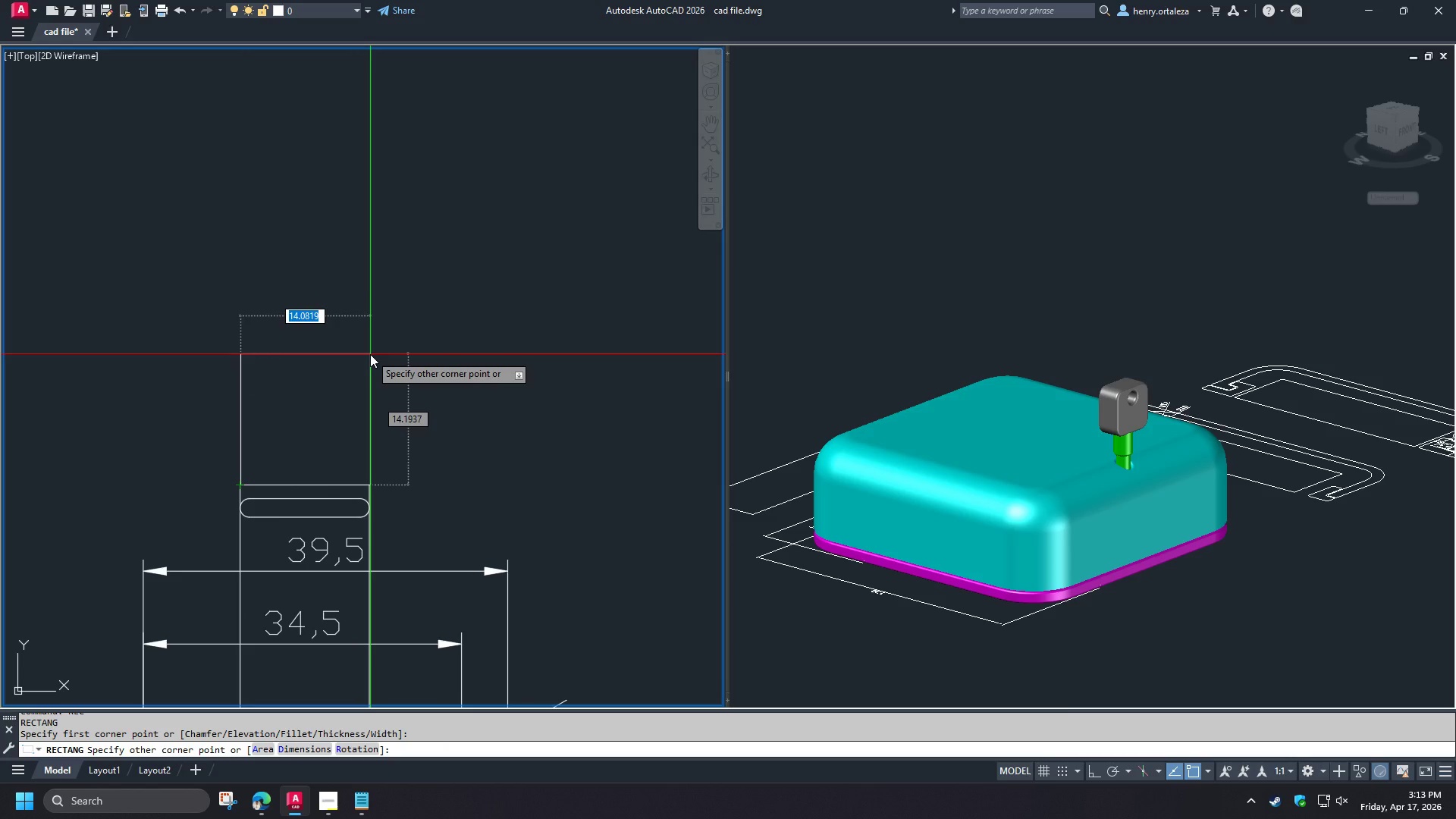 
key(Numpad1)
 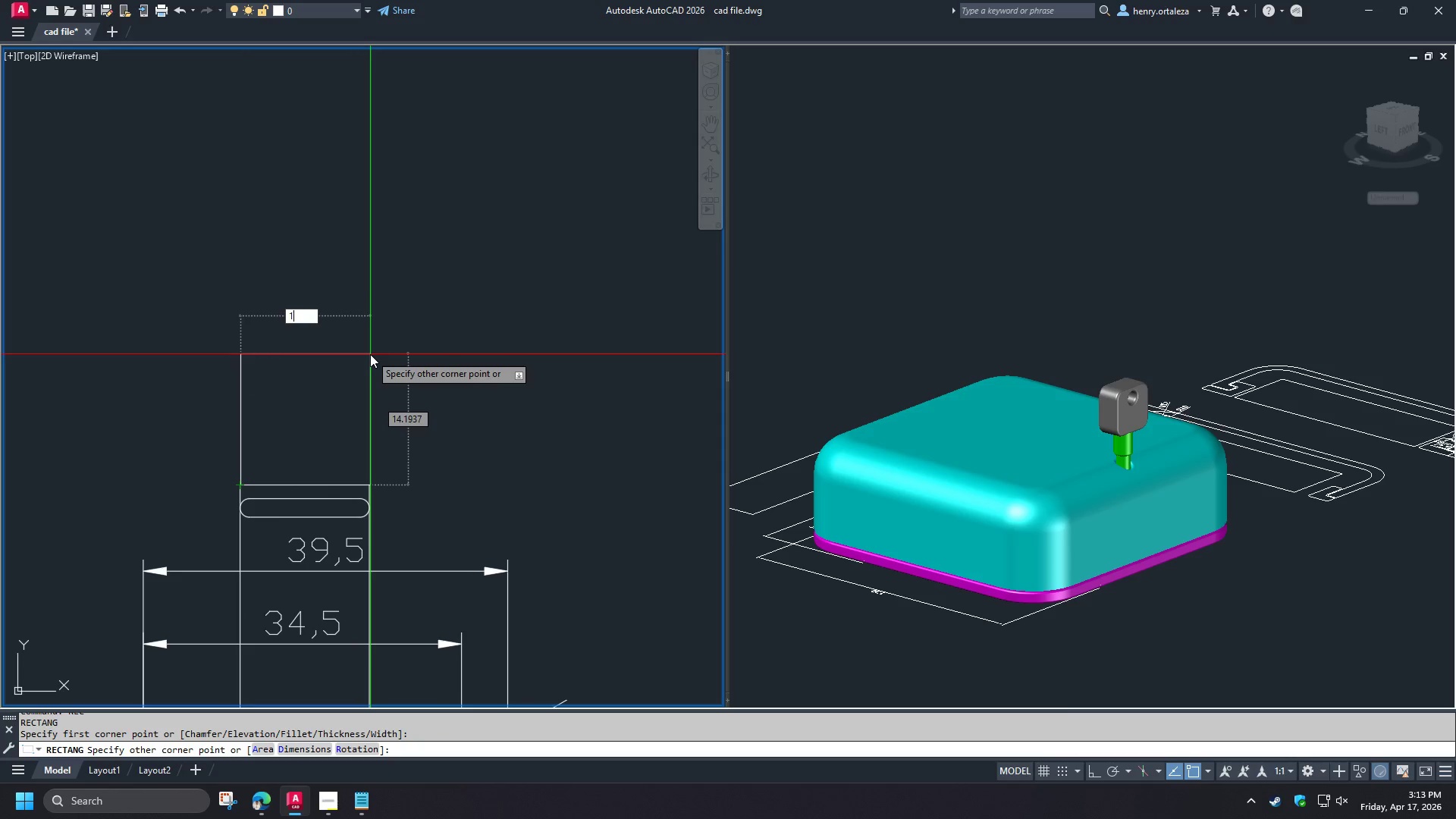 
key(Numpad4)
 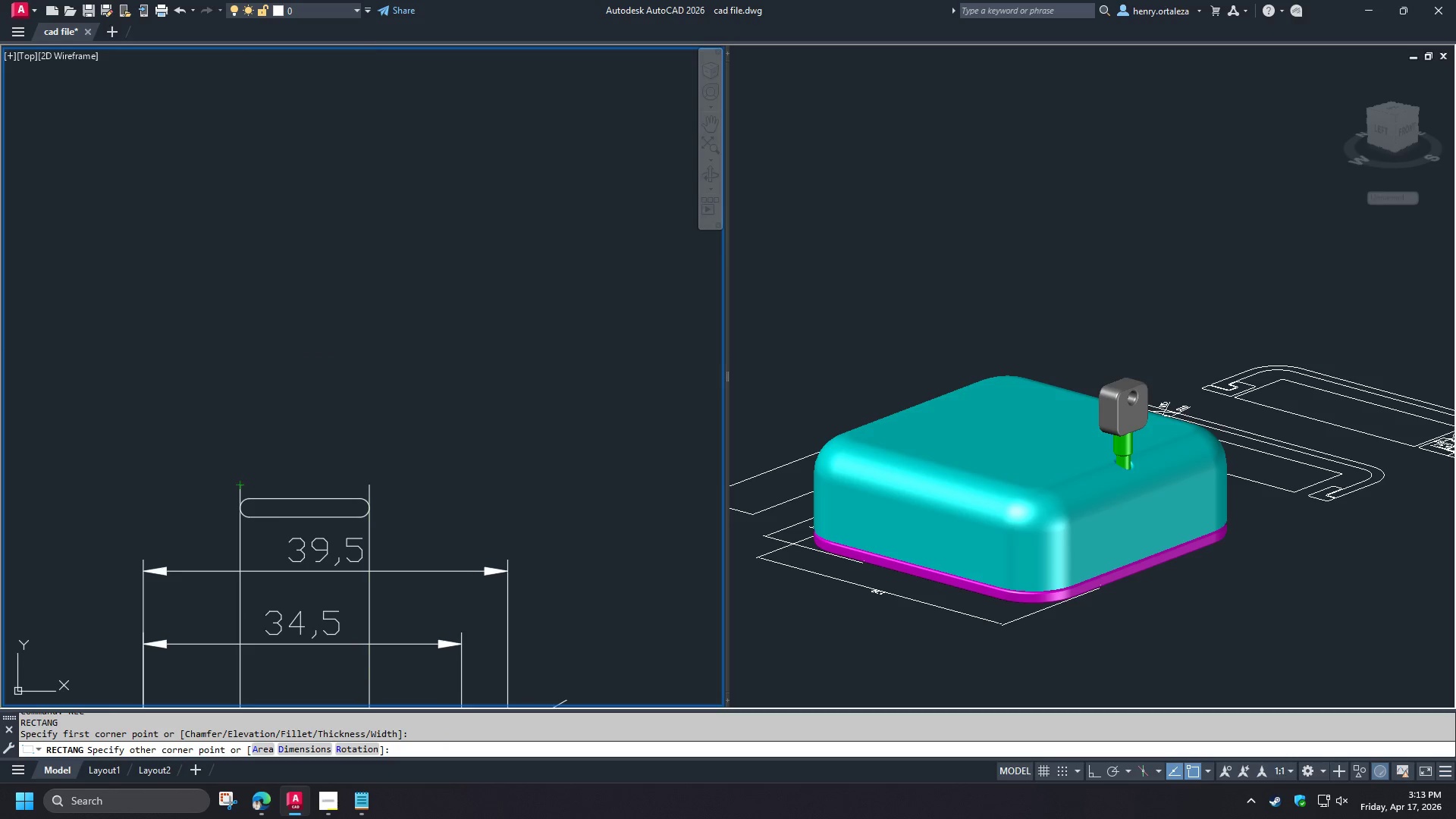 
key(Tab)
 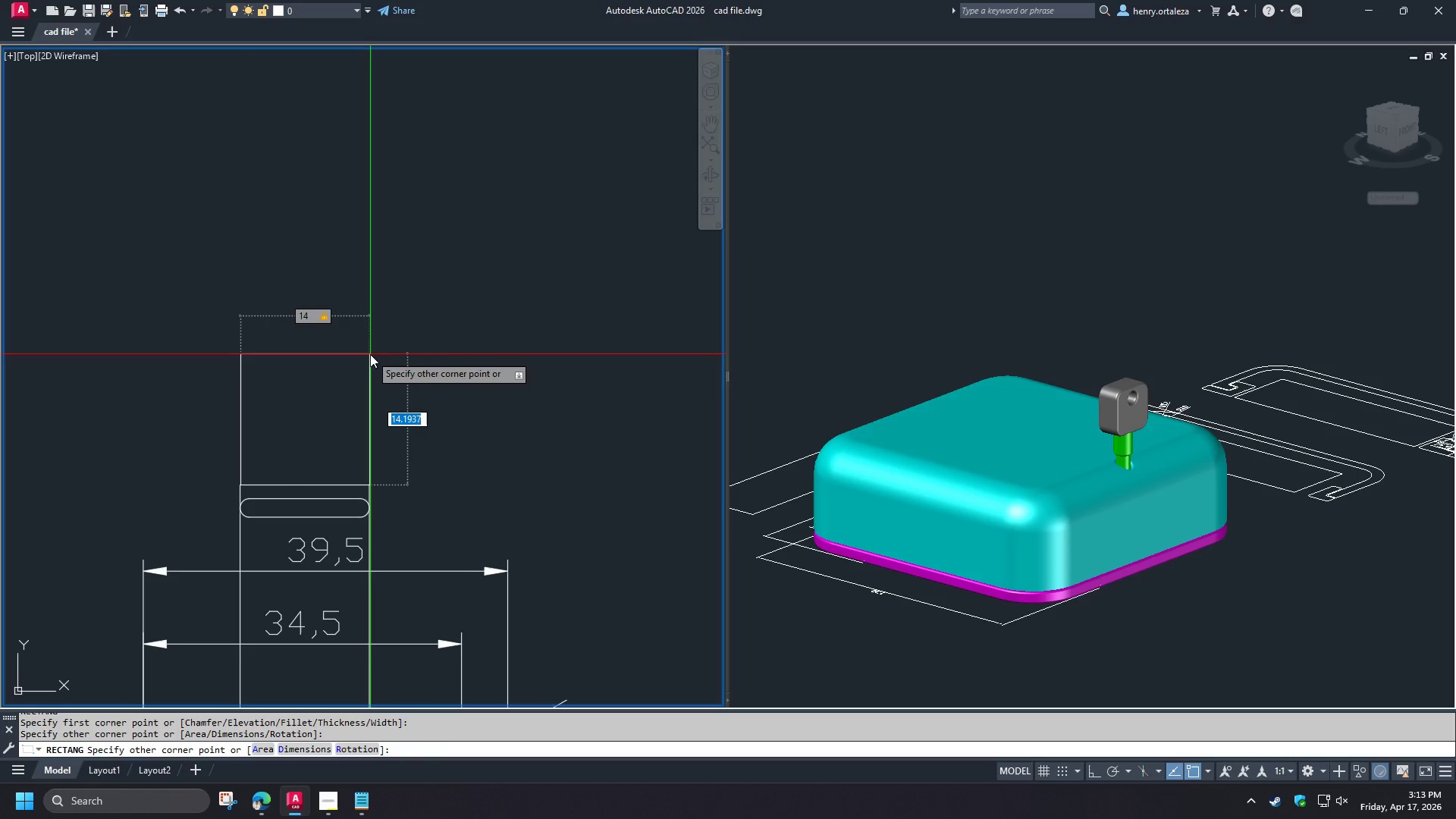 
key(Numpad8)
 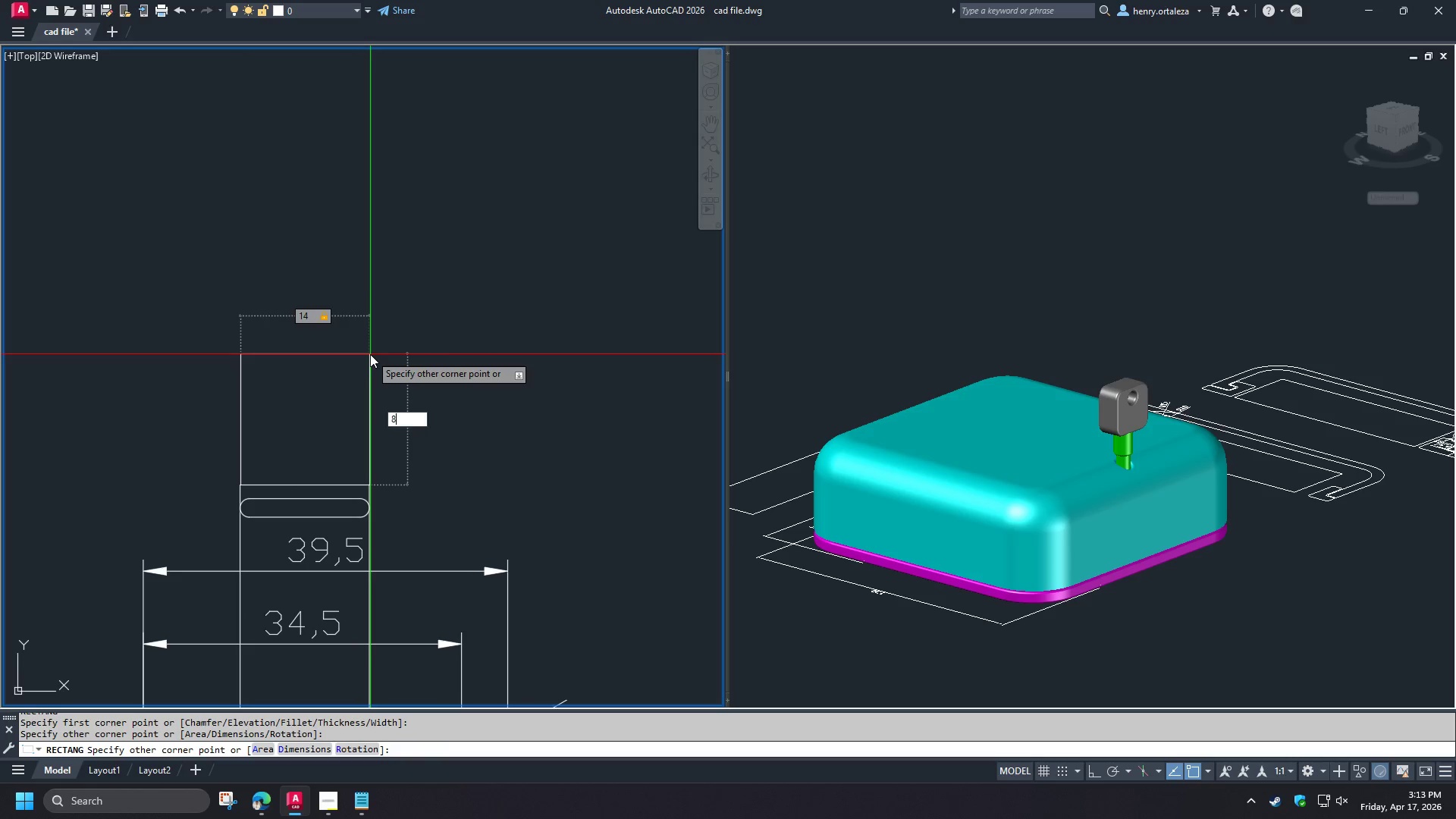 
key(Numpad9)
 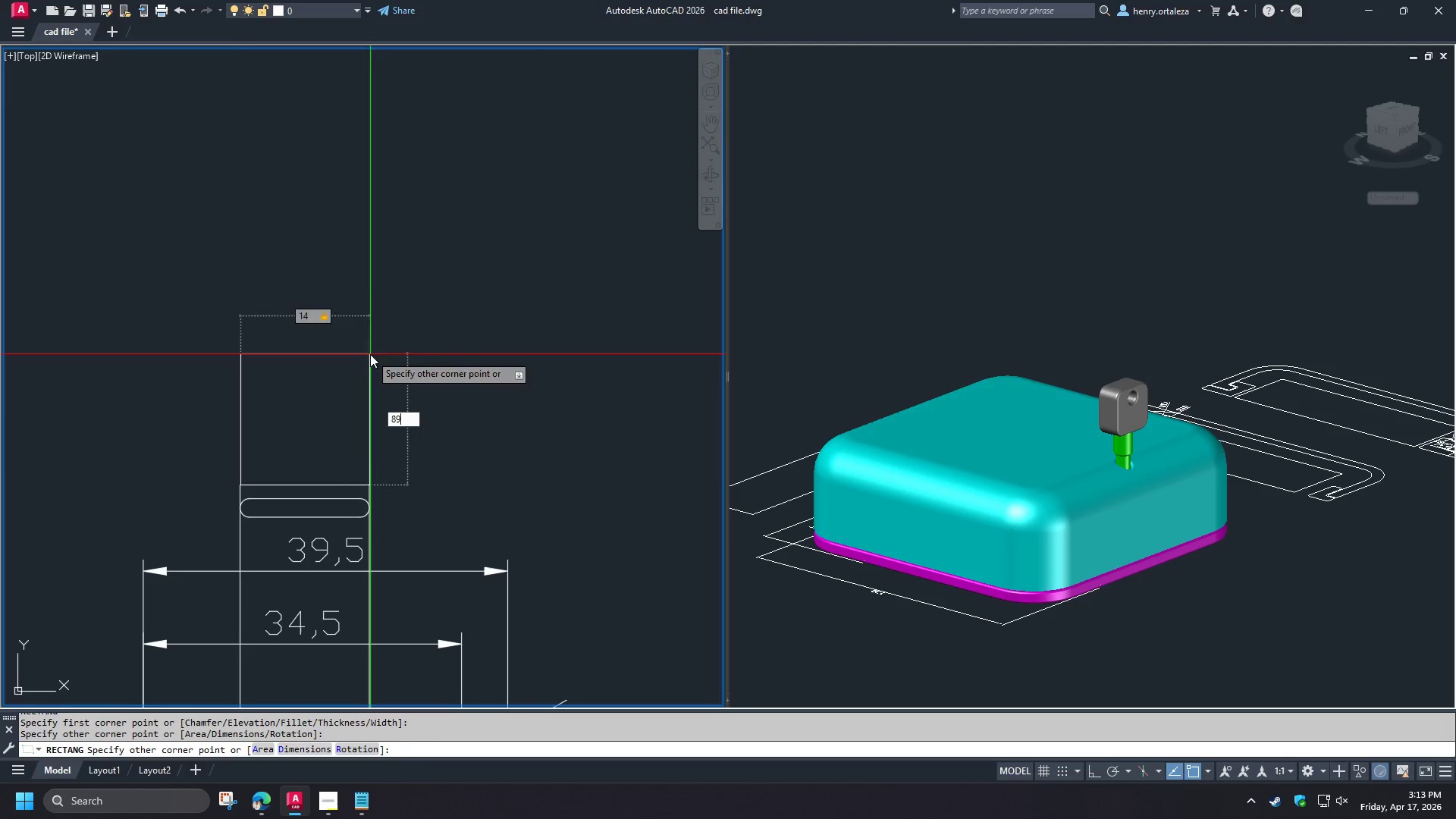 
key(NumpadEnter)
 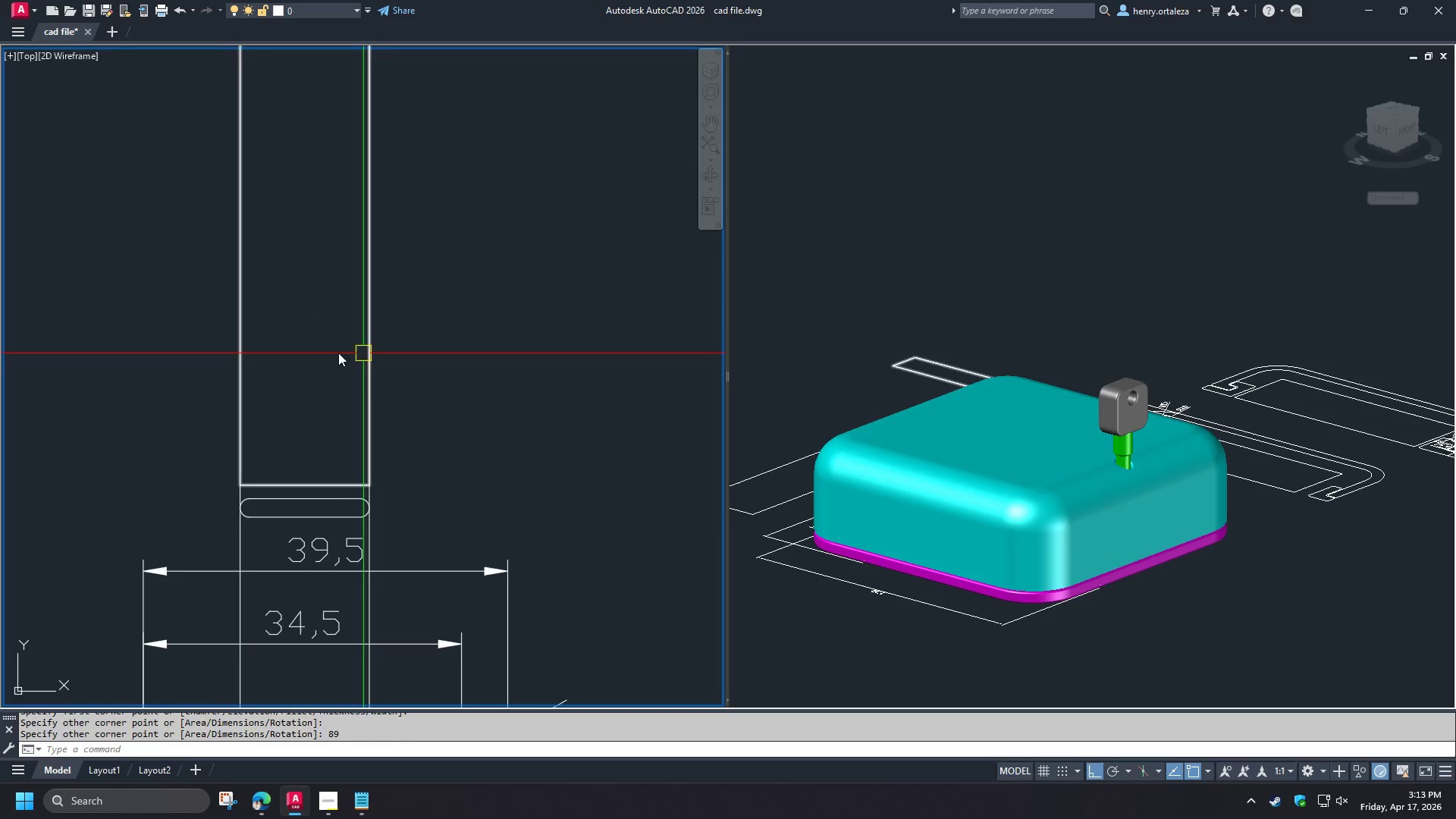 
left_click([324, 453])
 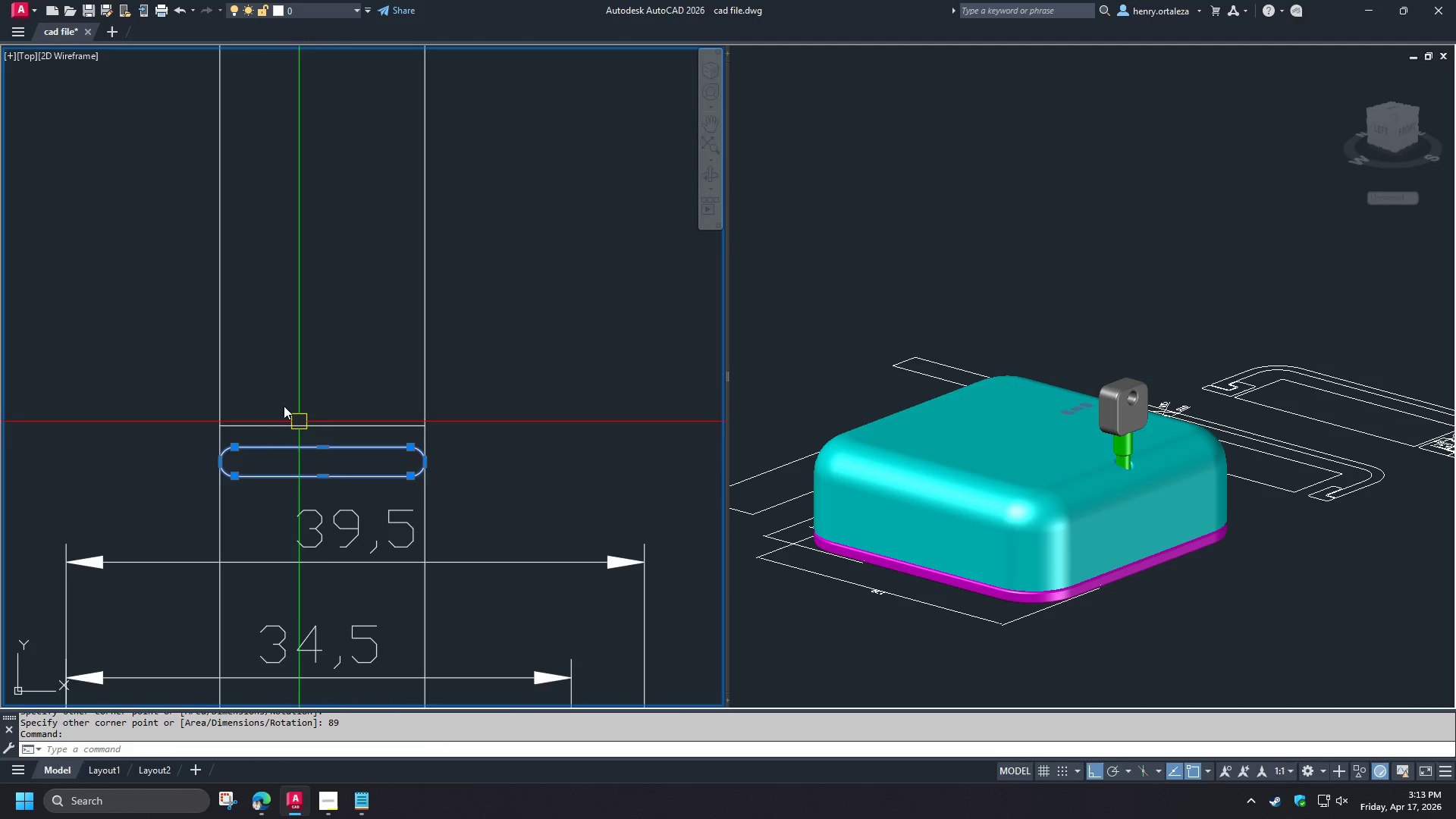 
scroll: coordinate [325, 462], scroll_direction: up, amount: 1.0
 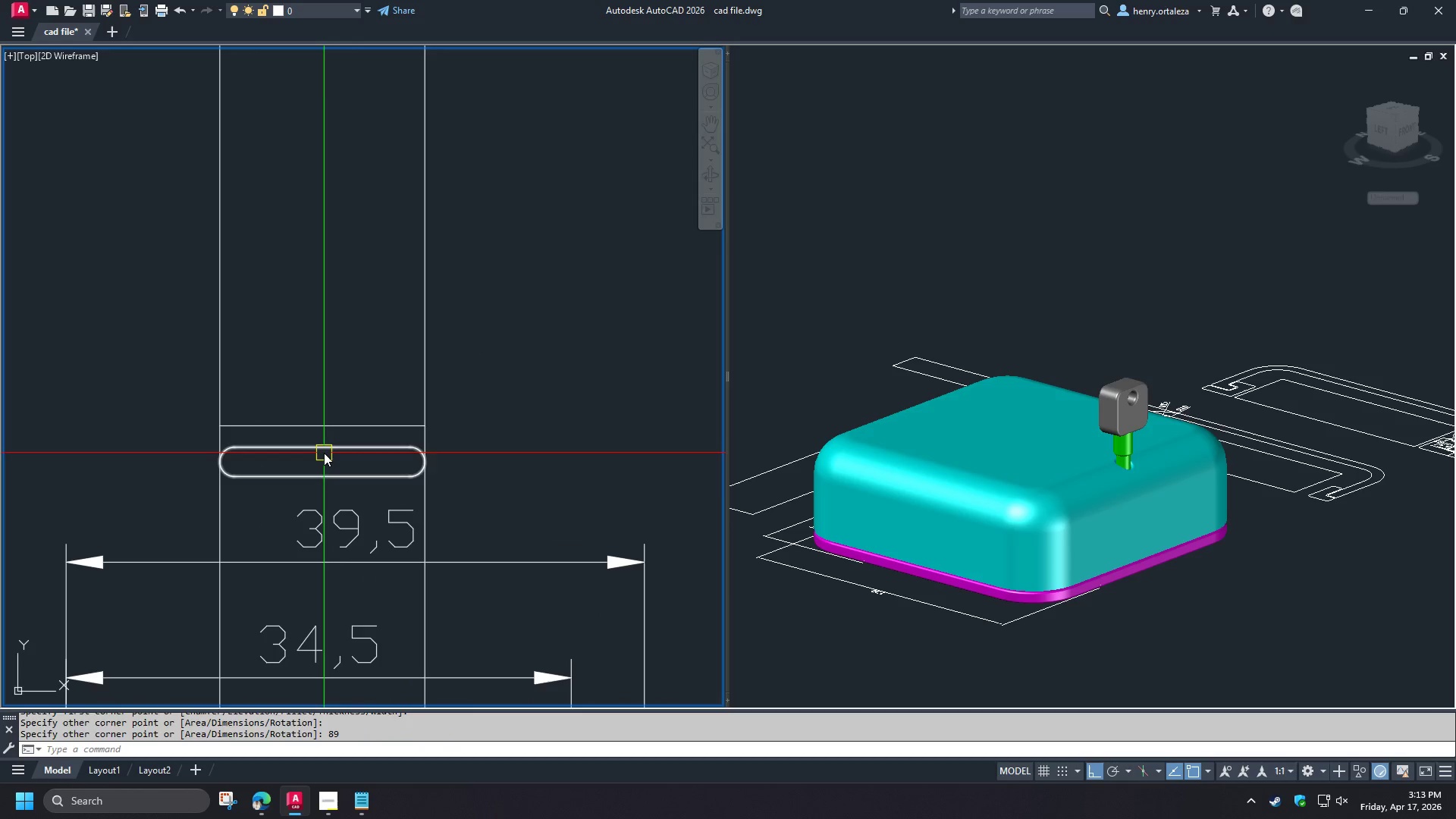 
scroll: coordinate [283, 403], scroll_direction: down, amount: 2.0
 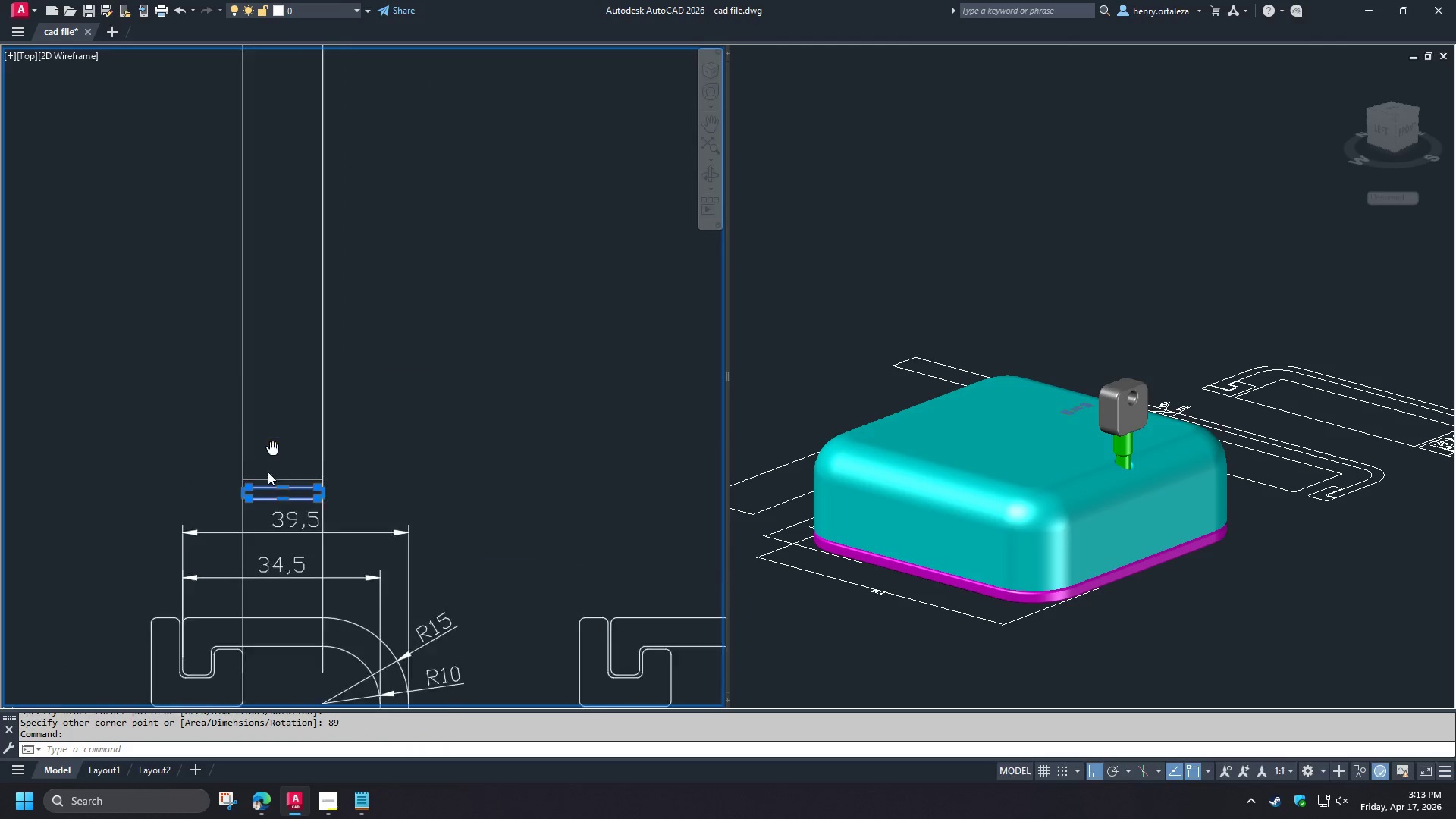 
scroll: coordinate [268, 481], scroll_direction: up, amount: 1.0
 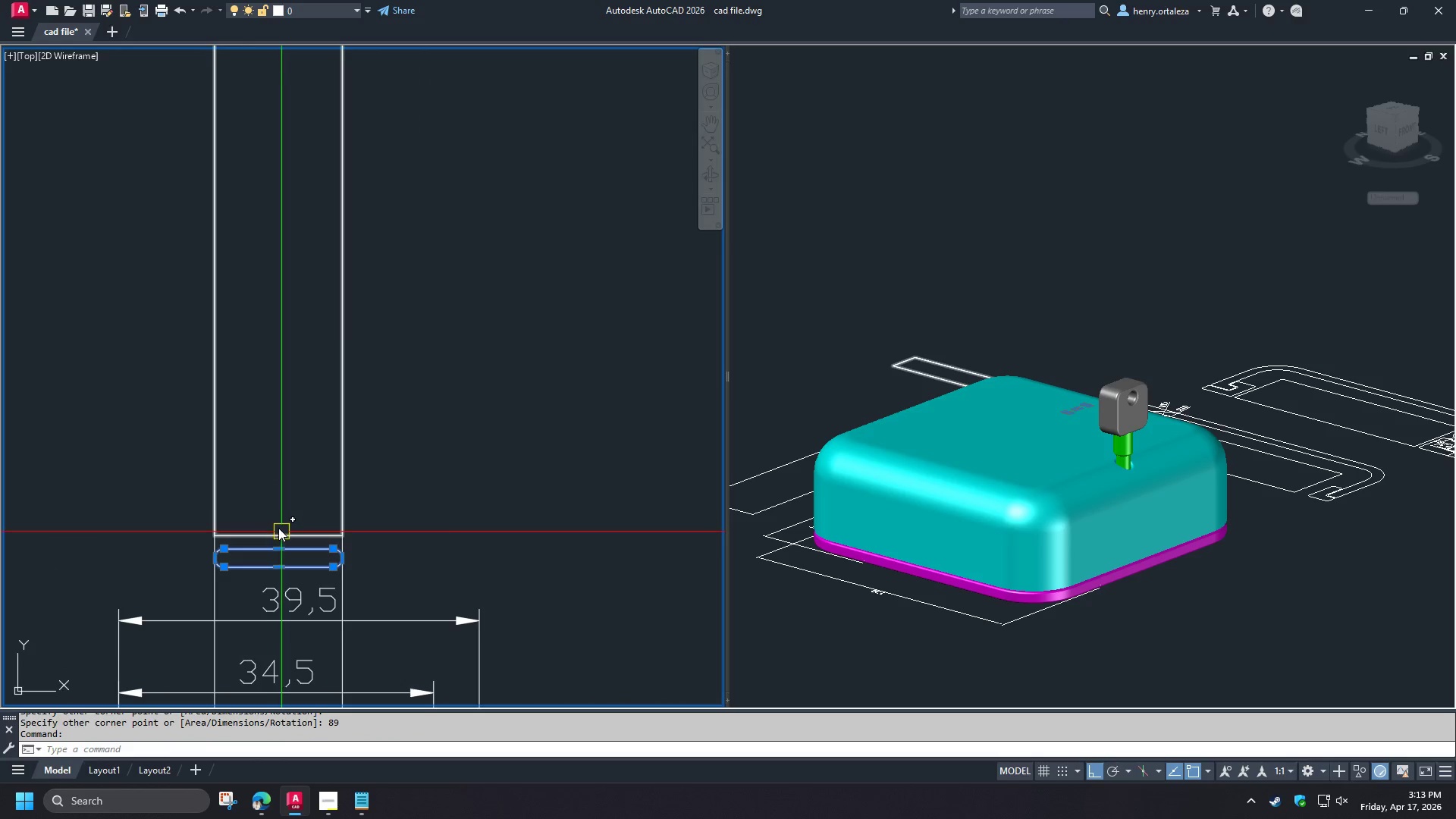 
key(M)
 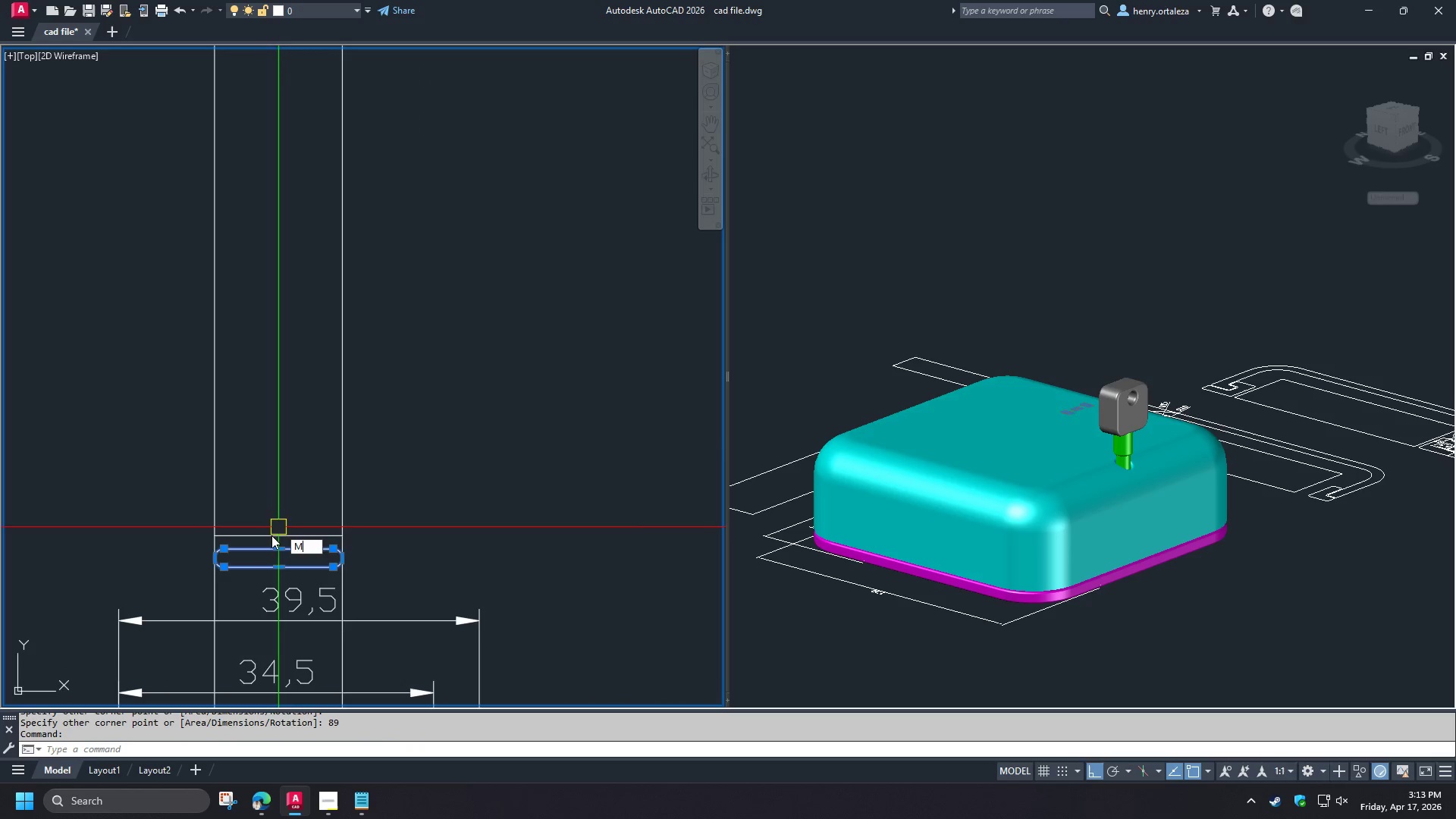 
key(Space)
 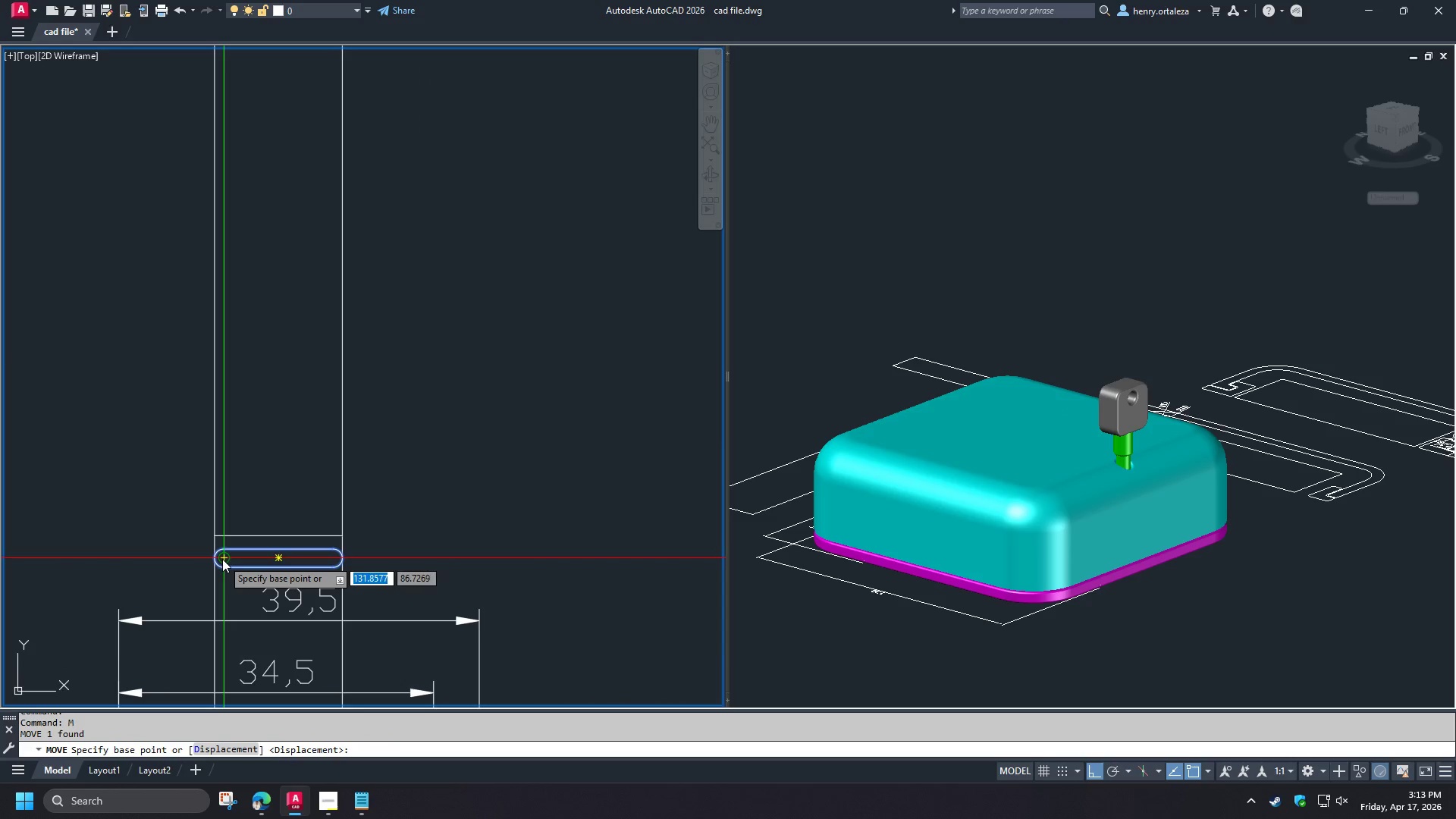 
left_click([222, 559])
 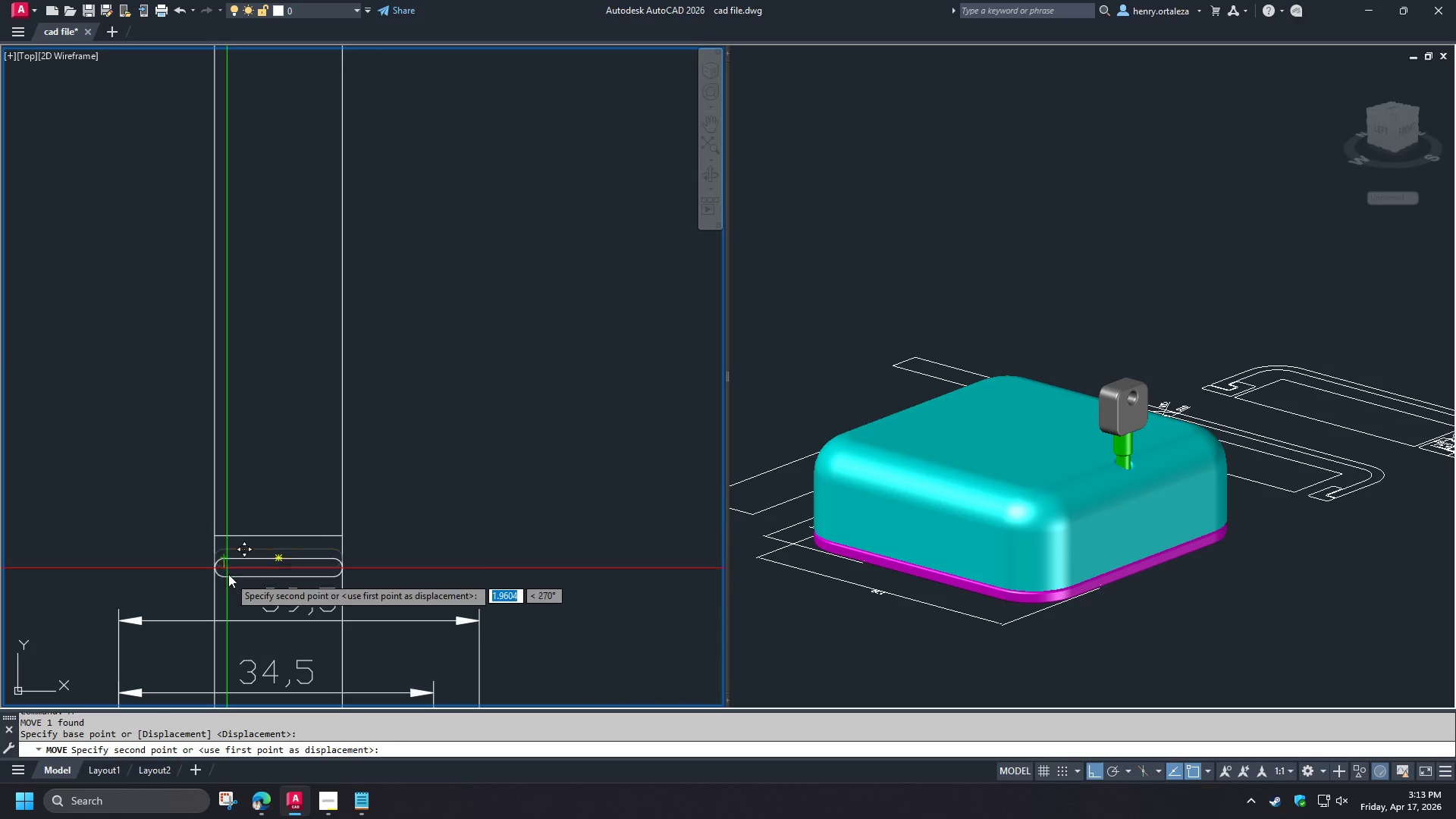 
scroll: coordinate [228, 570], scroll_direction: down, amount: 2.0
 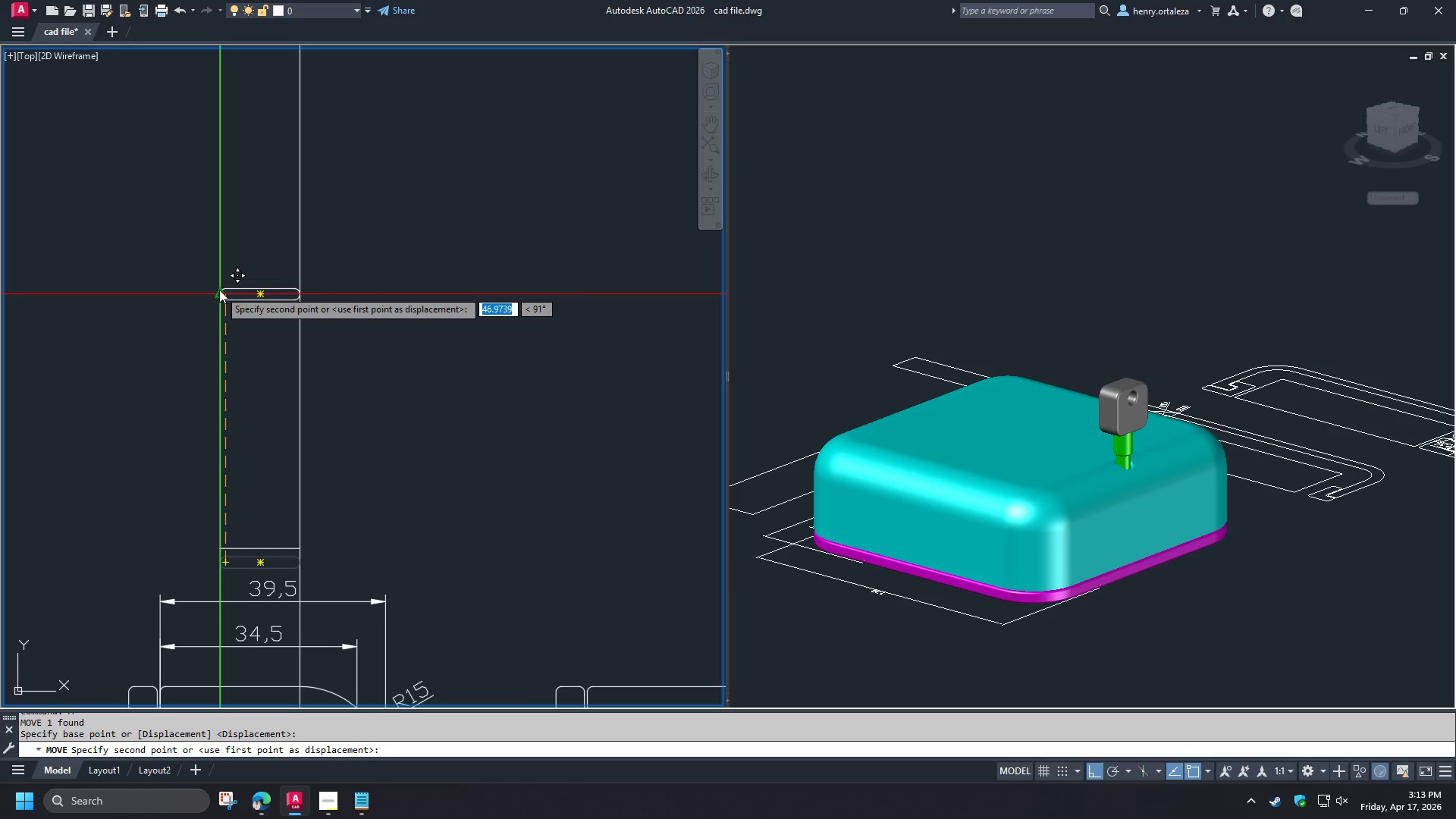 
left_click([232, 290])
 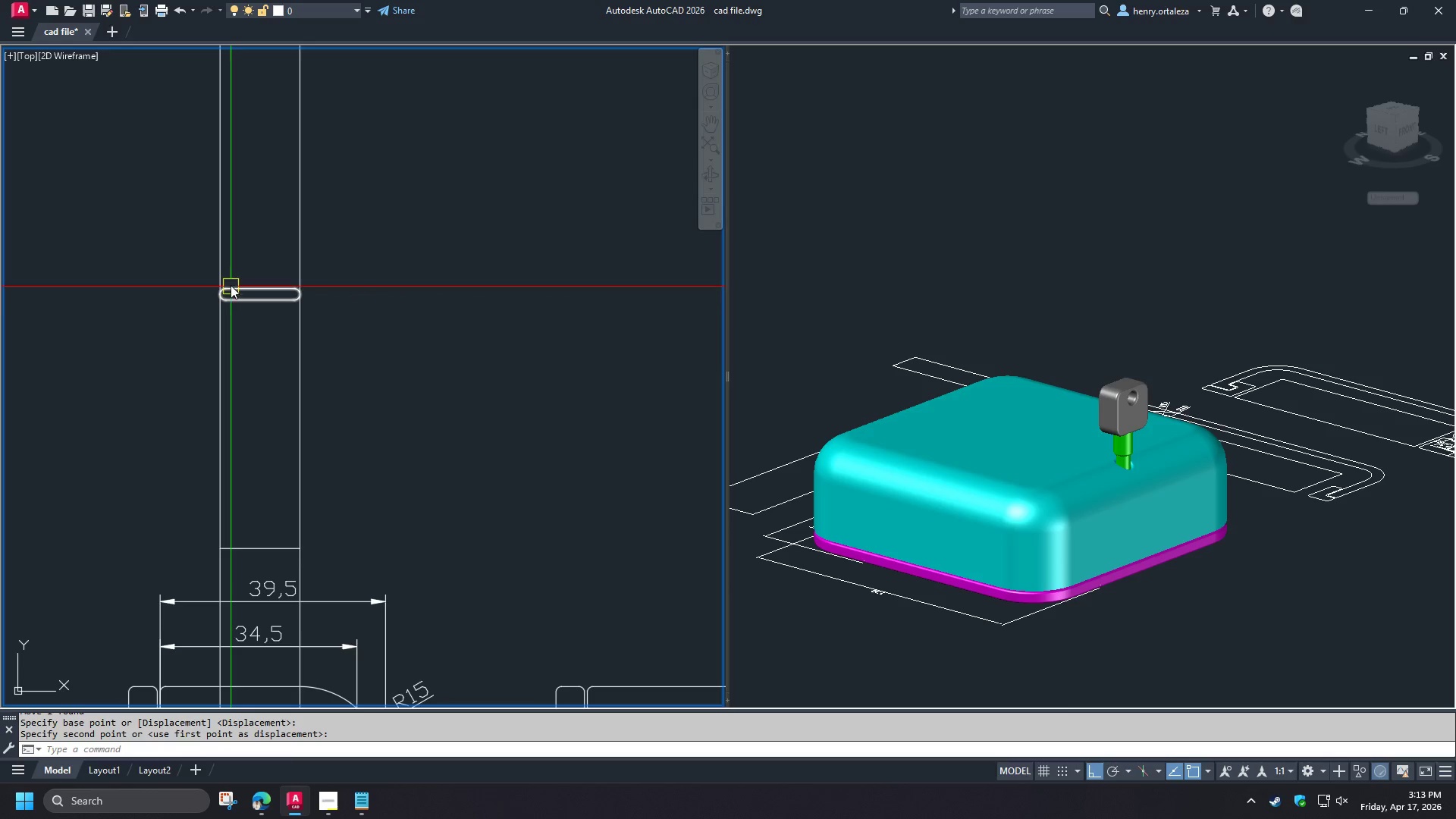 
key(Escape)
 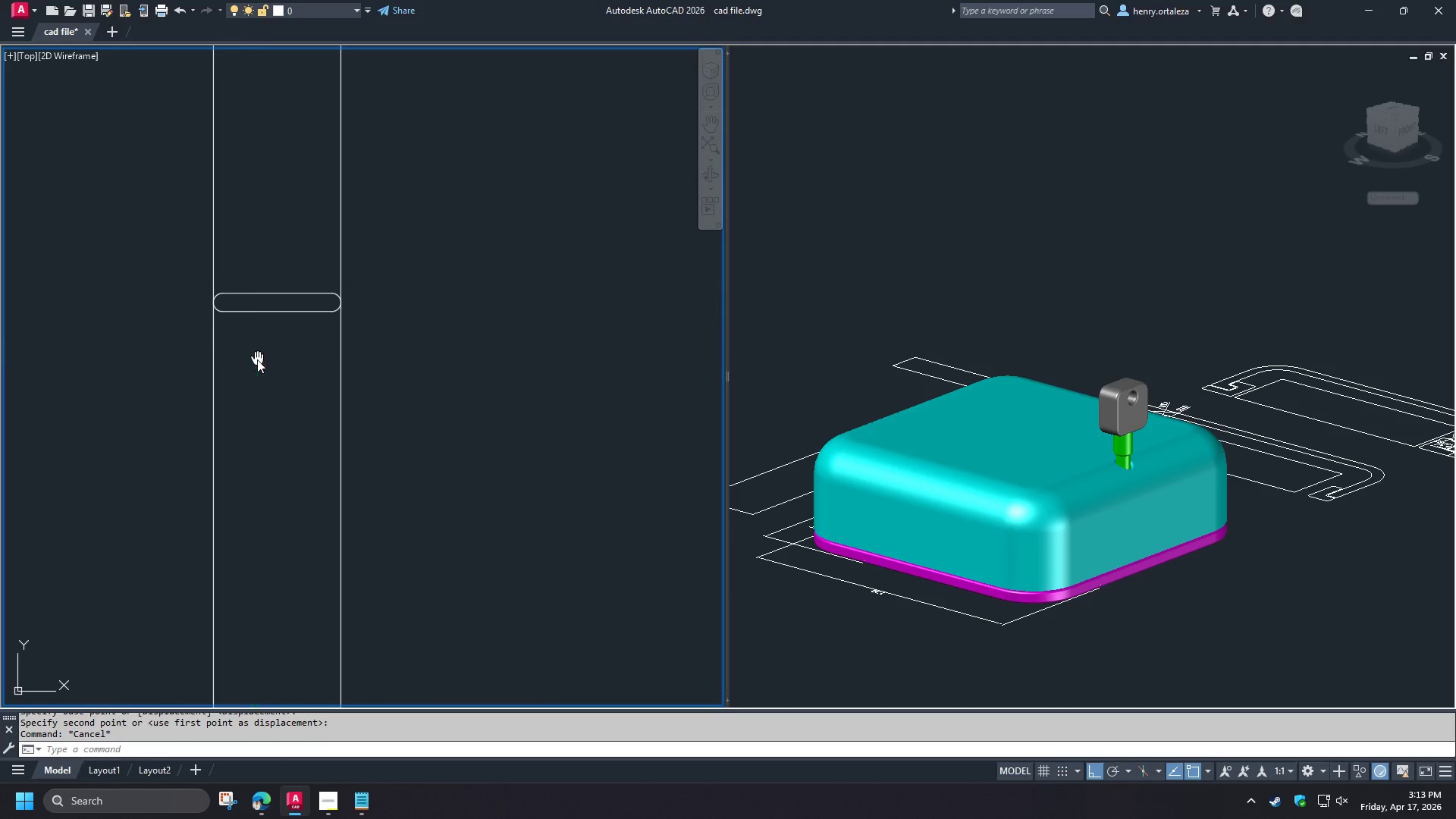 
scroll: coordinate [230, 280], scroll_direction: up, amount: 2.0
 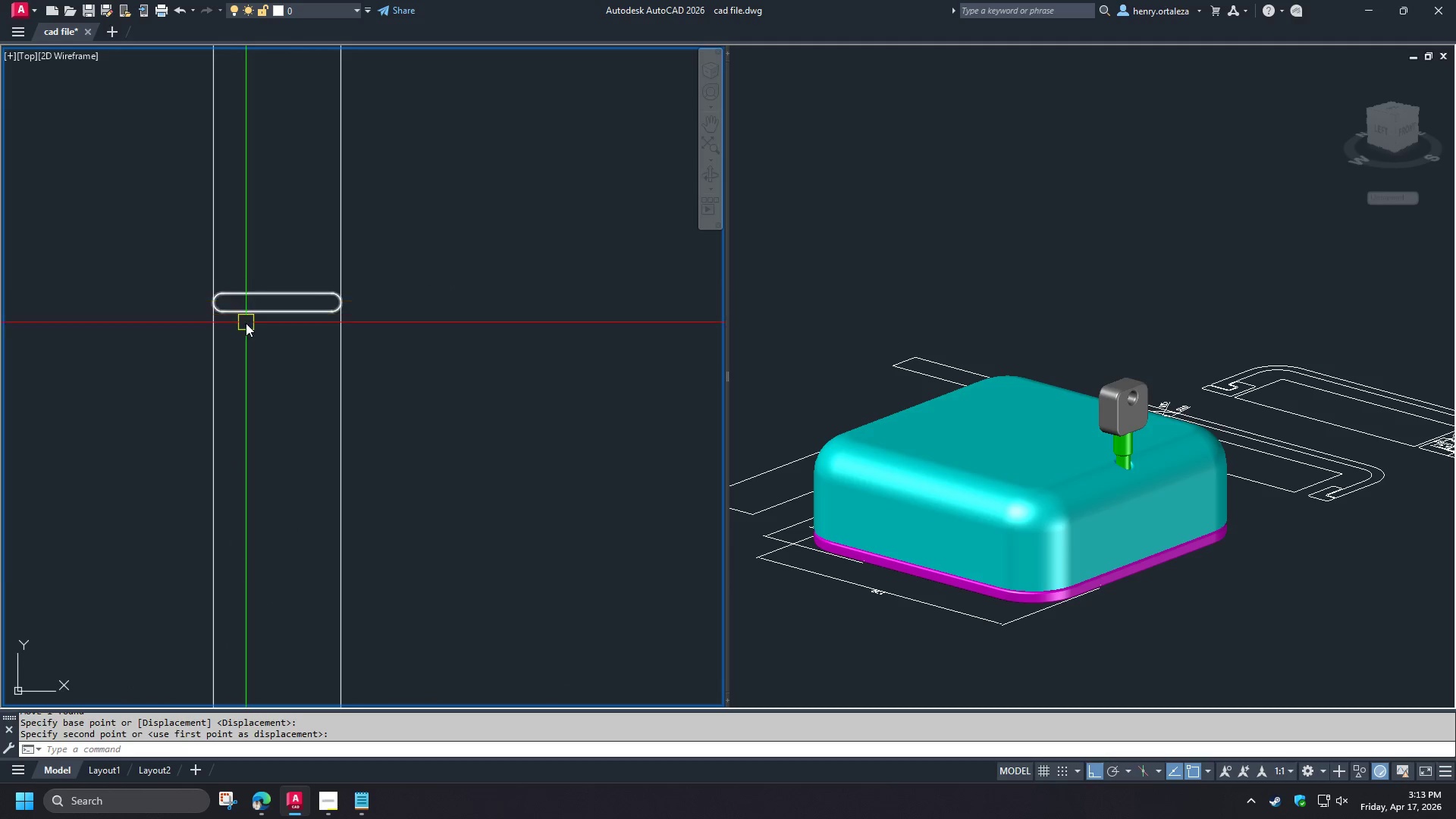 
key(R)
 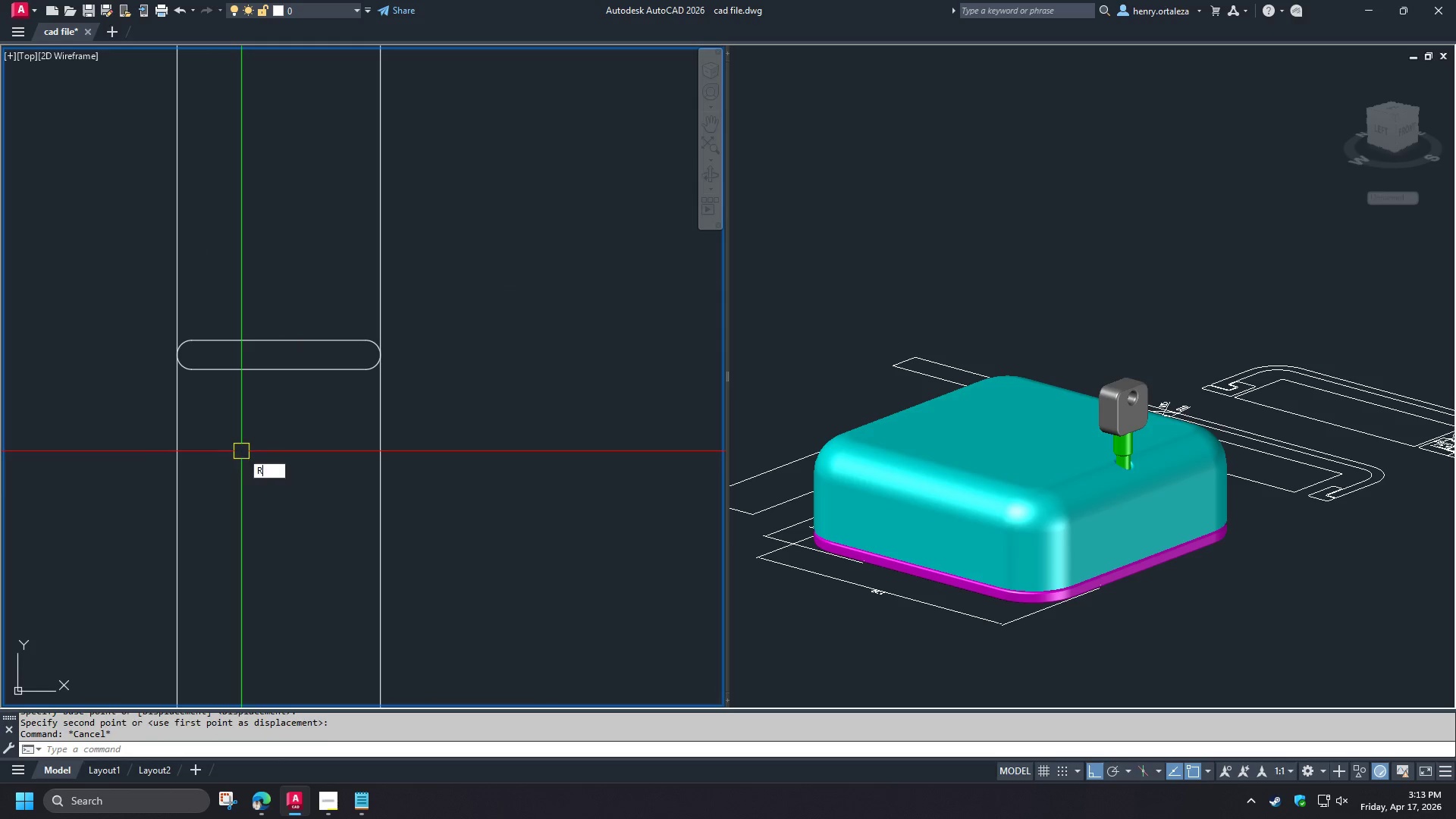 
scroll: coordinate [252, 423], scroll_direction: up, amount: 1.0
 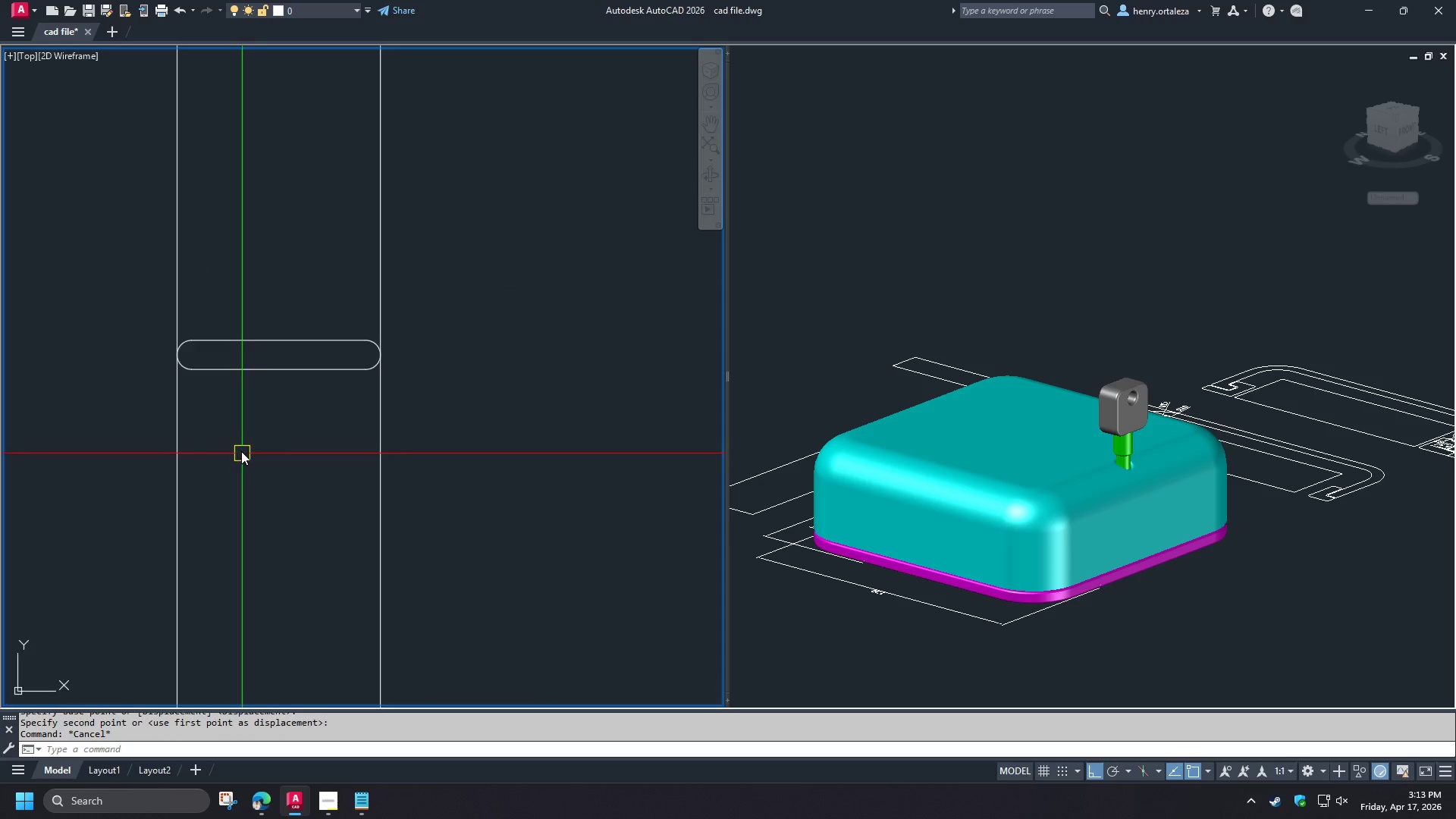 
key(E)
 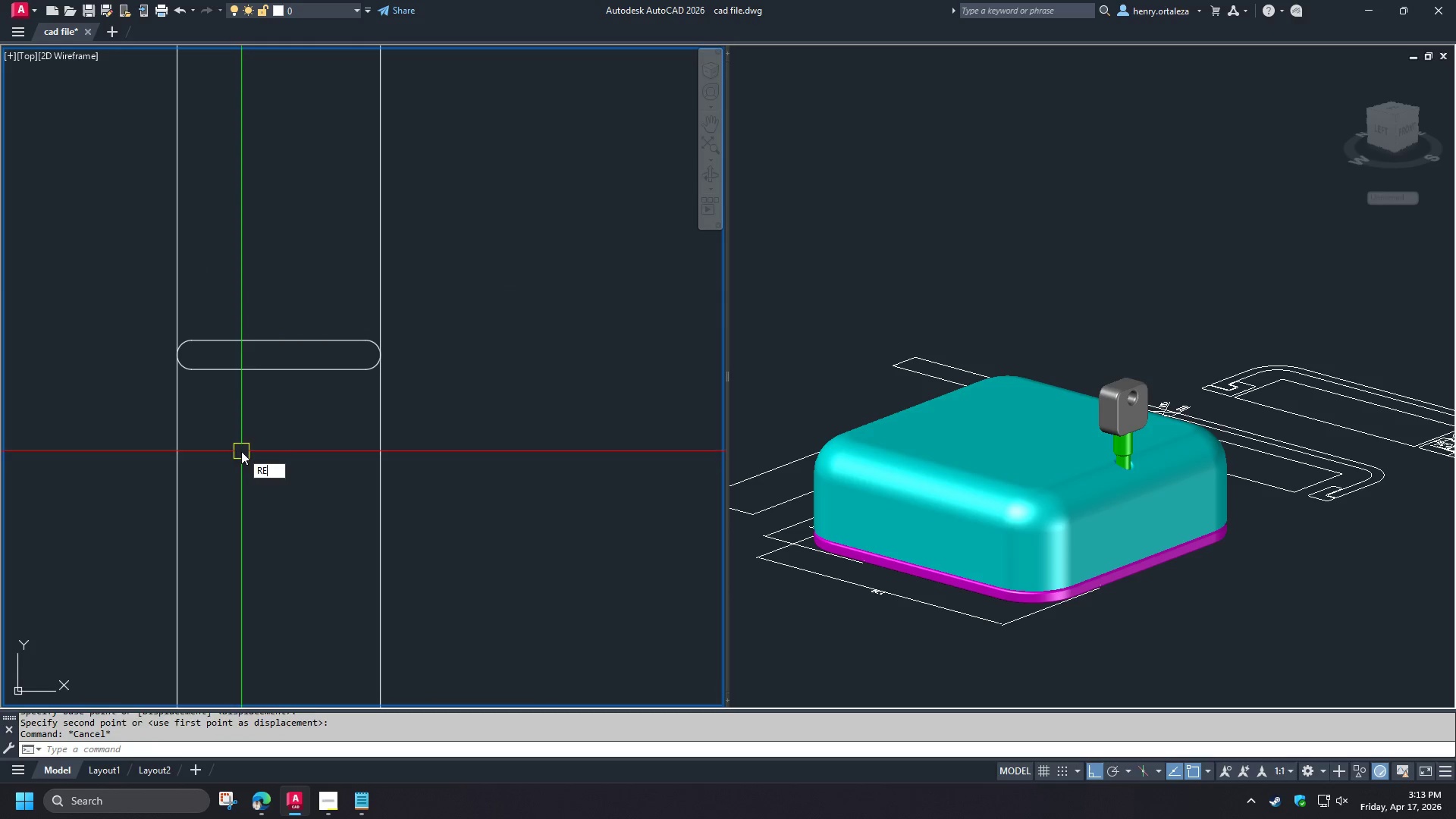 
key(Space)
 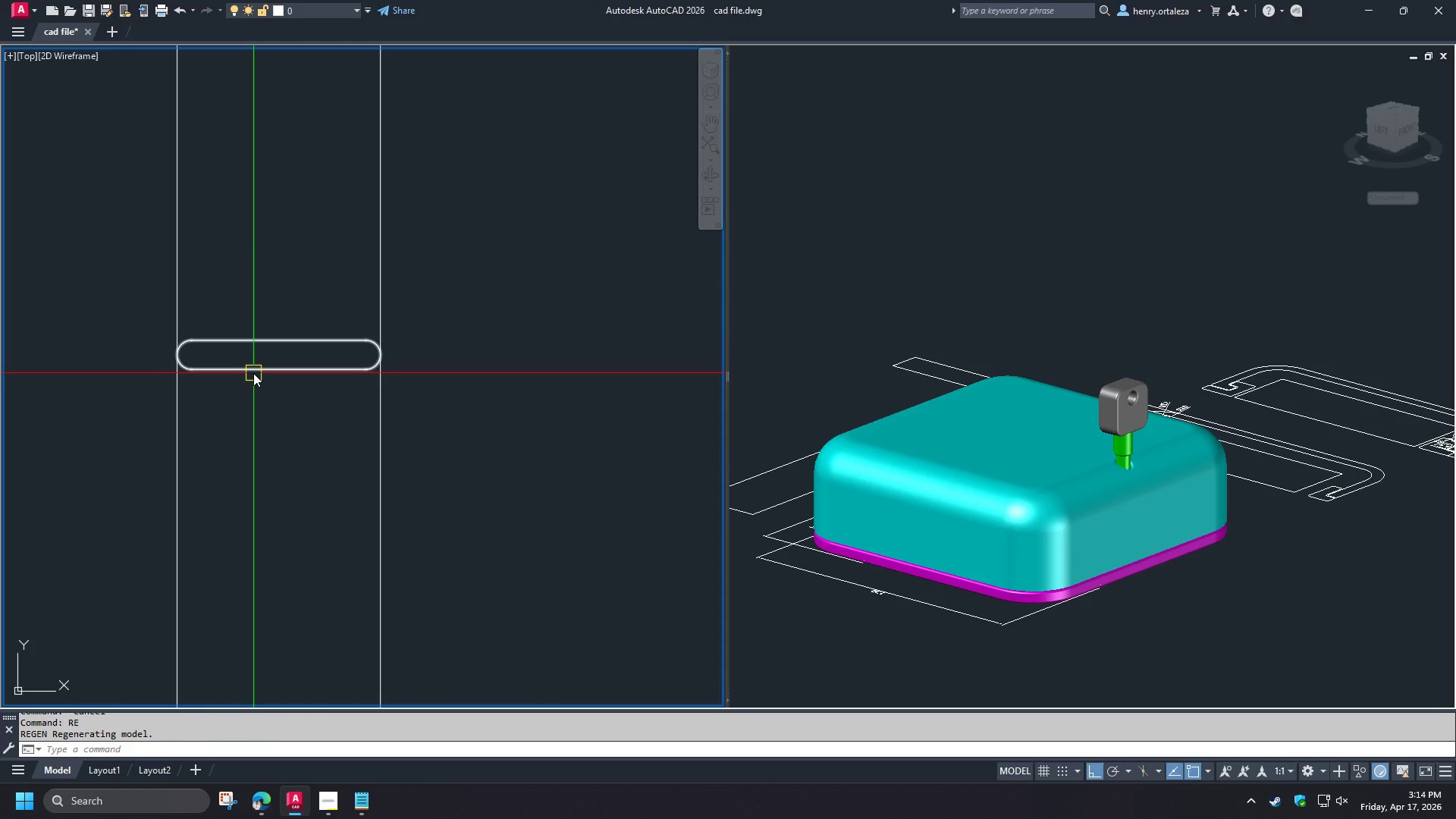 
wait(8.03)
 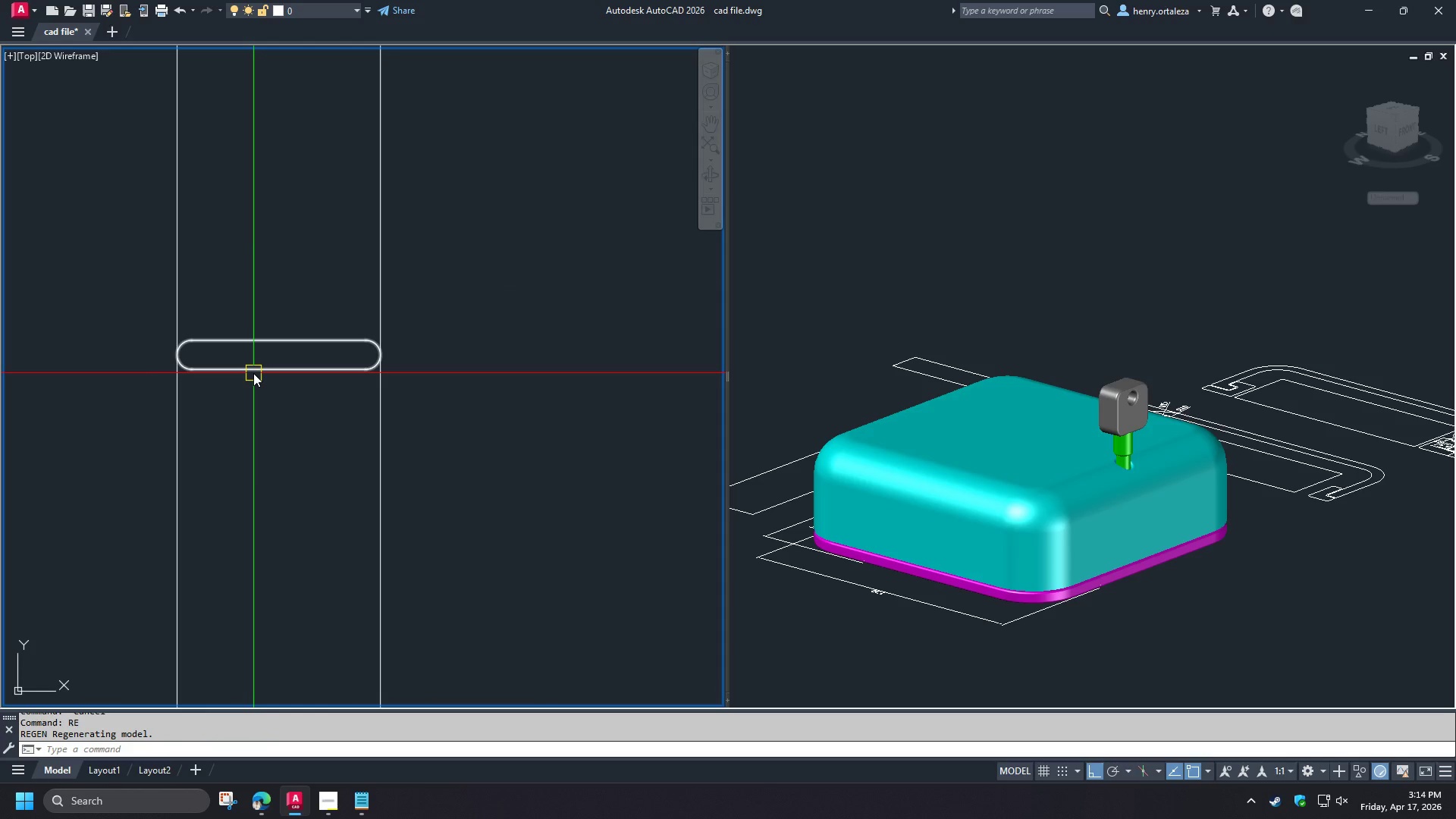 
key(O)
 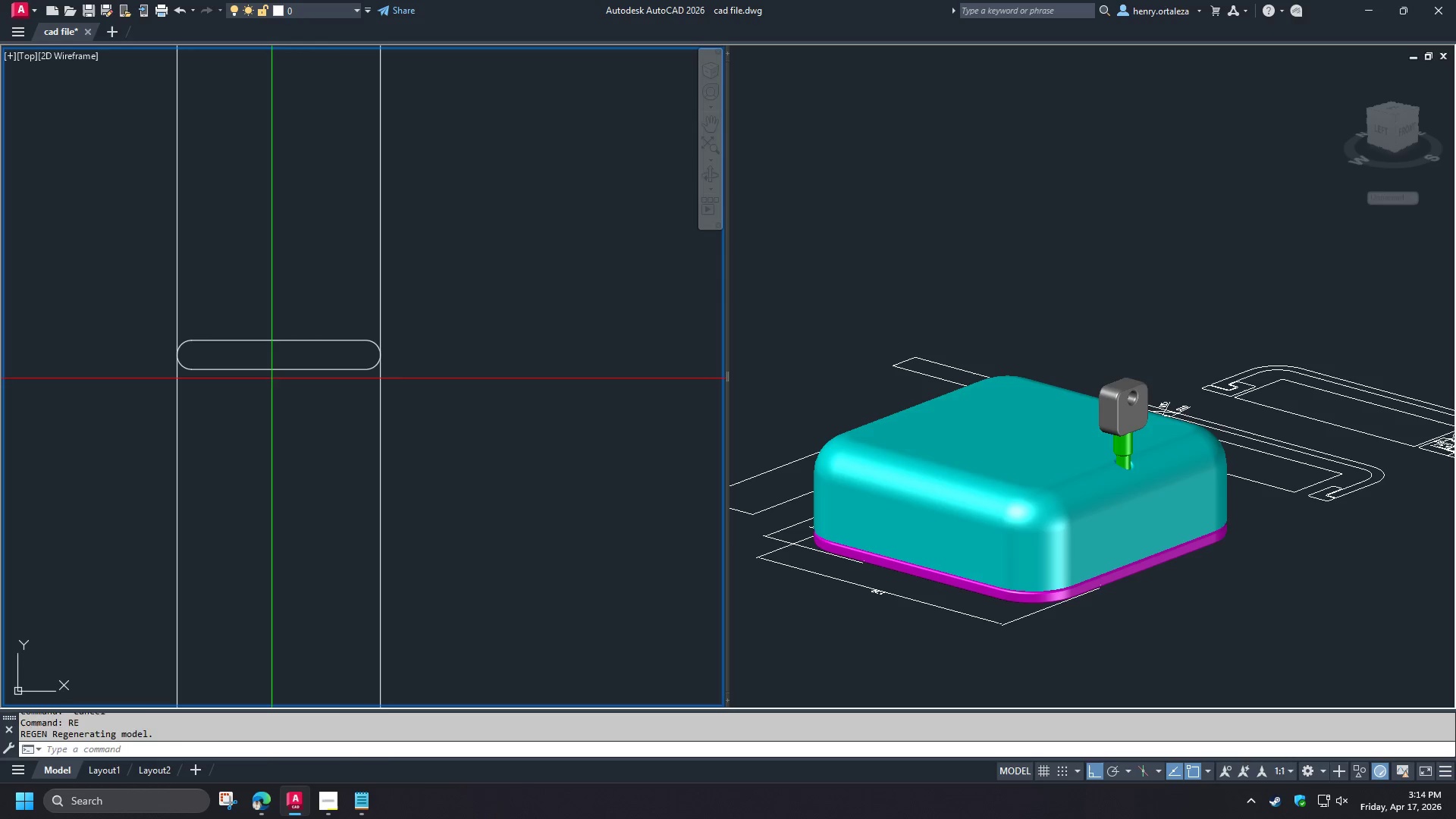 
key(Space)
 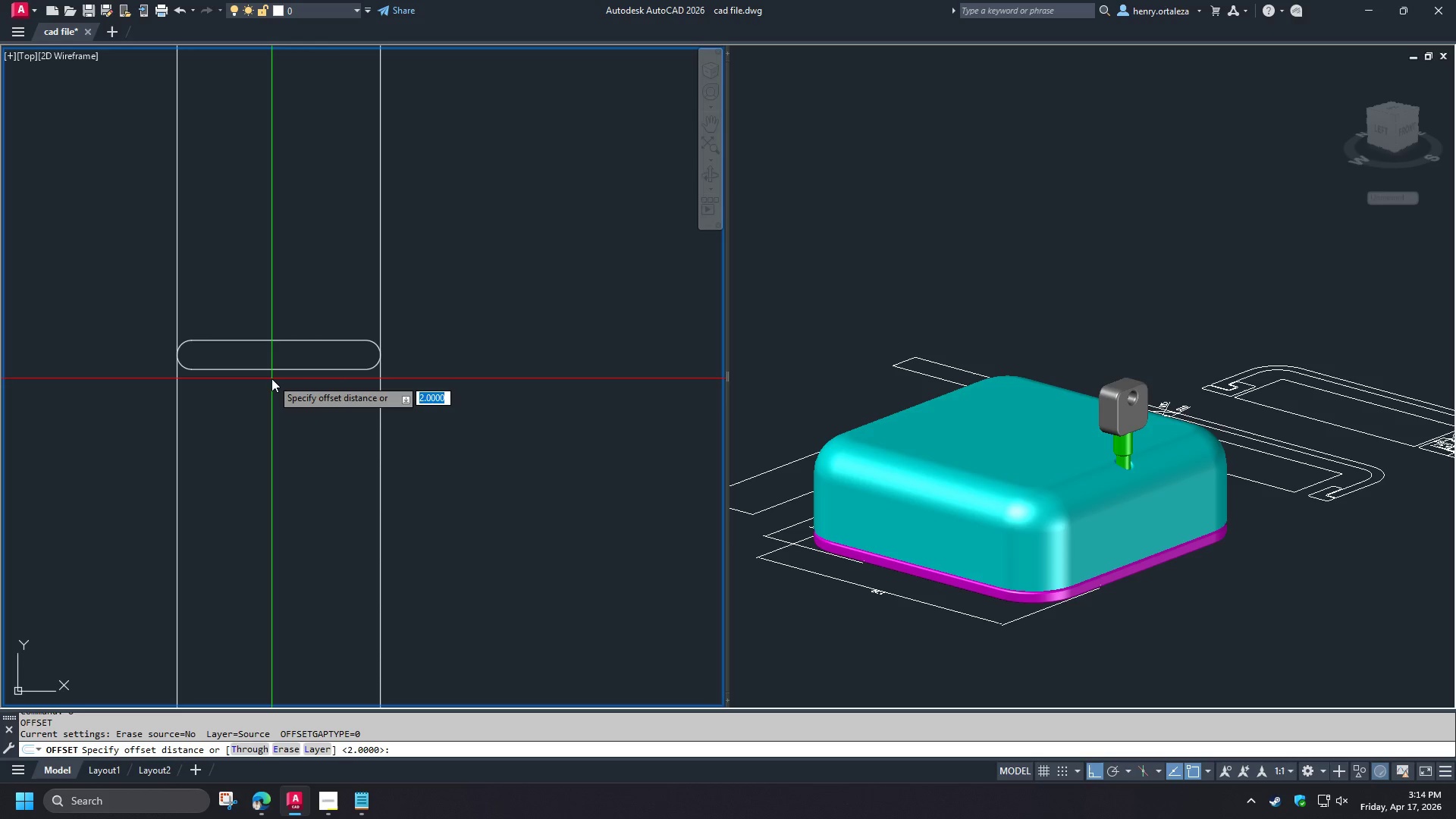 
key(2)
 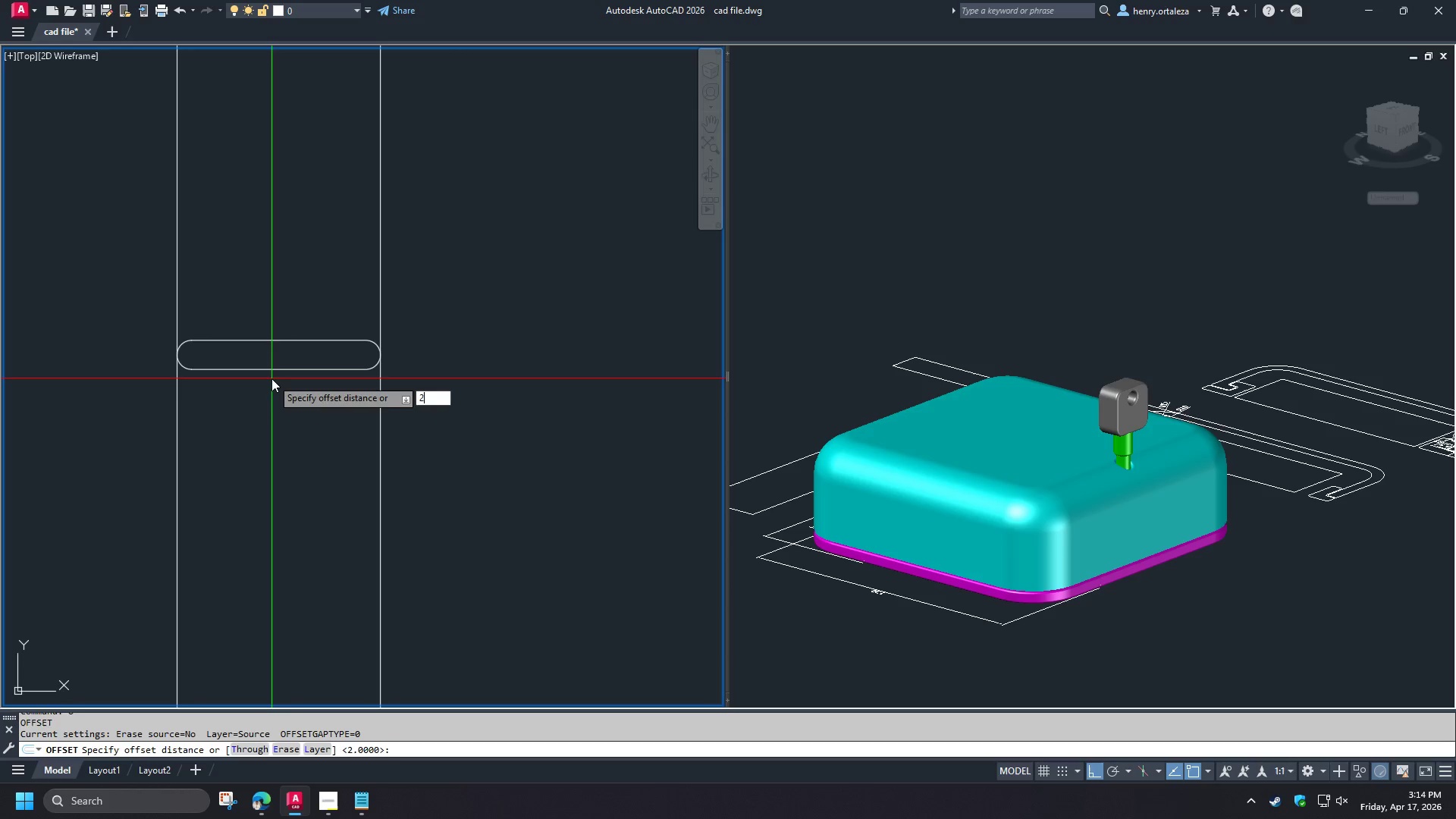 
key(Space)
 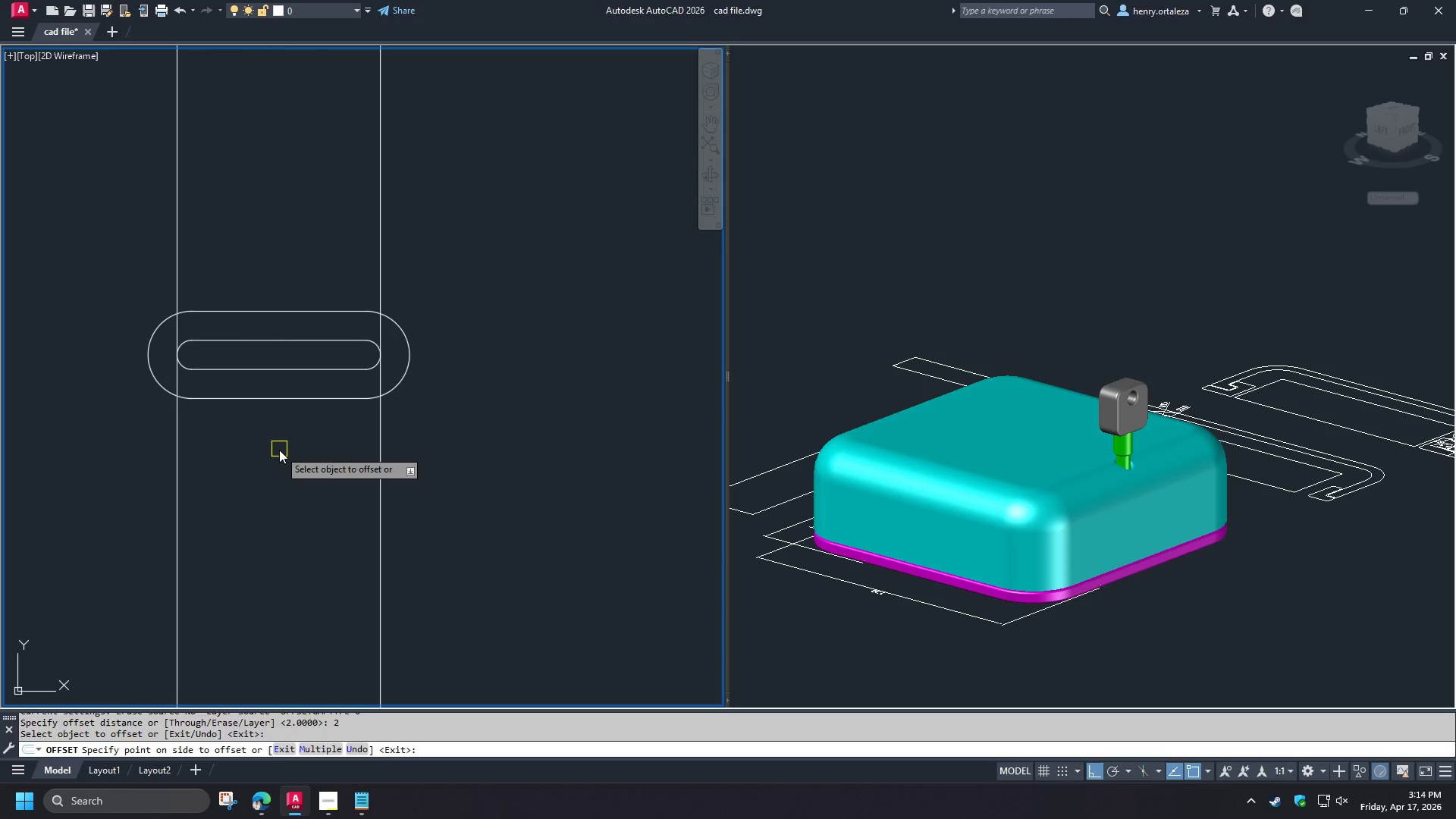 
key(Space)
 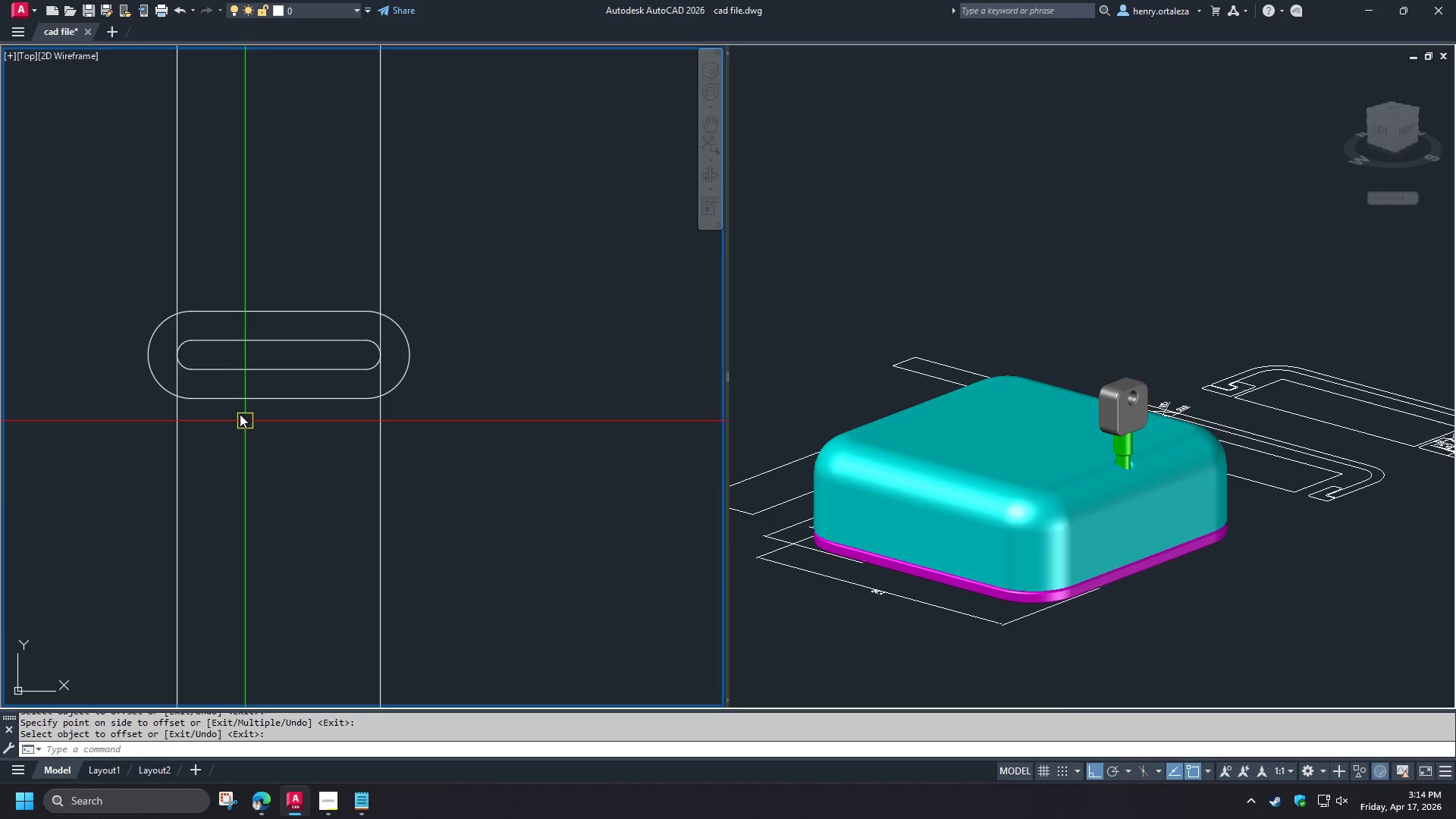 
scroll: coordinate [240, 413], scroll_direction: up, amount: 1.0
 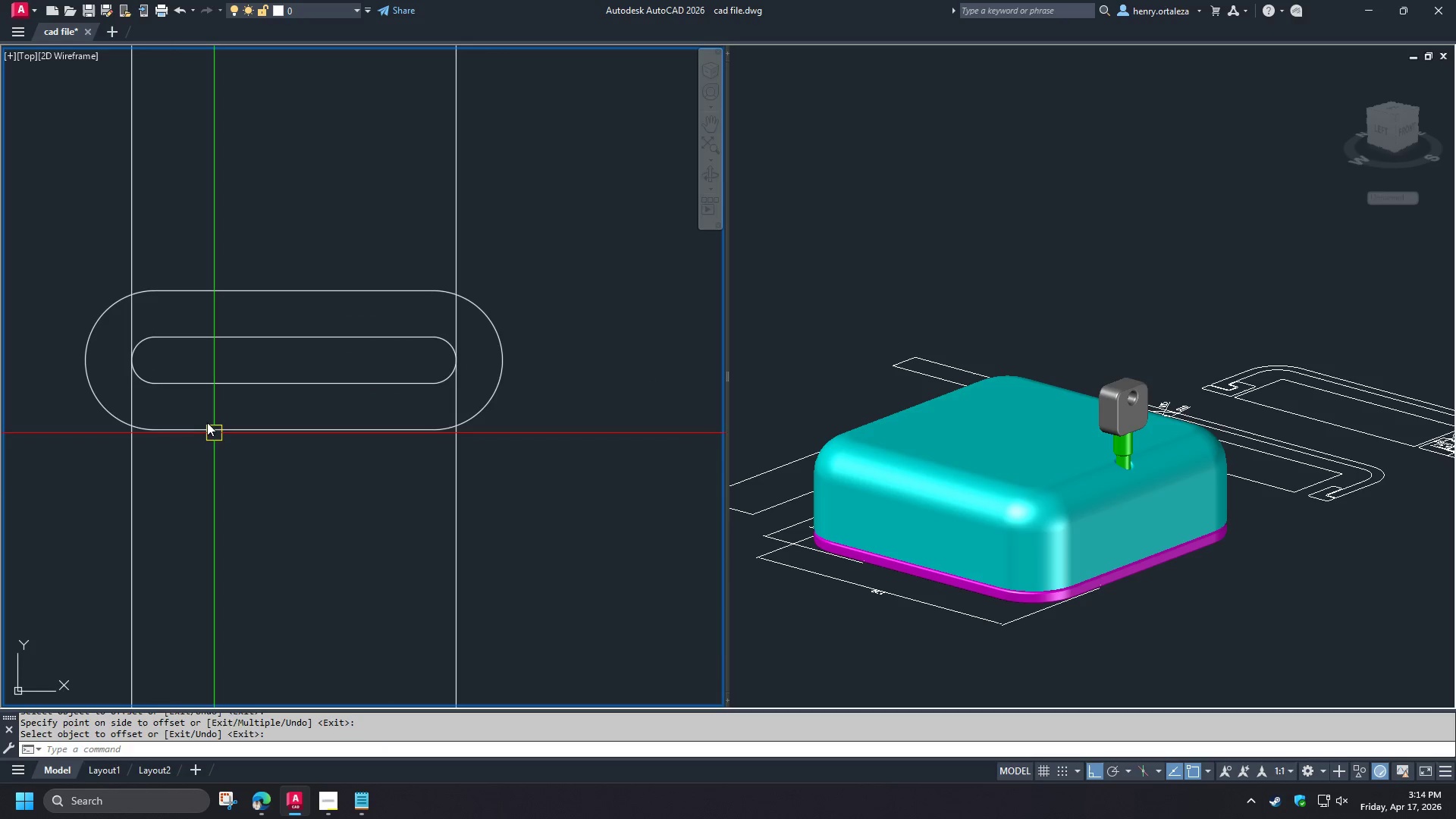 
left_click([199, 387])
 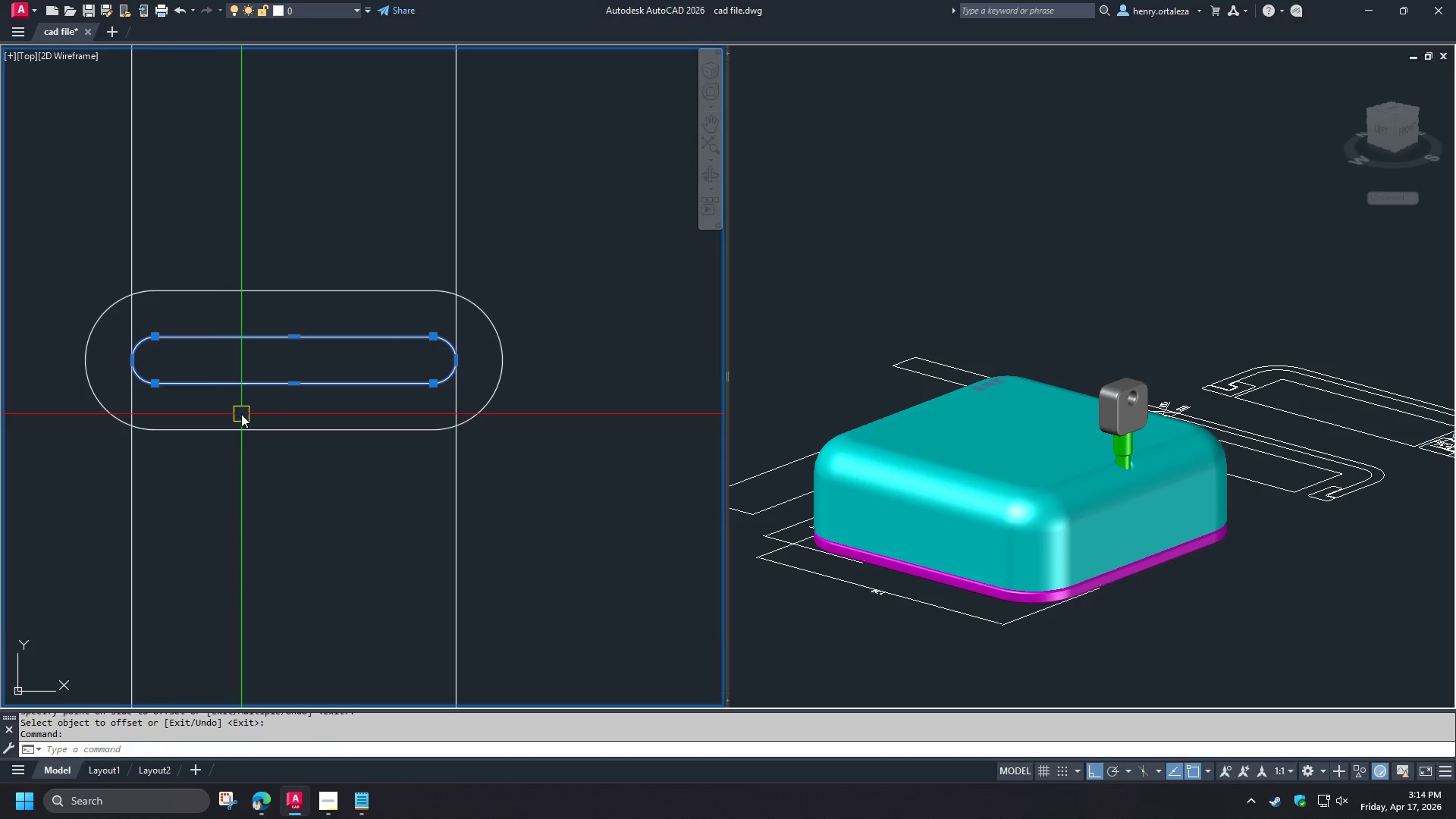 
type(CO )
 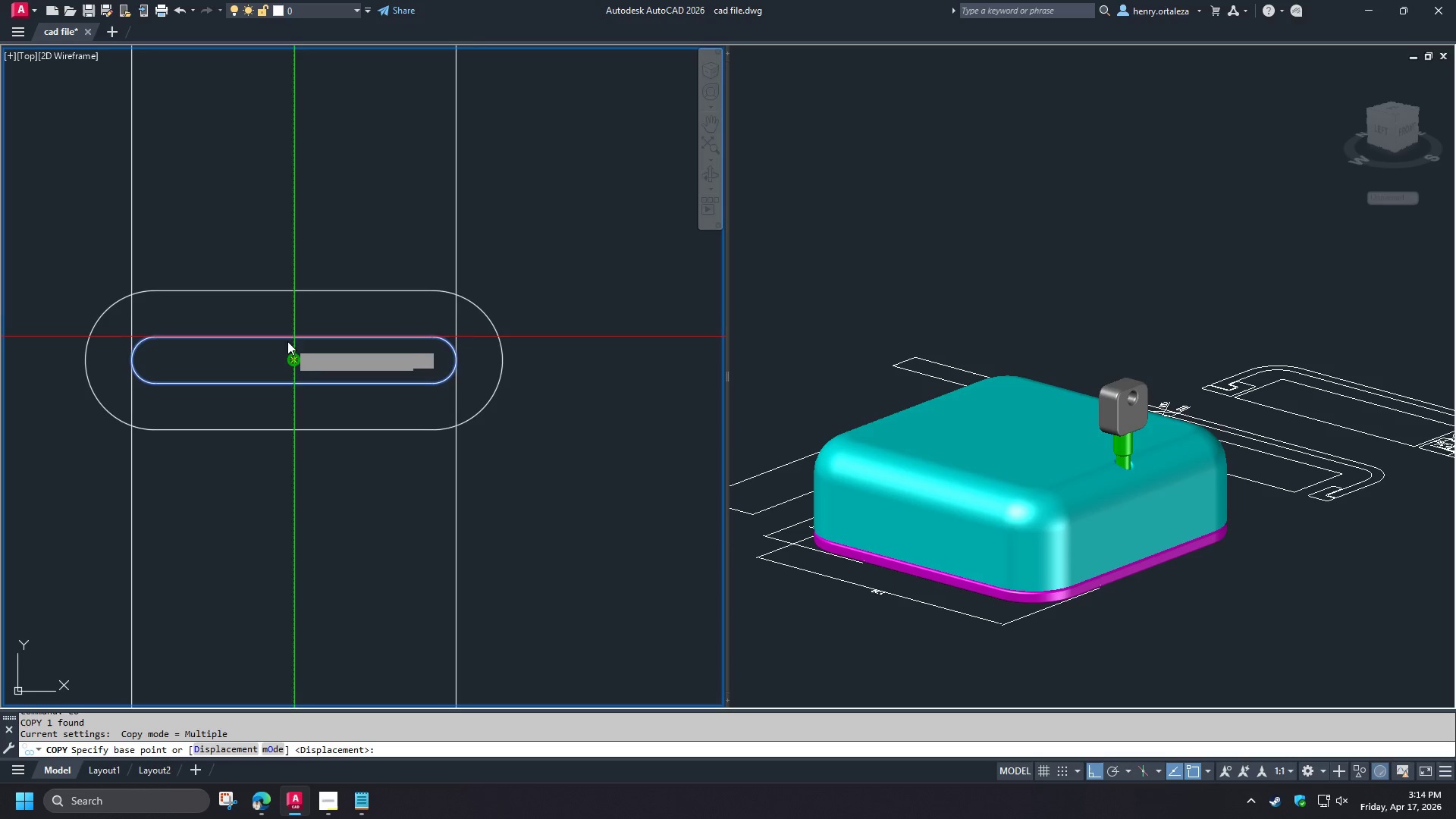 
left_click([272, 336])
 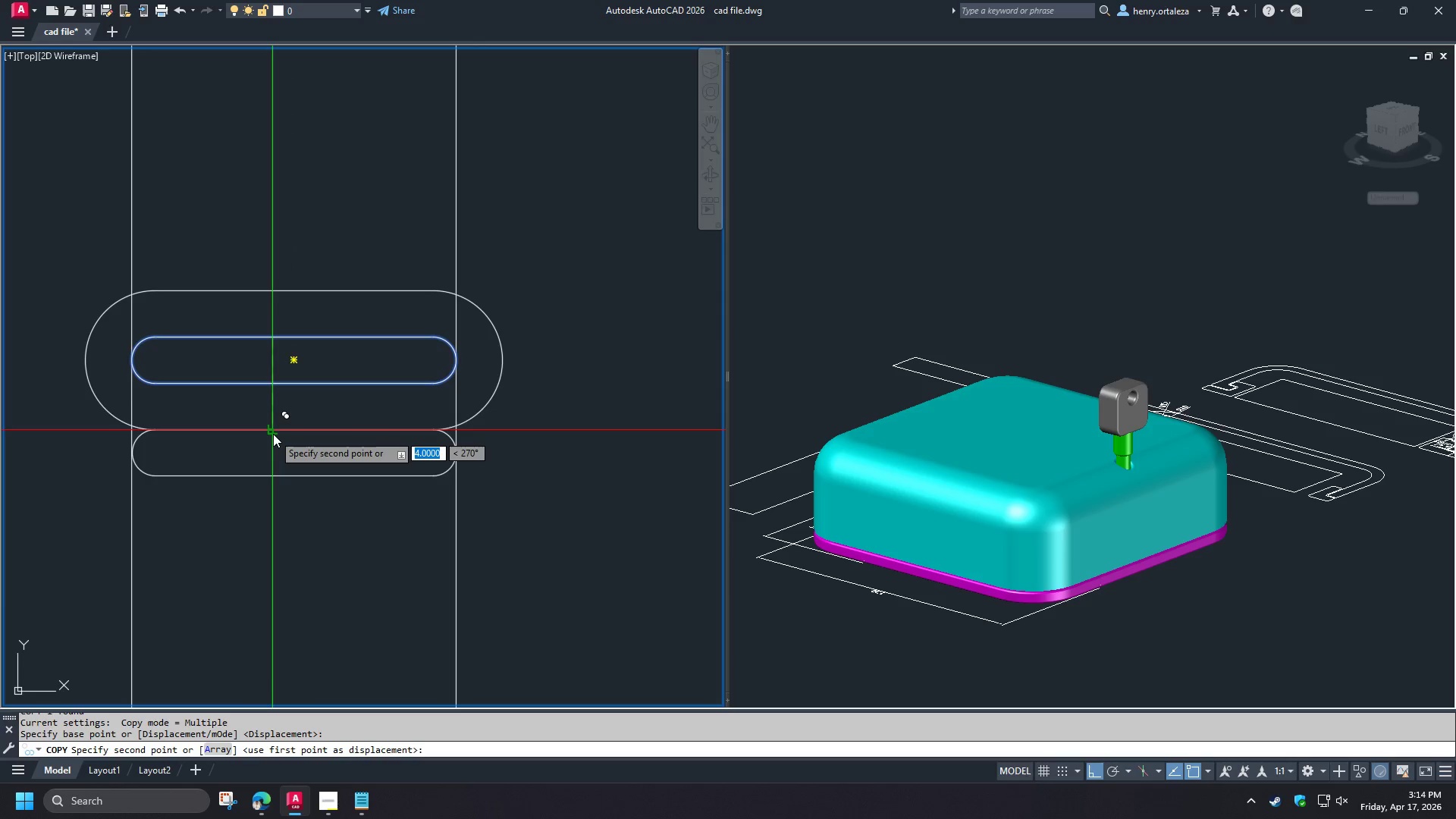 
left_click([273, 434])
 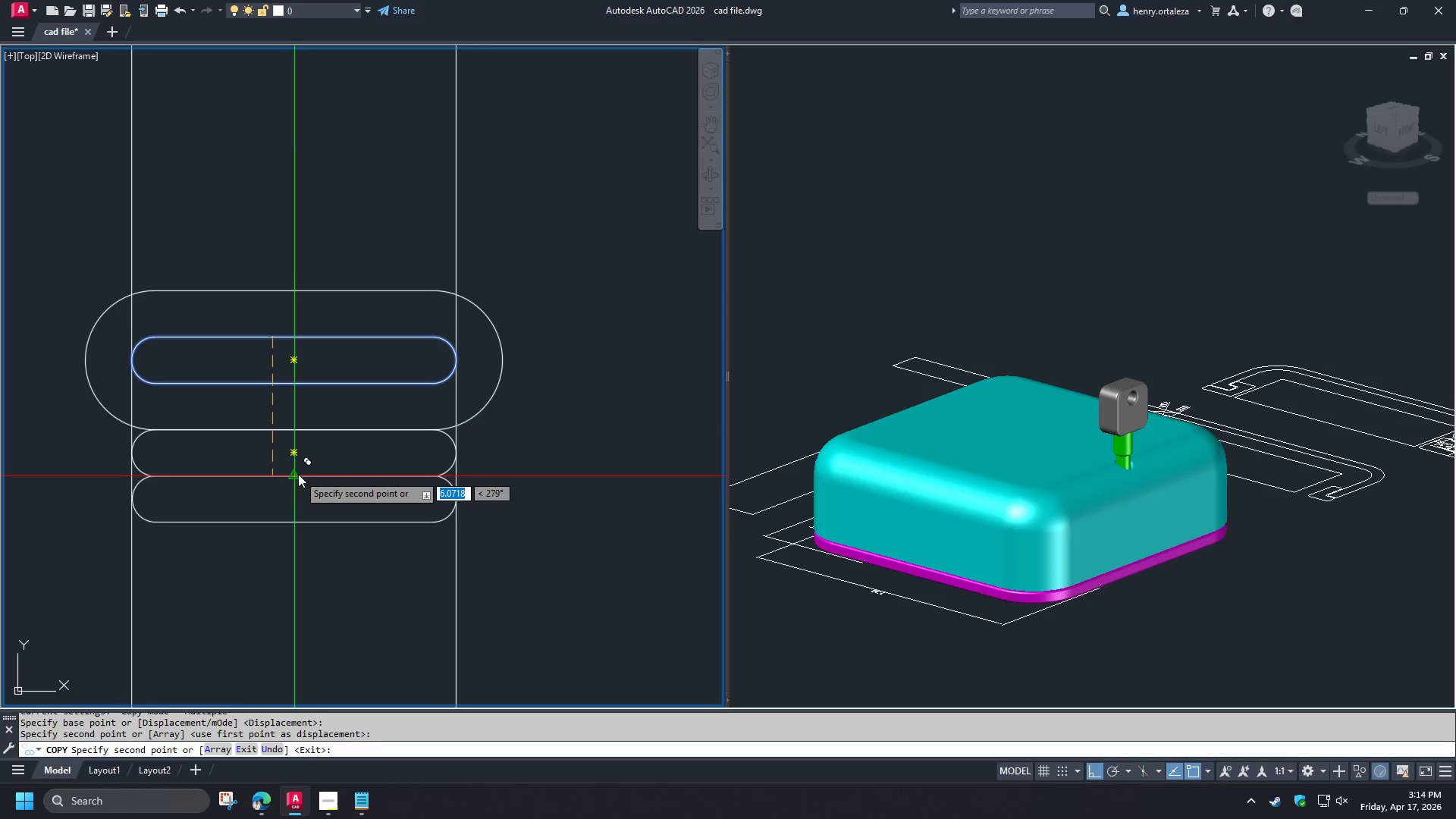 
key(Space)
 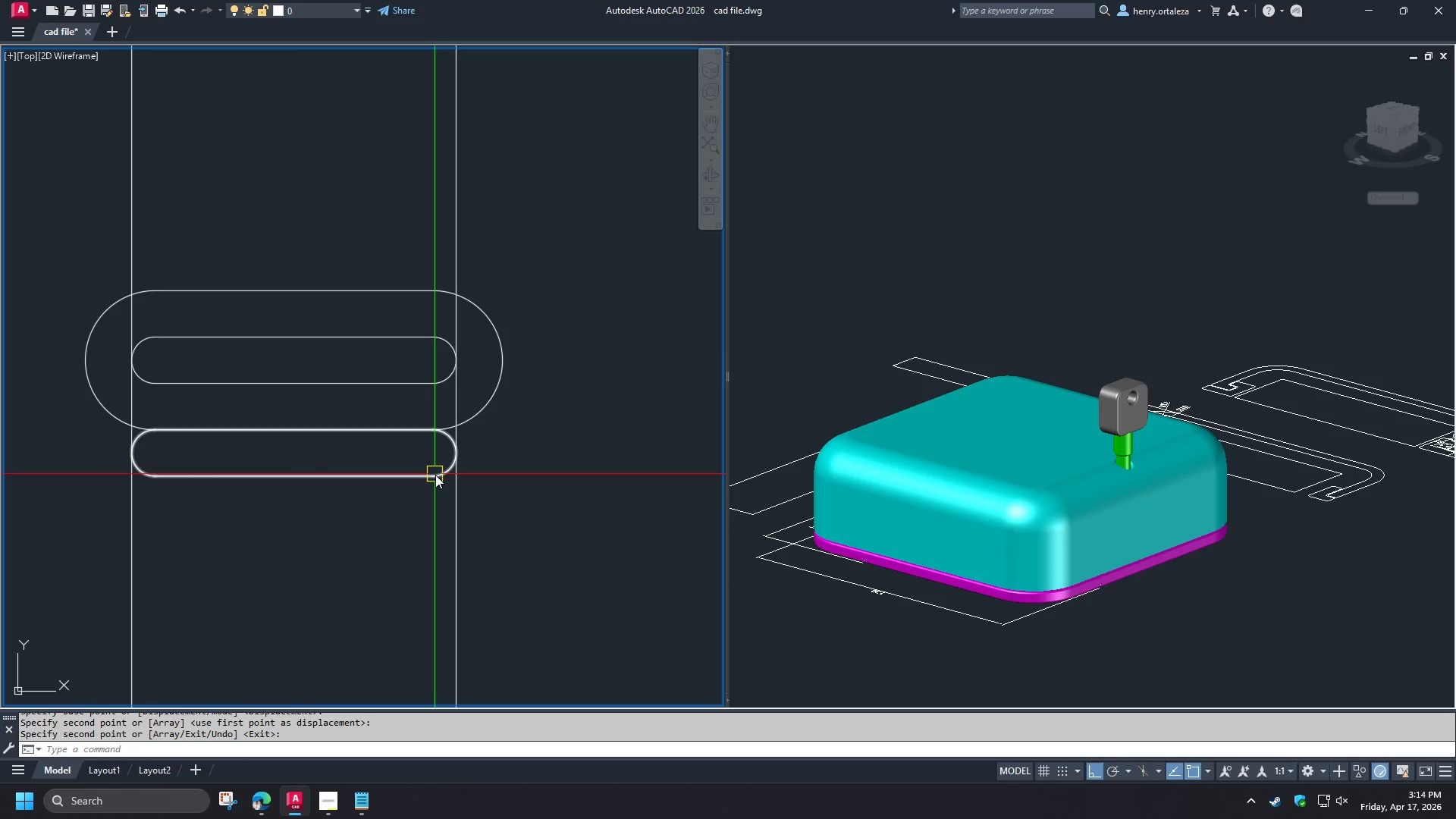 
key(S)
 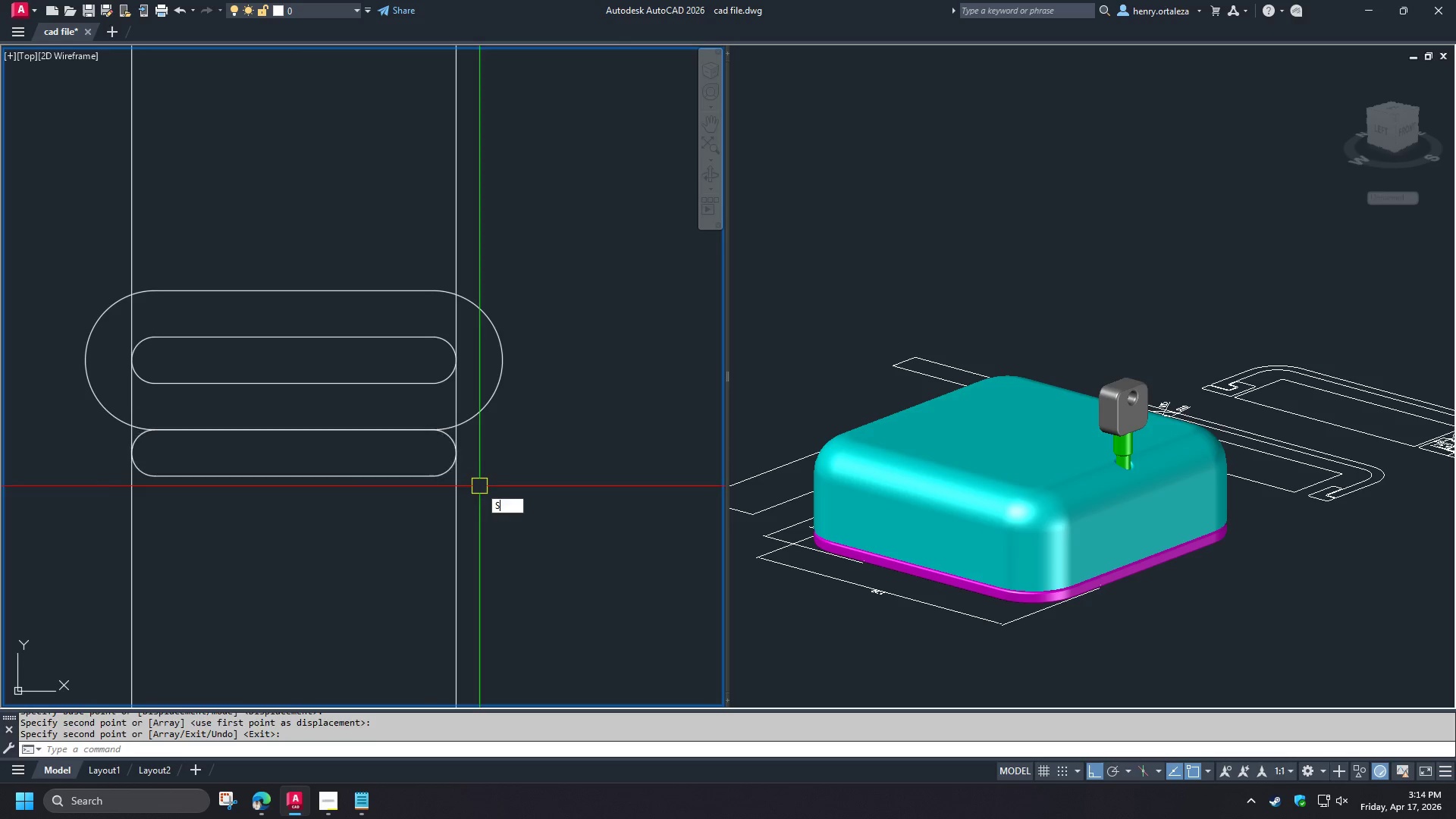 
key(Space)
 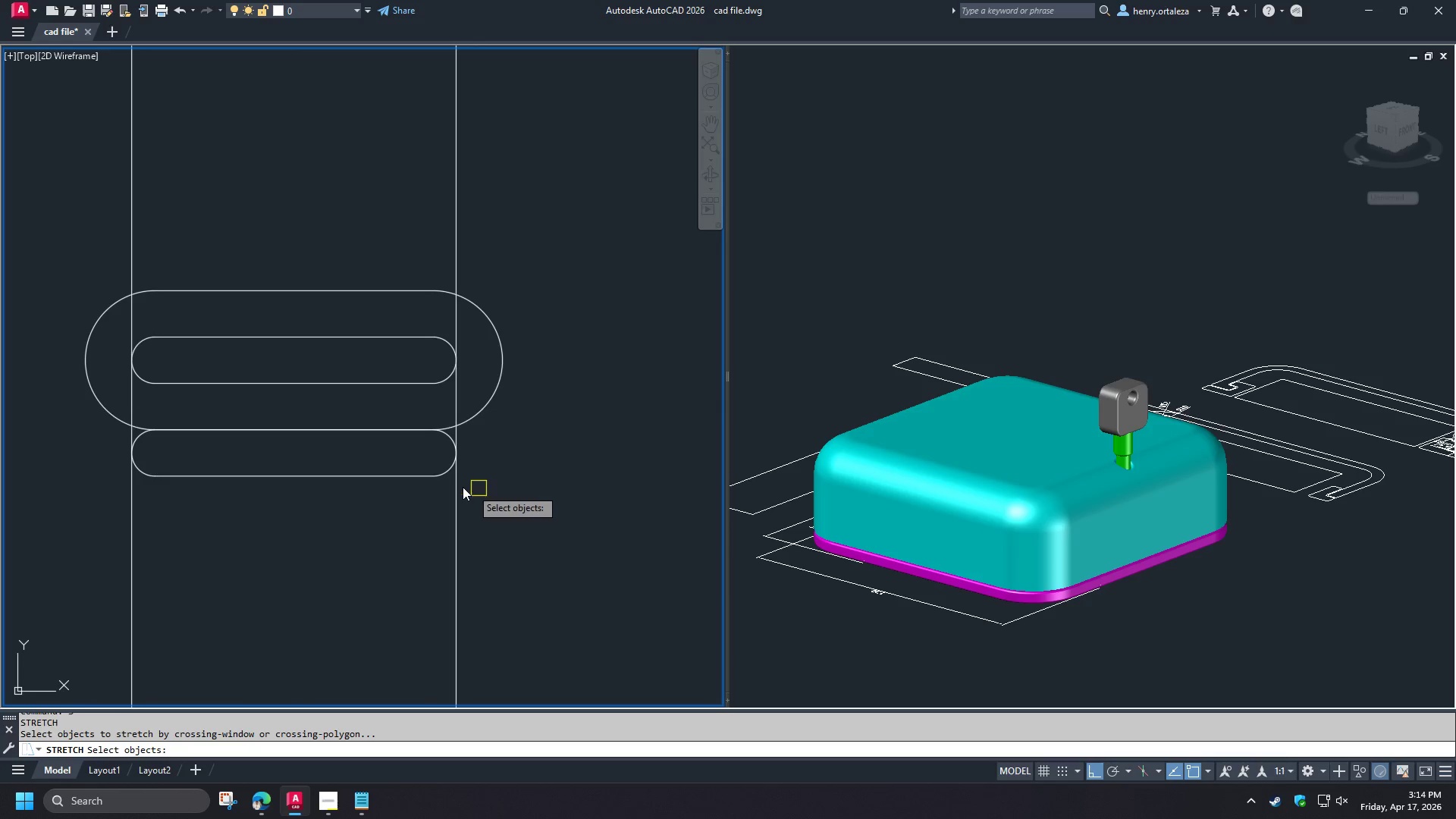 
key(Escape)
 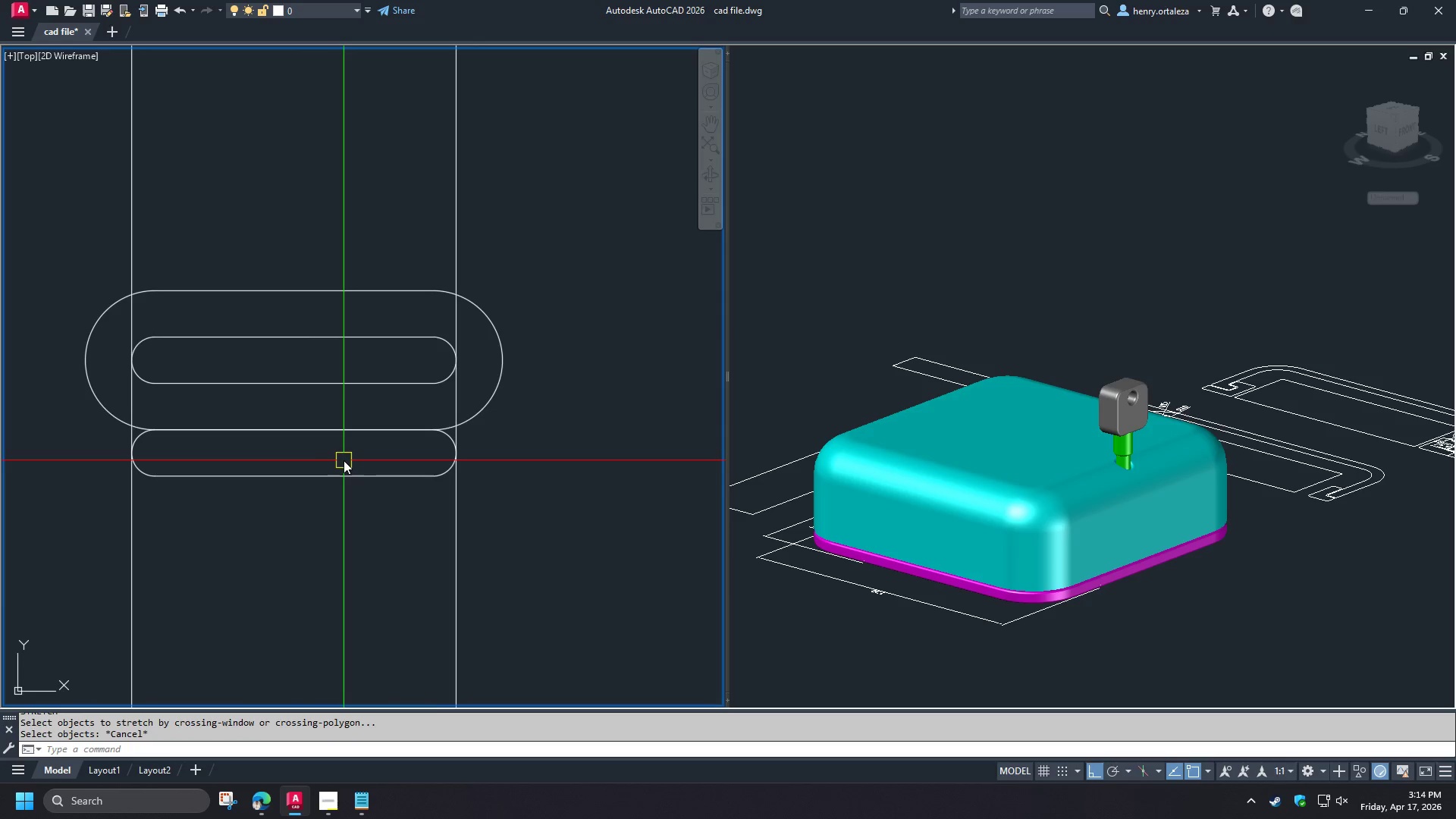 
key(L)
 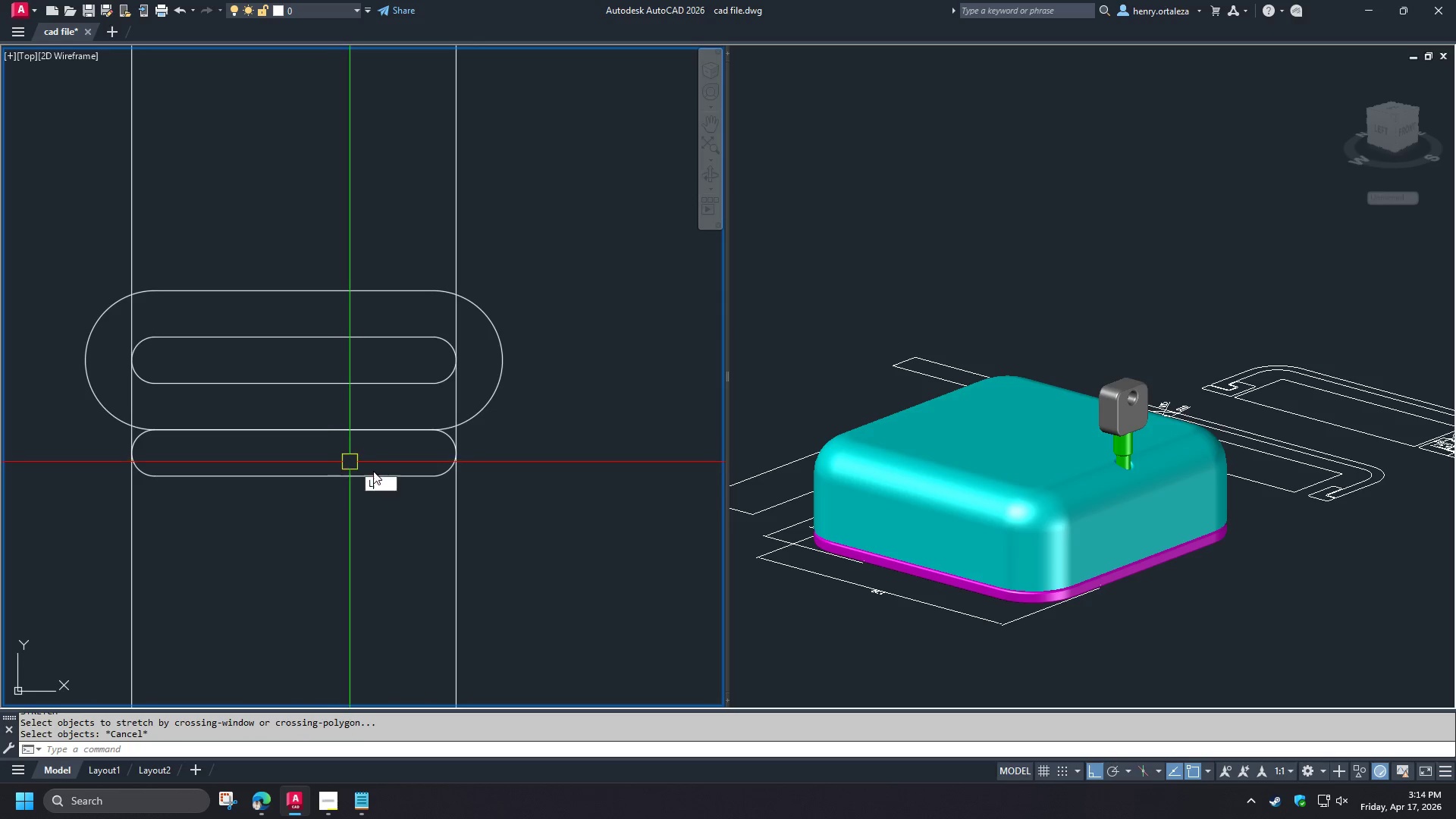 
key(Space)
 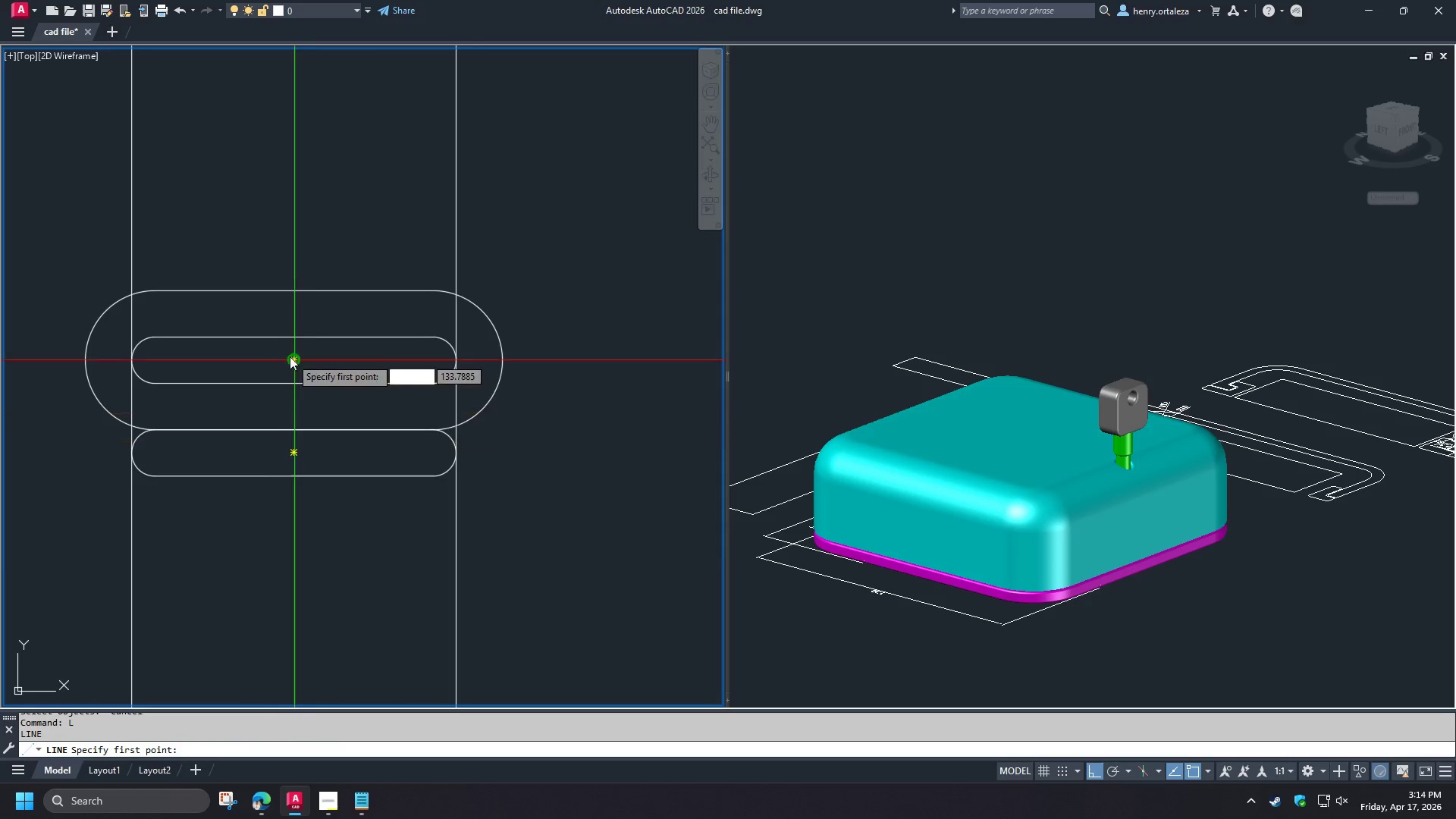 
left_click([289, 356])
 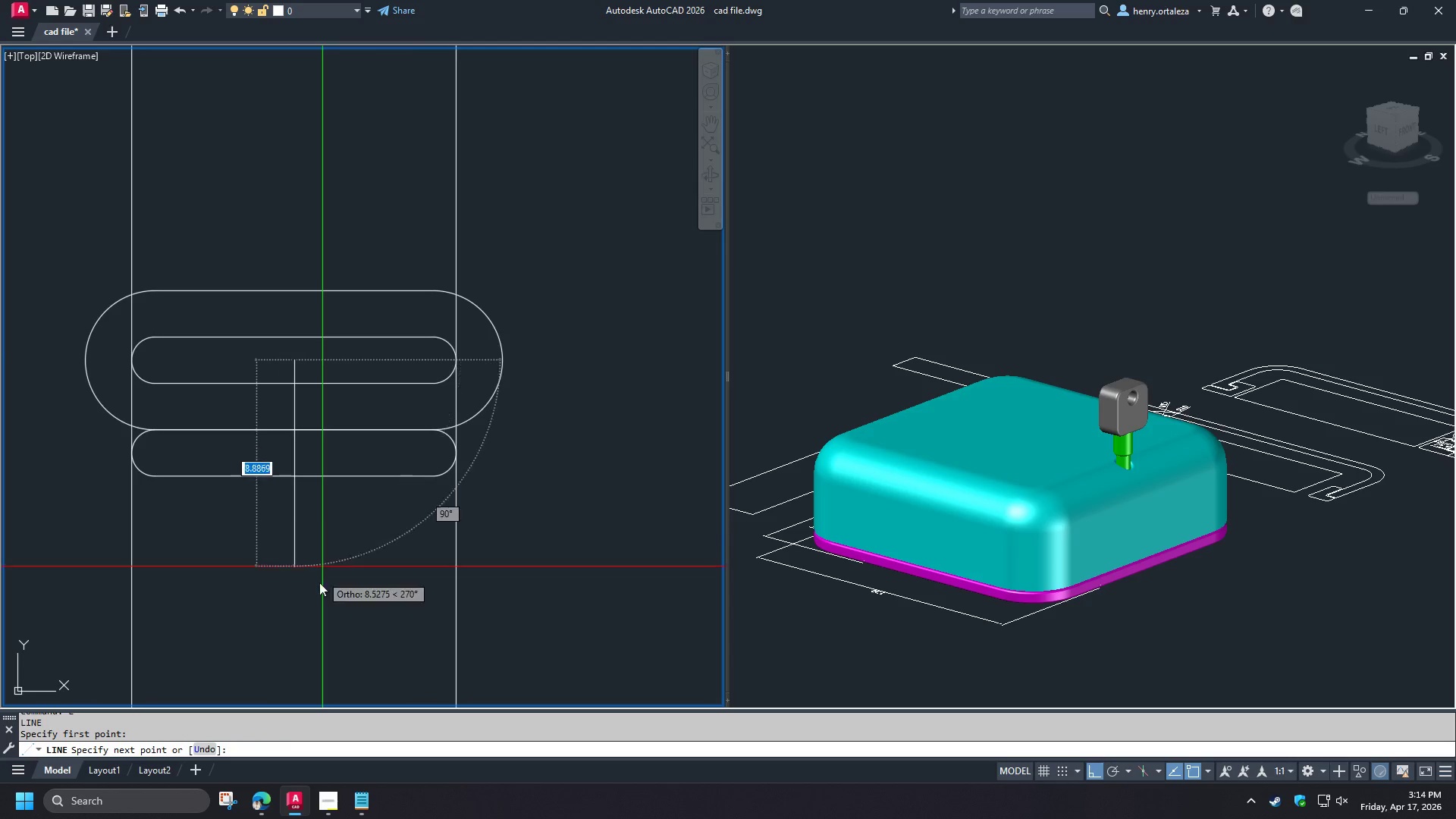 
left_click([318, 593])
 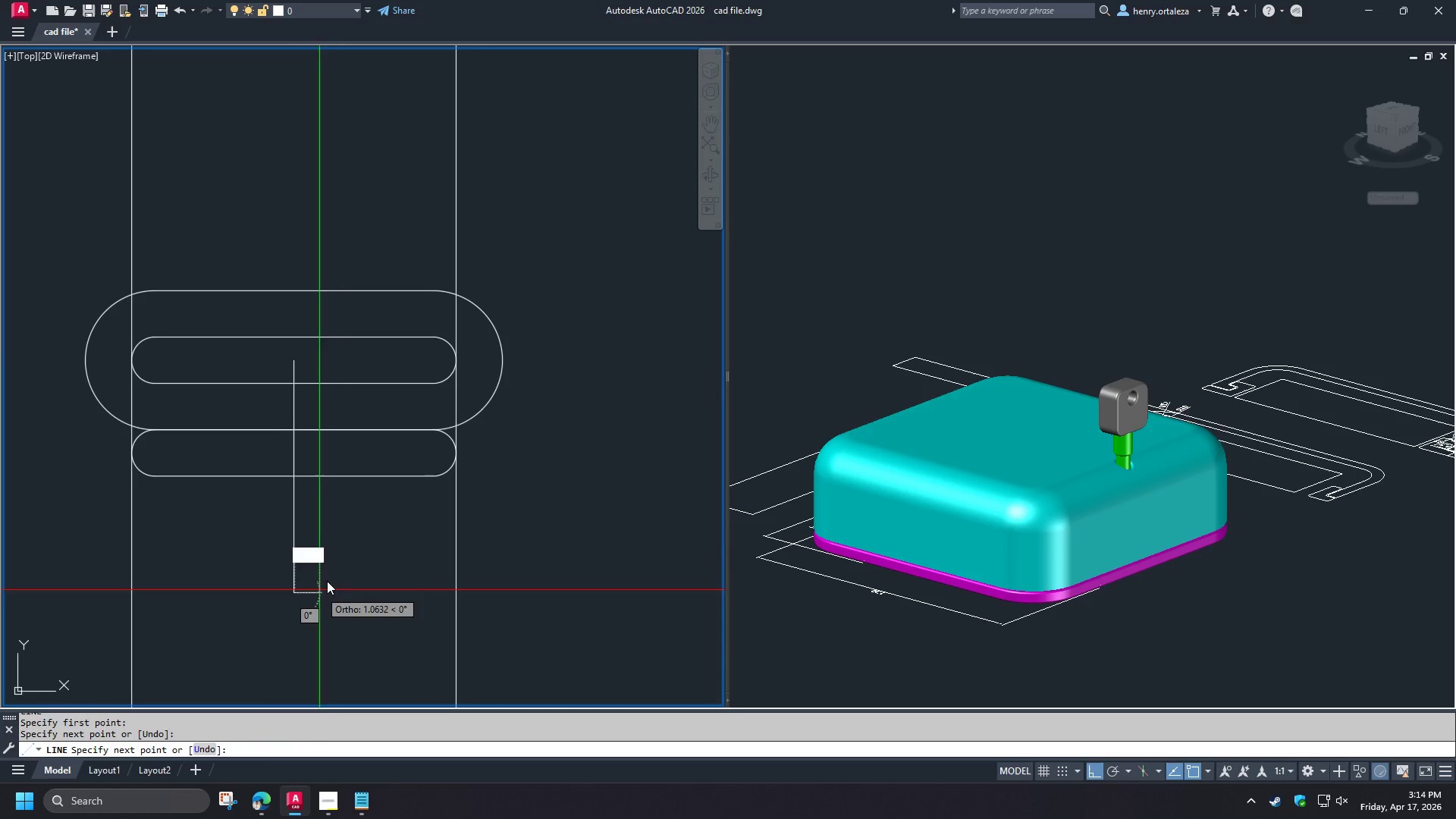 
key(Space)
 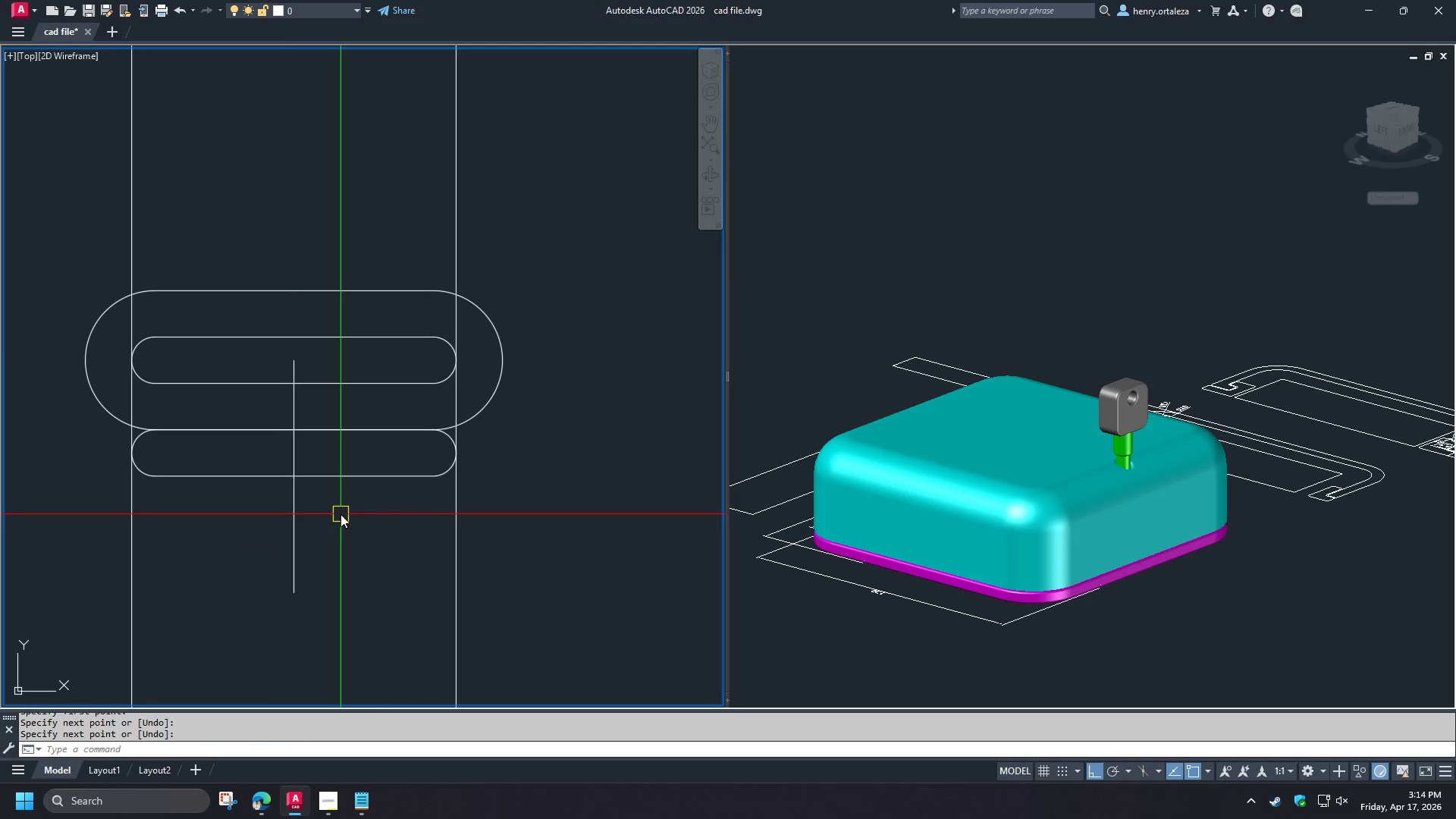 
key(O)
 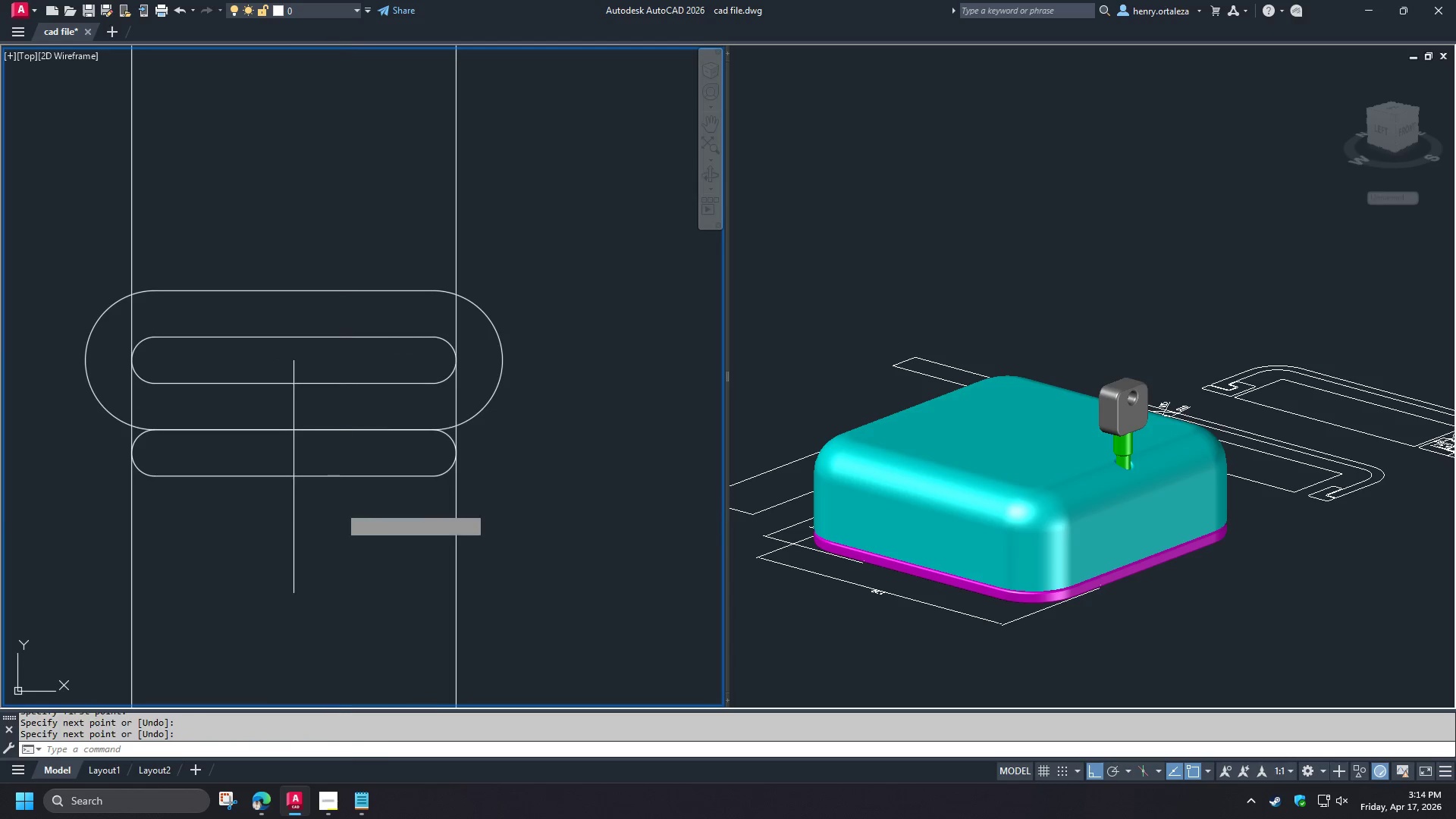 
key(Space)
 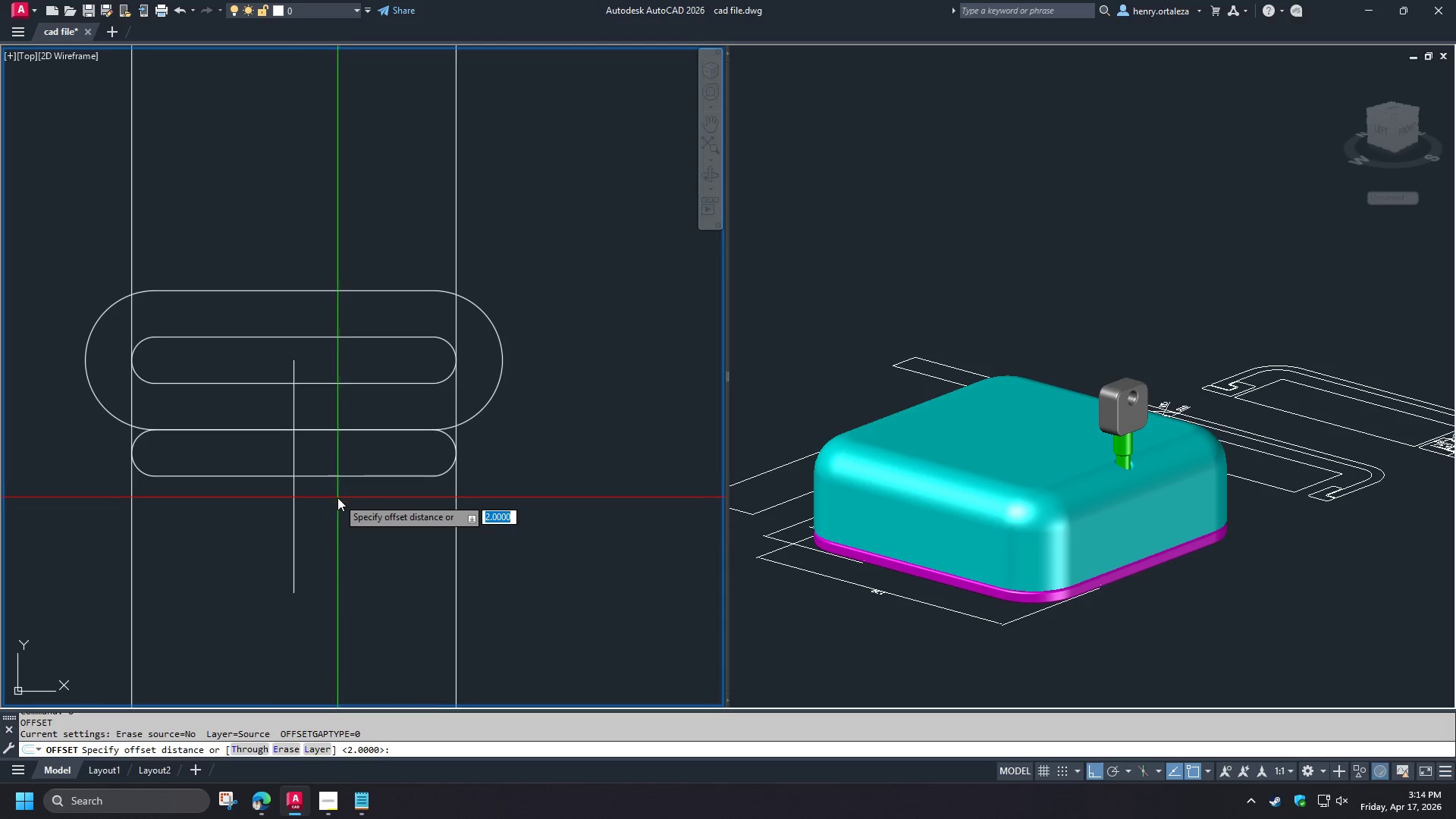 
key(1)
 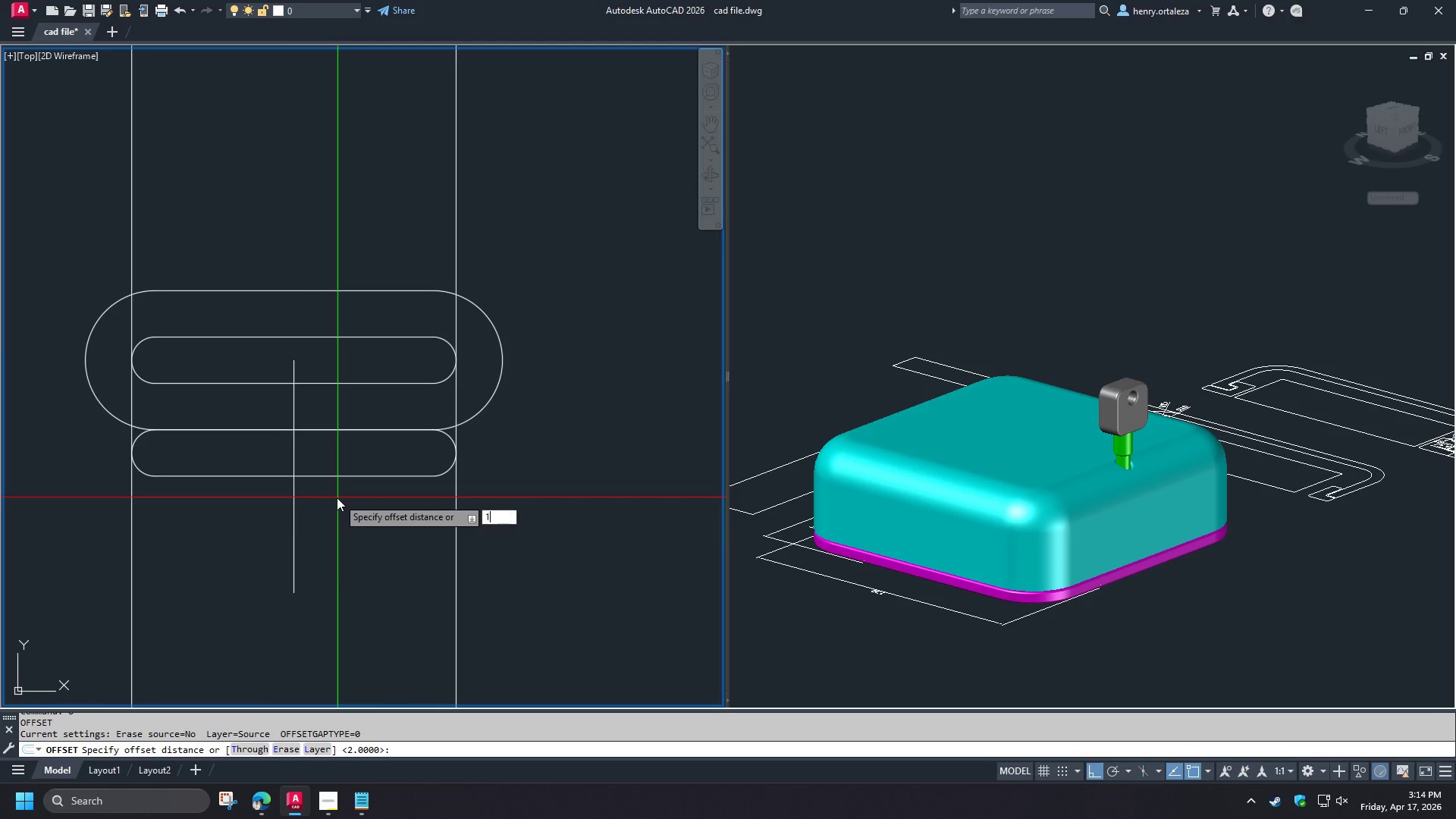 
key(Space)
 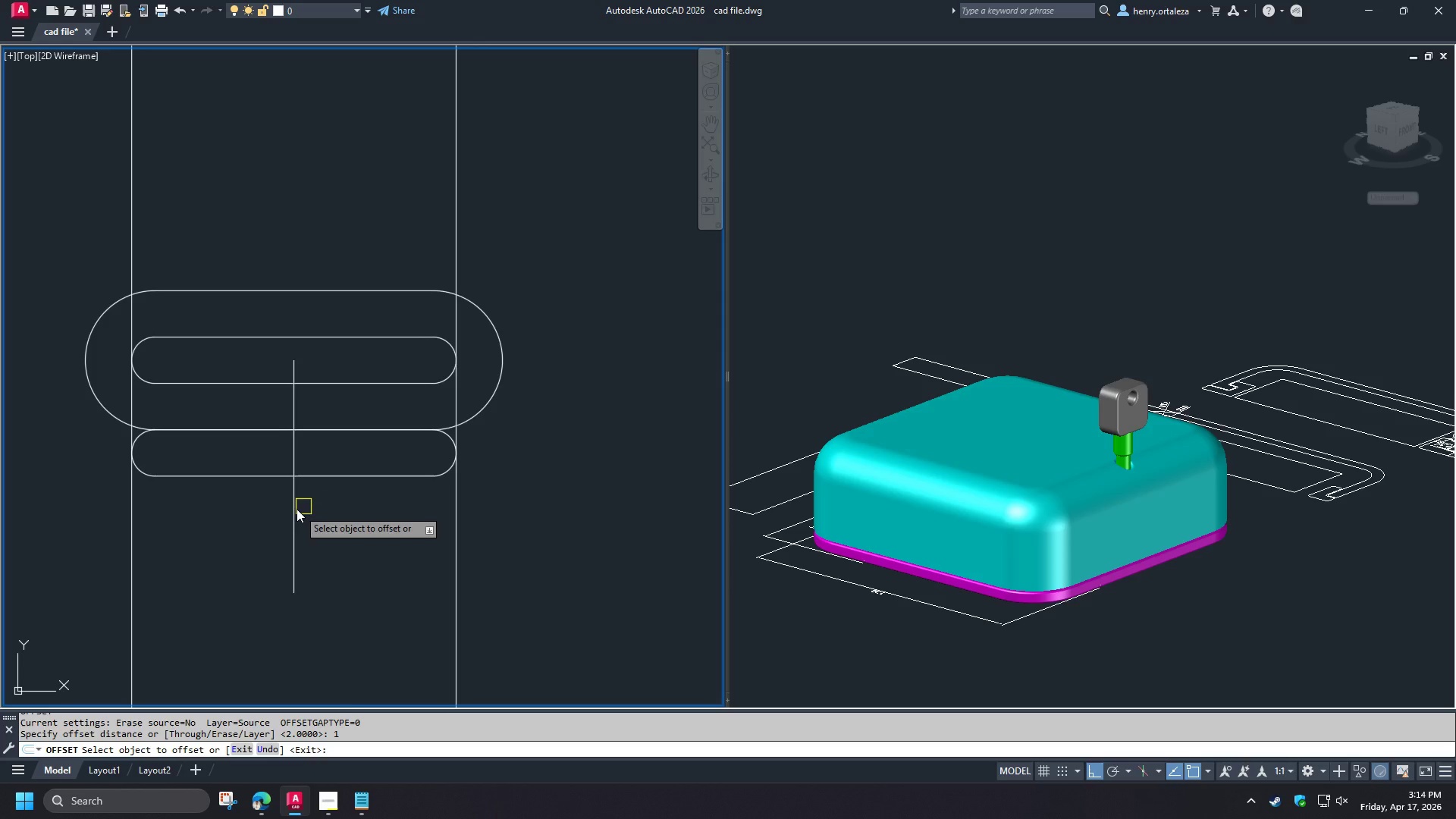 
left_click_drag(start_coordinate=[296, 509], to_coordinate=[300, 510])
 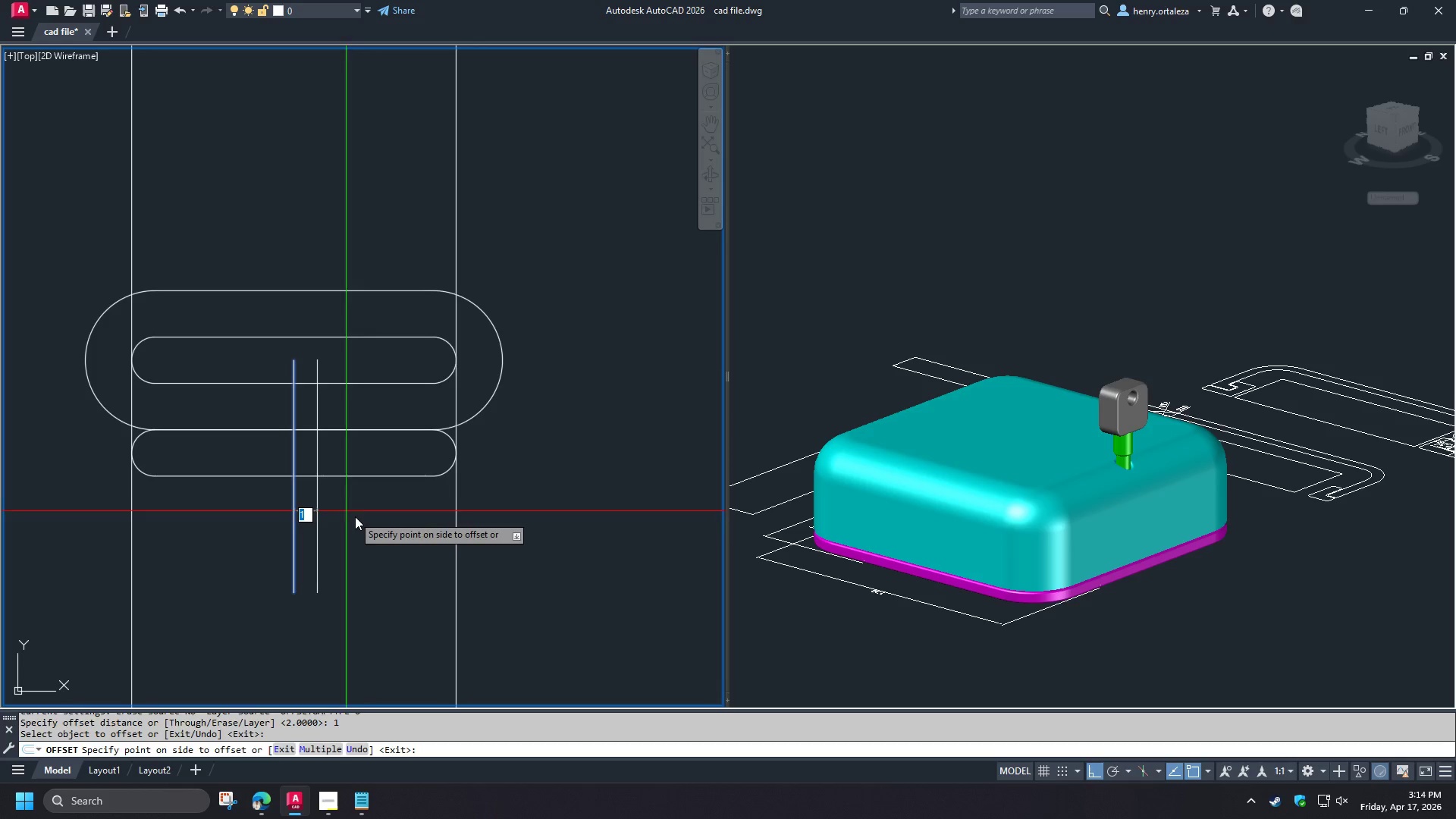 
double_click([356, 517])
 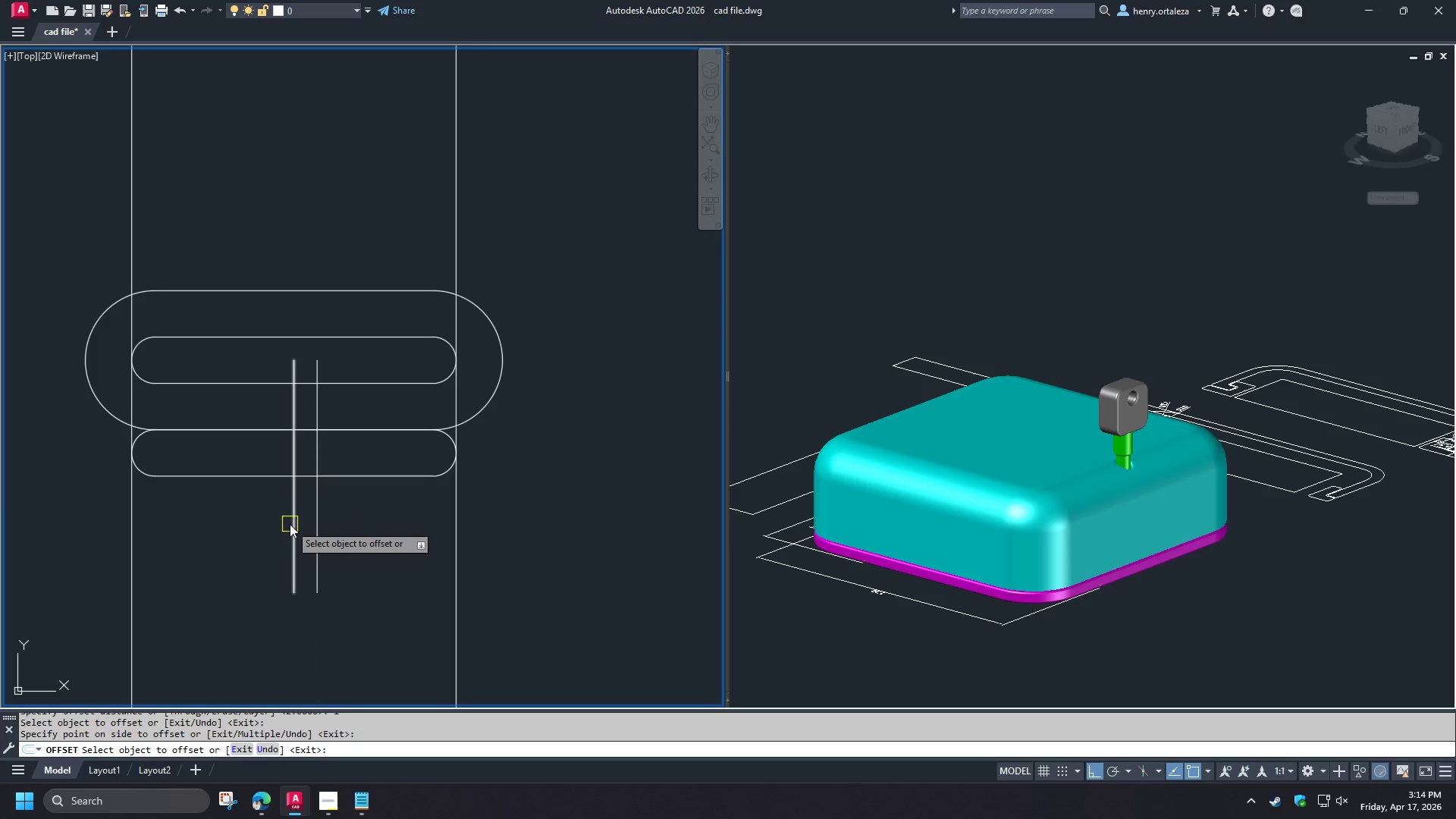 
left_click_drag(start_coordinate=[290, 524], to_coordinate=[268, 525])
 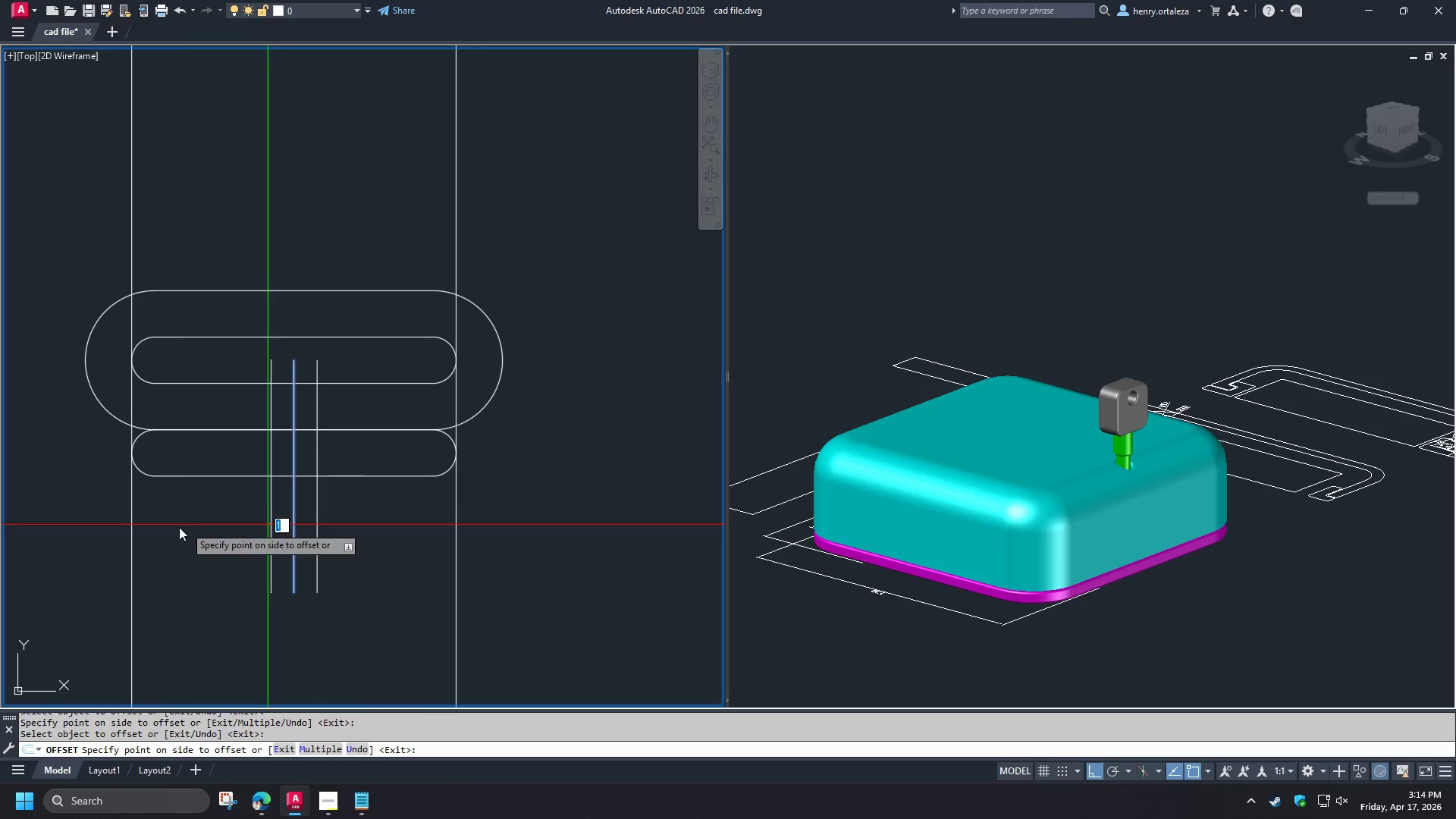 
left_click_drag(start_coordinate=[180, 526], to_coordinate=[174, 528])
 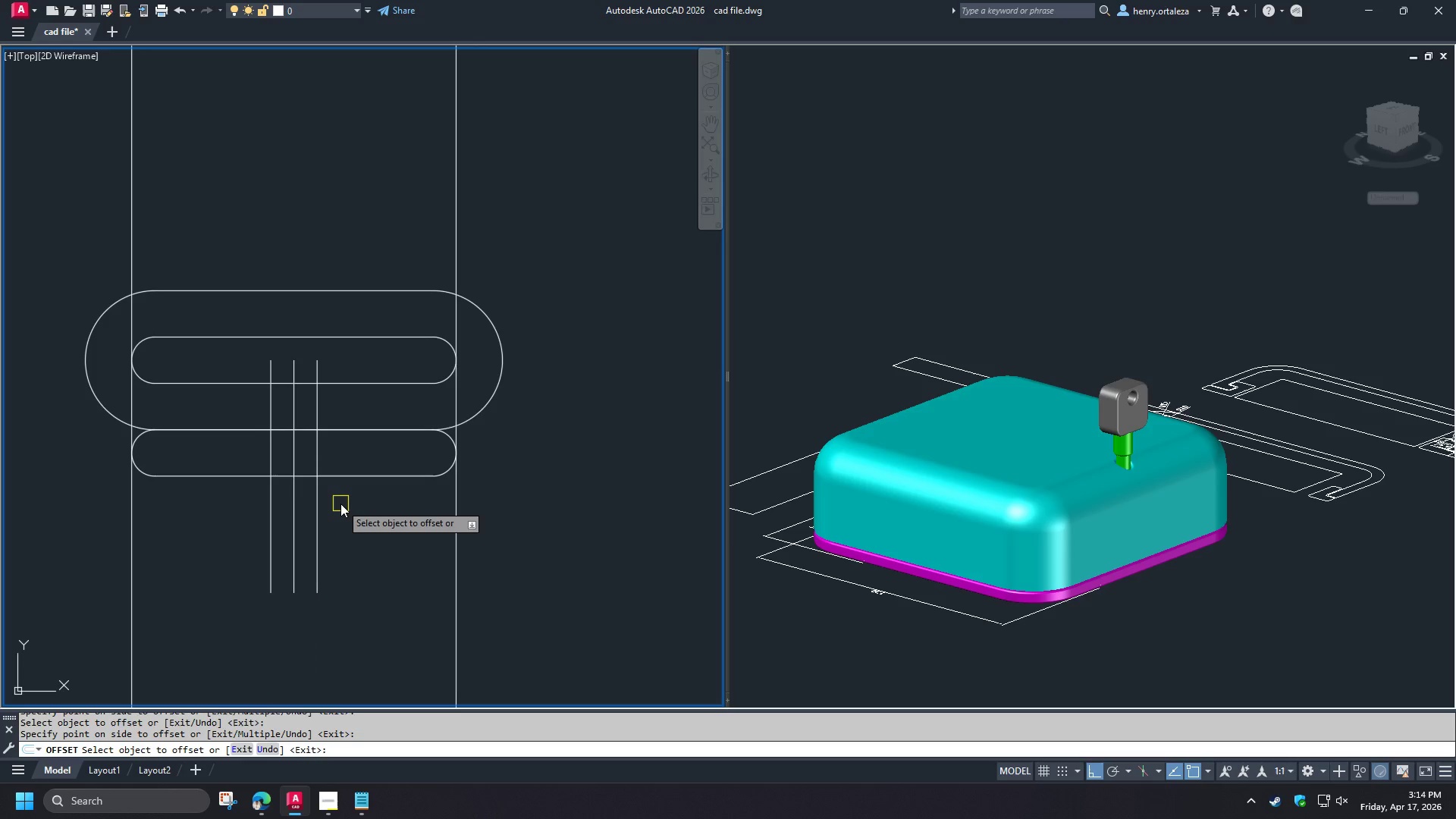 
key(Space)
 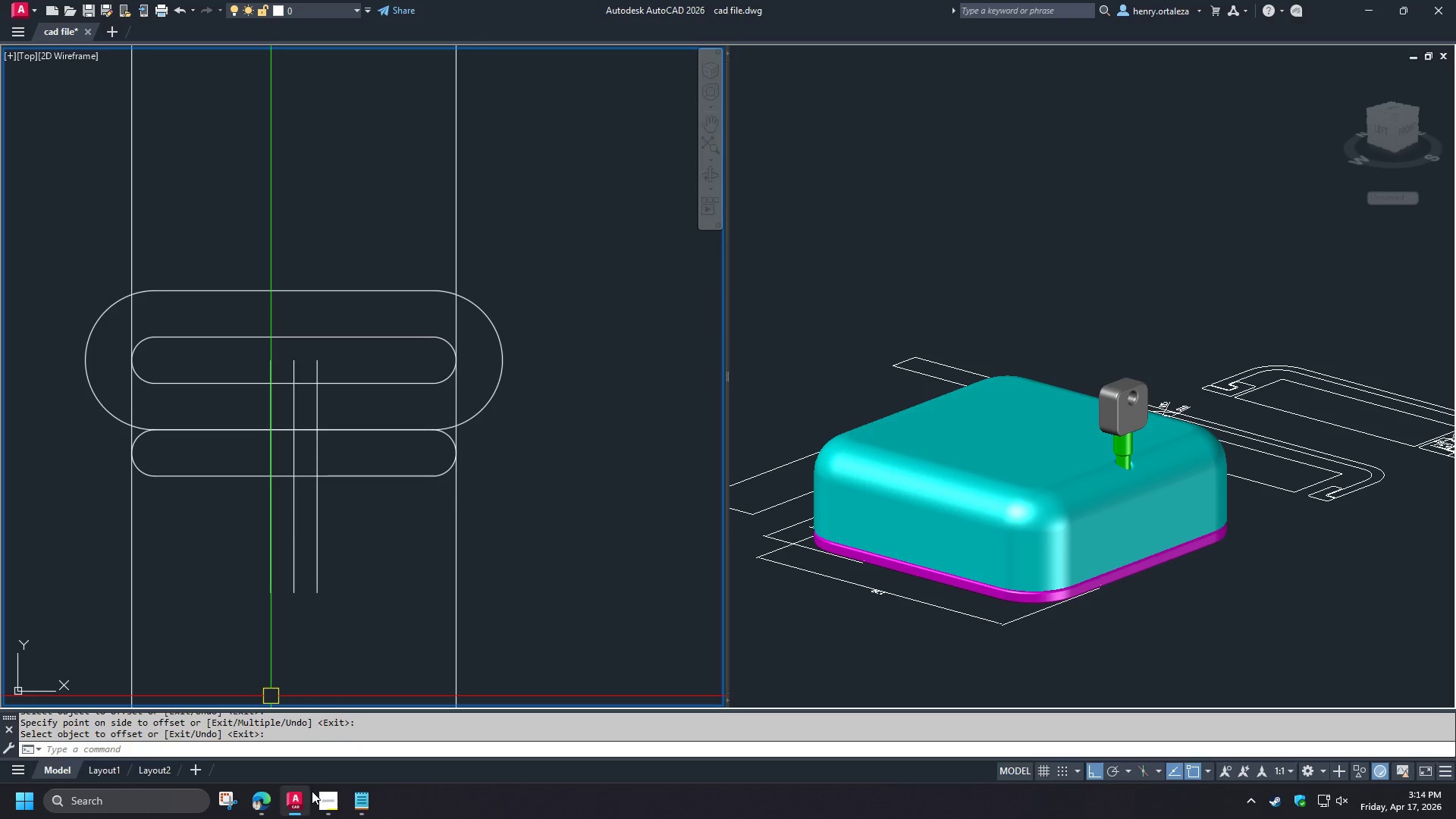 
left_click([315, 800])